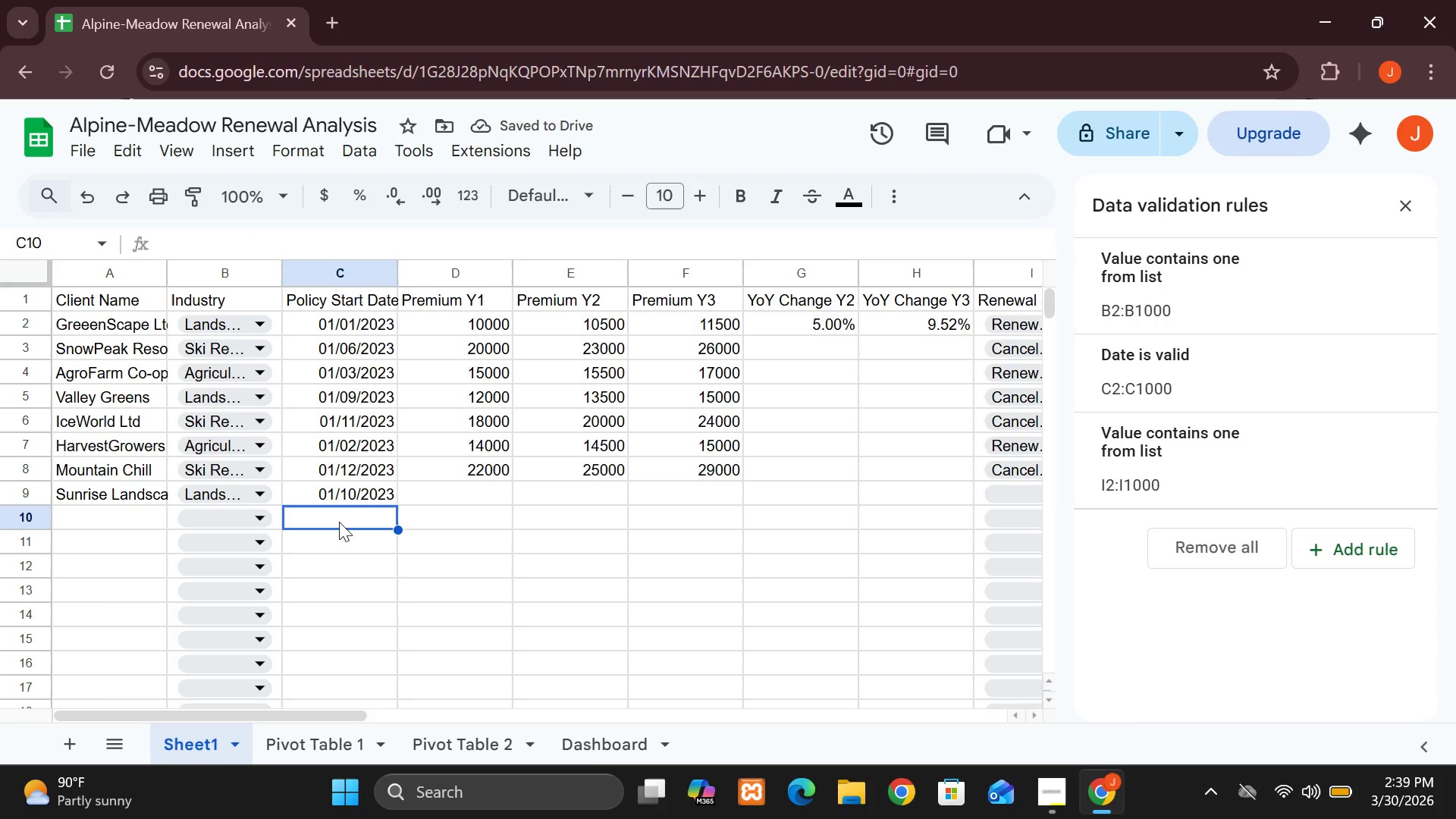 
double_click([339, 522])
 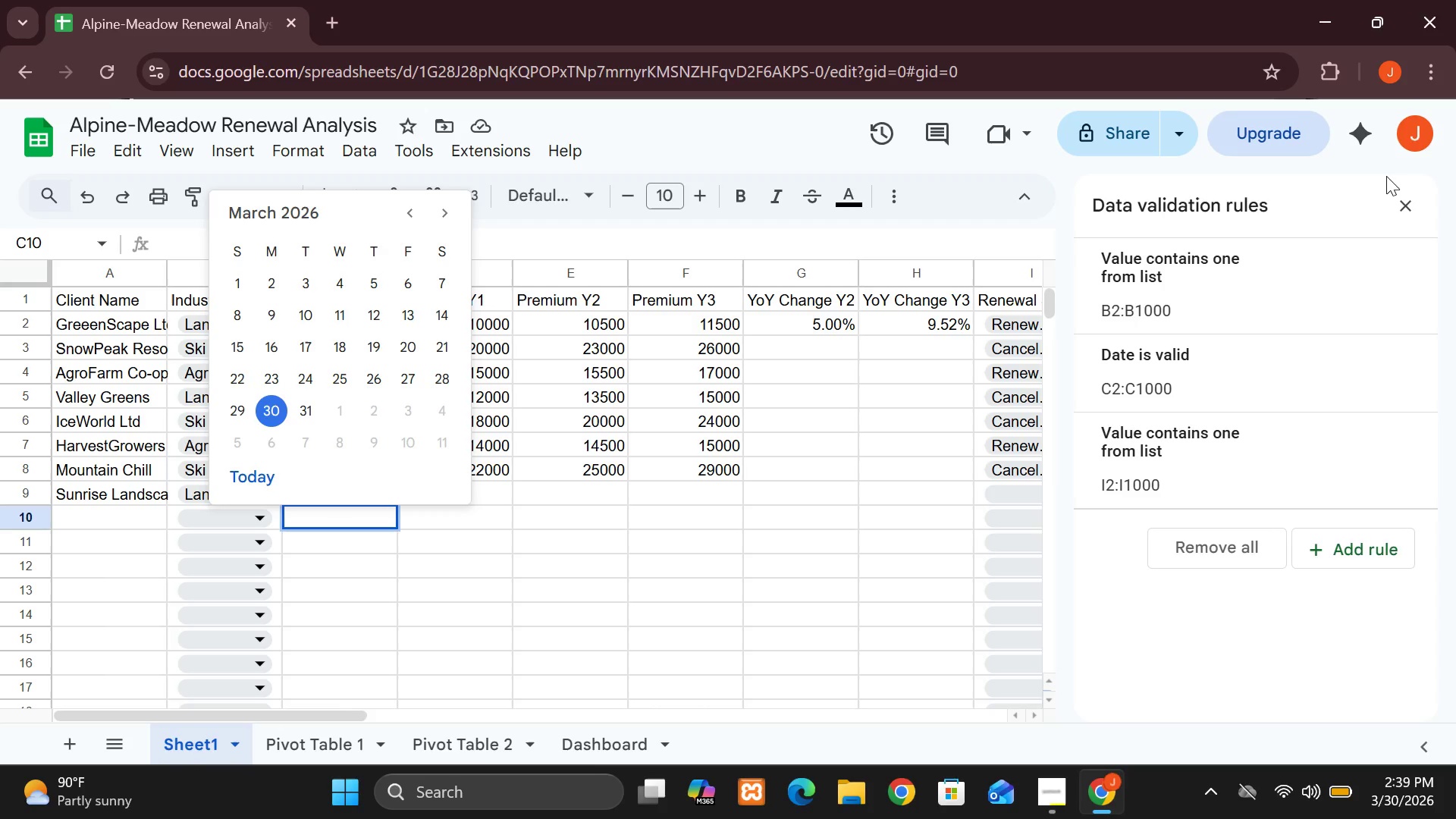 
left_click([1402, 206])
 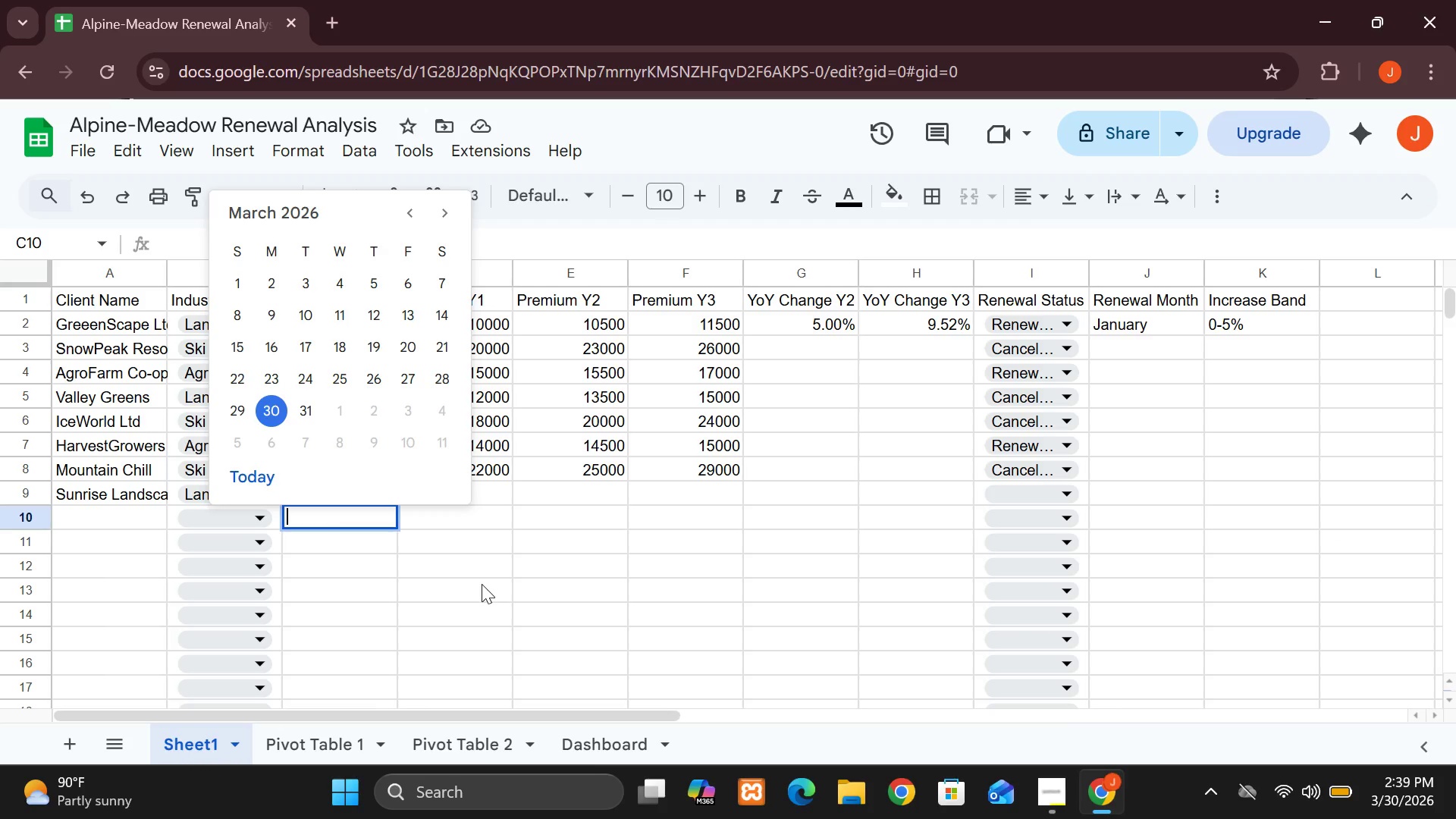 
wait(8.7)
 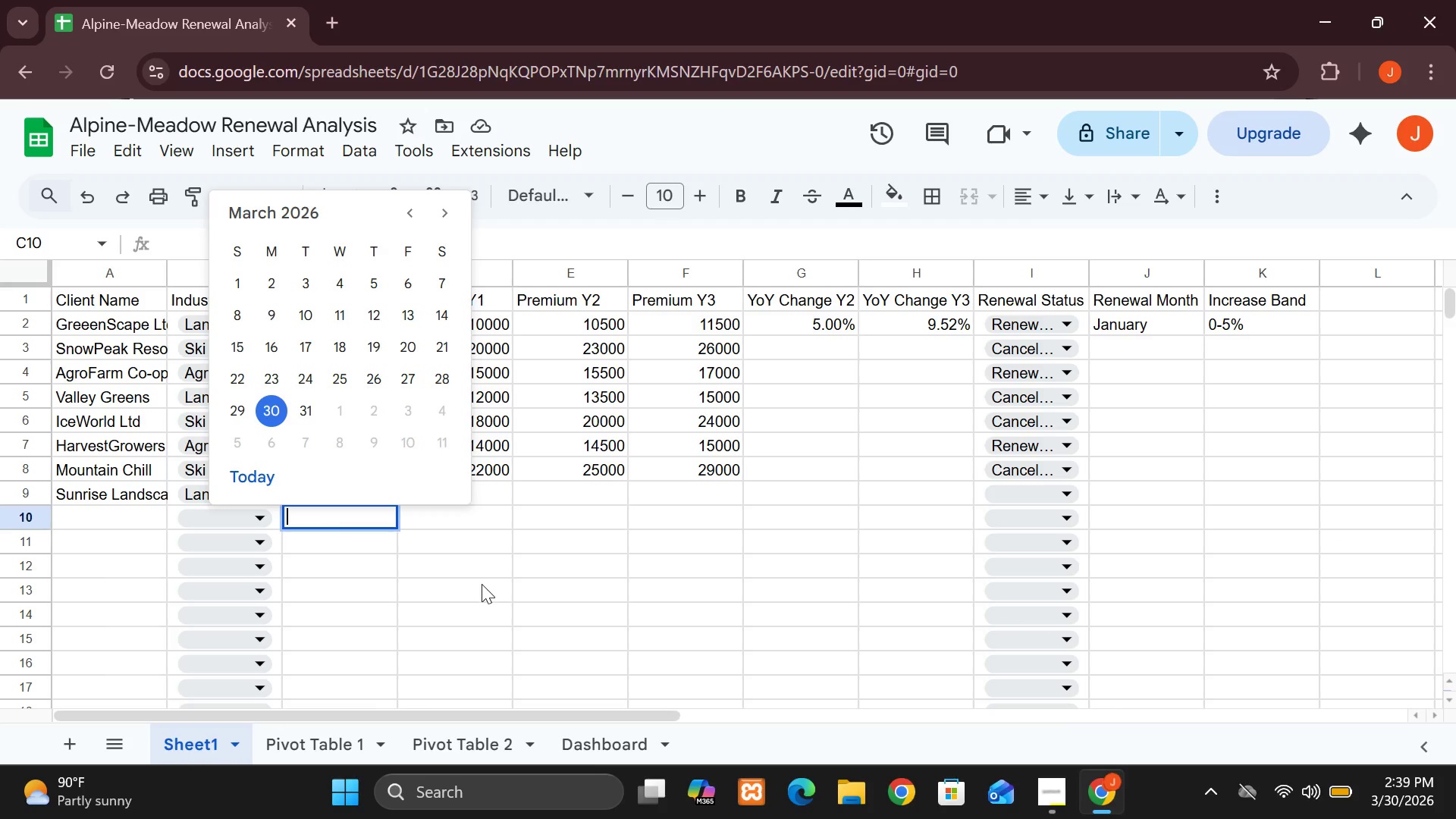 
left_click([645, 241])
 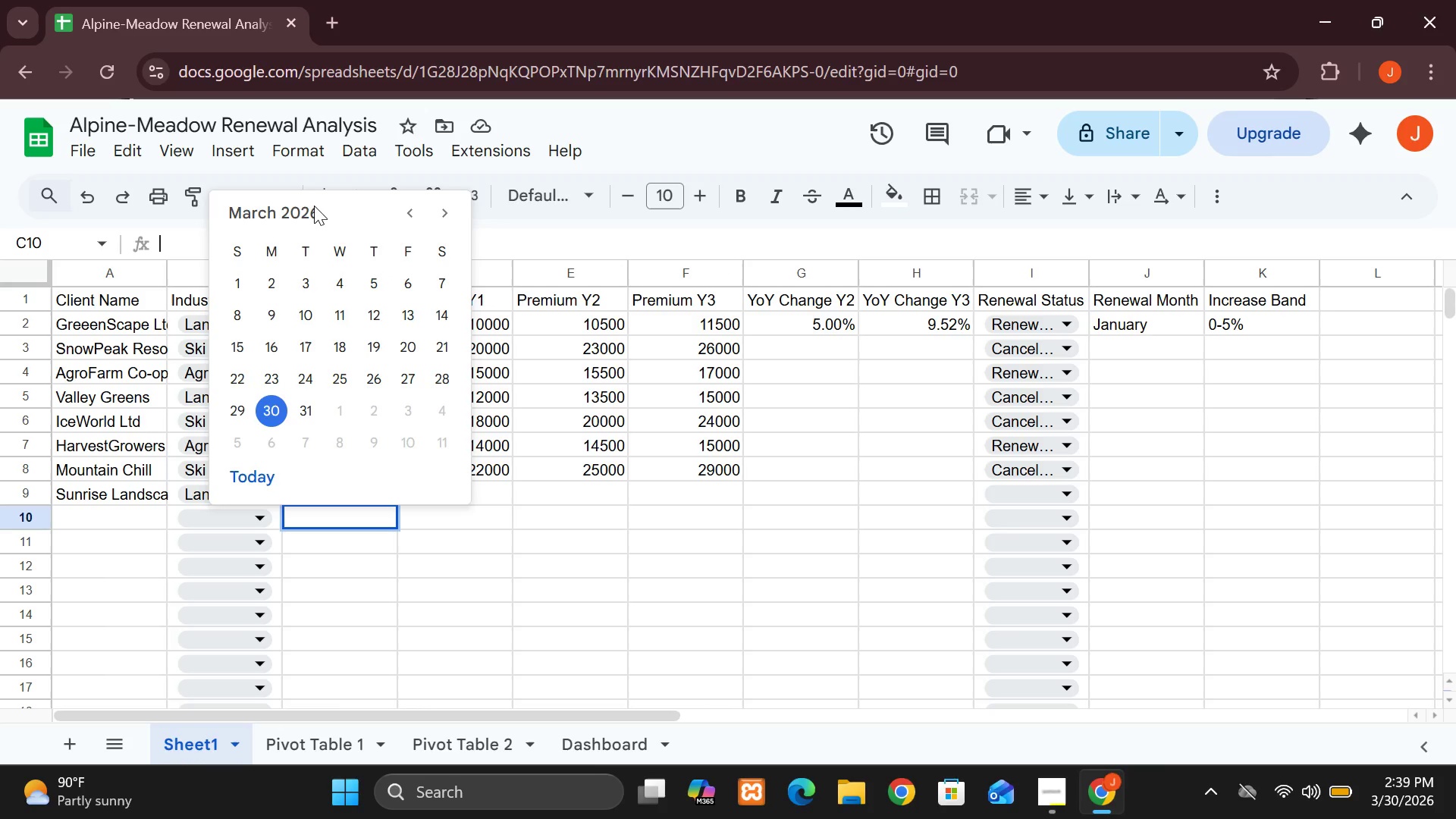 
left_click([314, 206])
 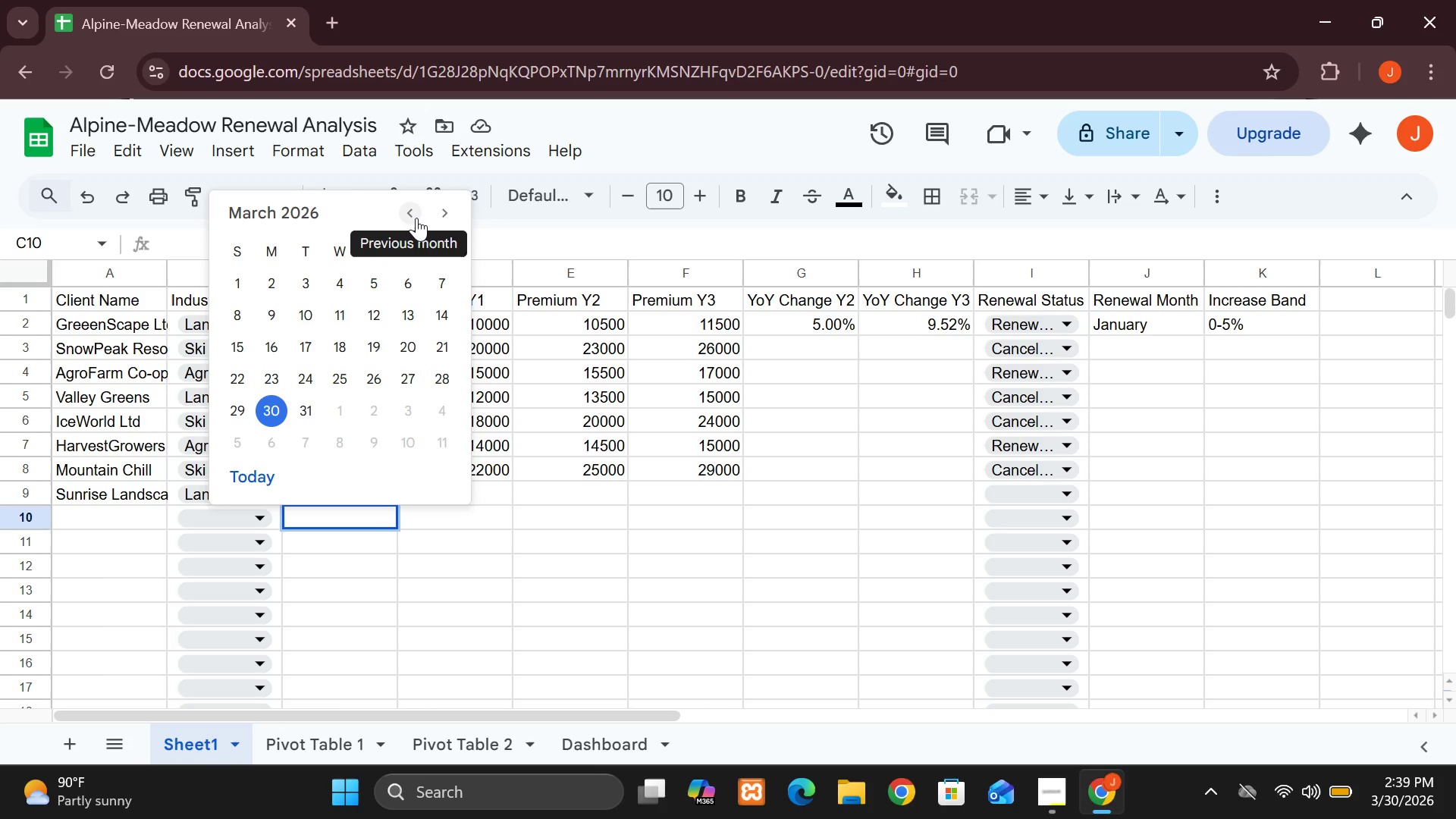 
left_click([416, 218])
 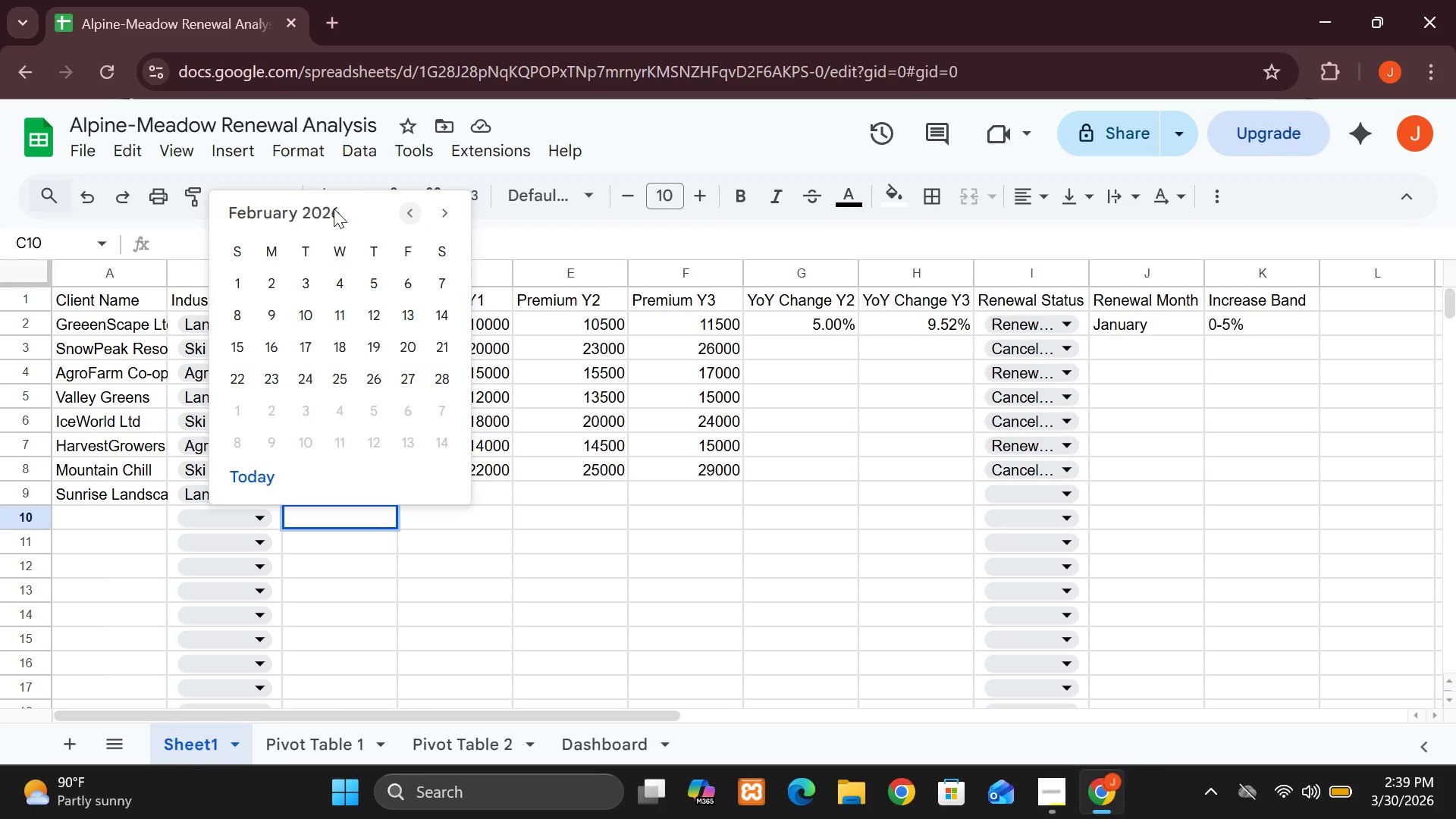 
double_click([339, 213])
 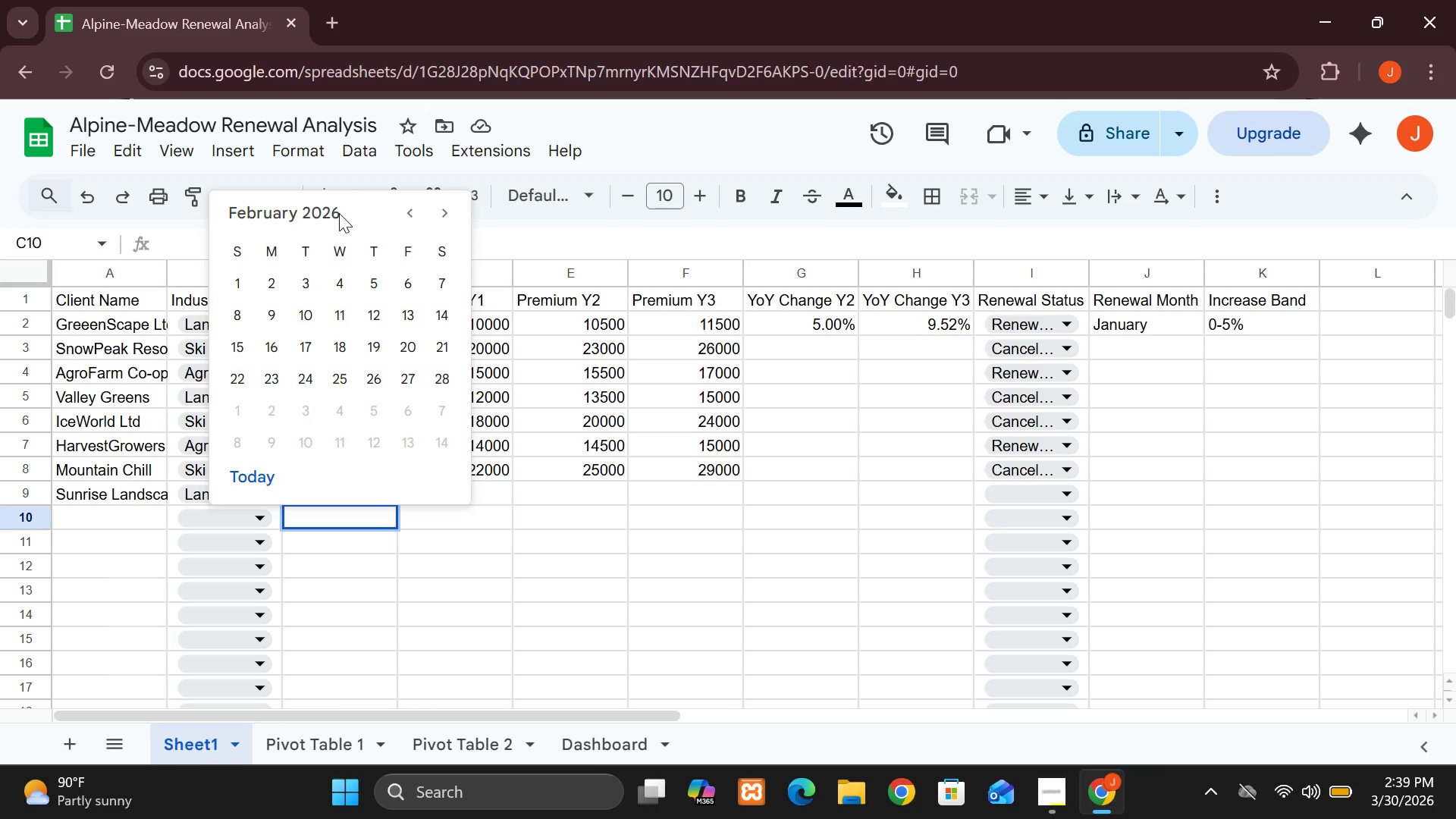 
double_click([339, 213])
 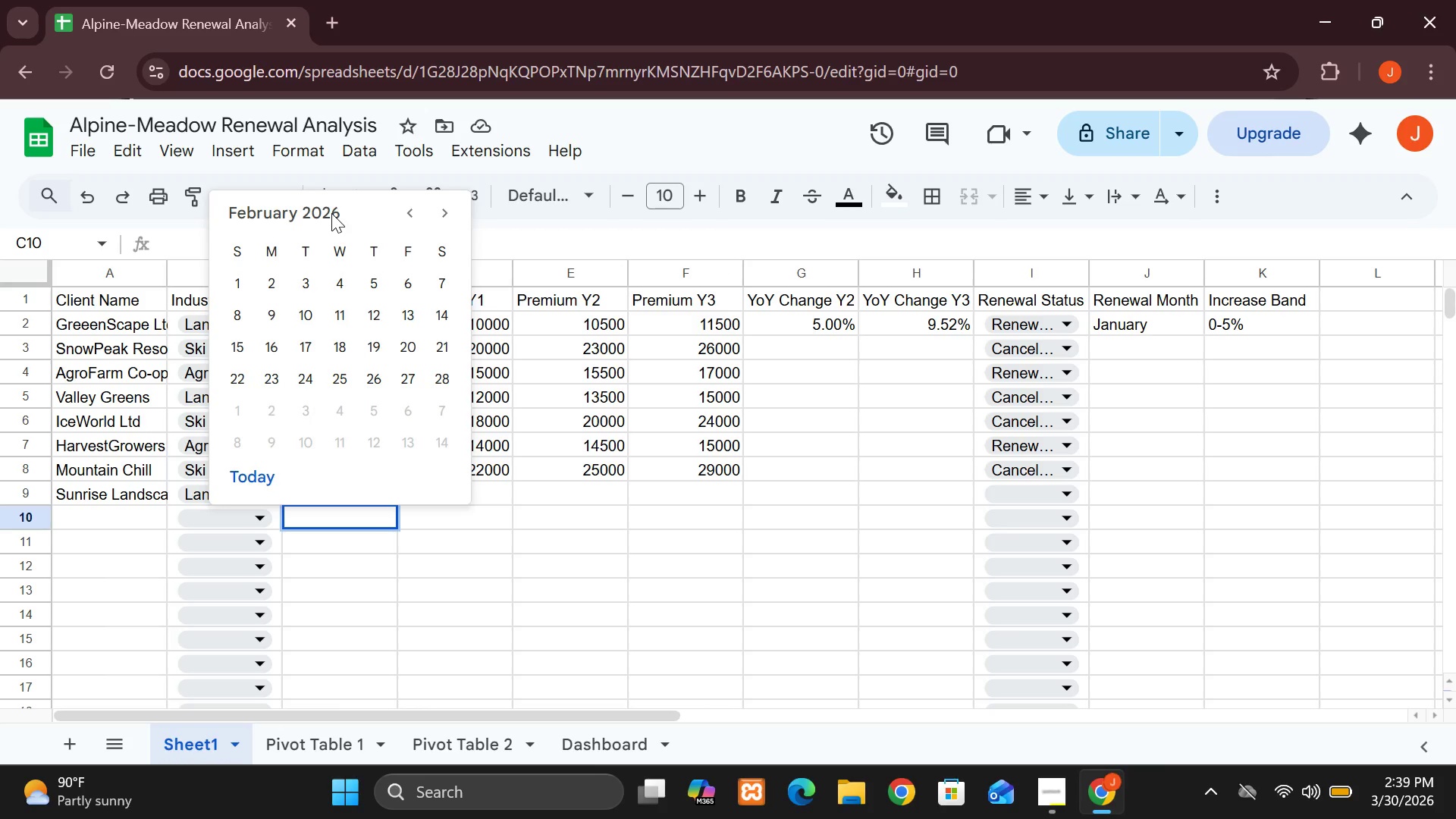 
left_click([331, 213])
 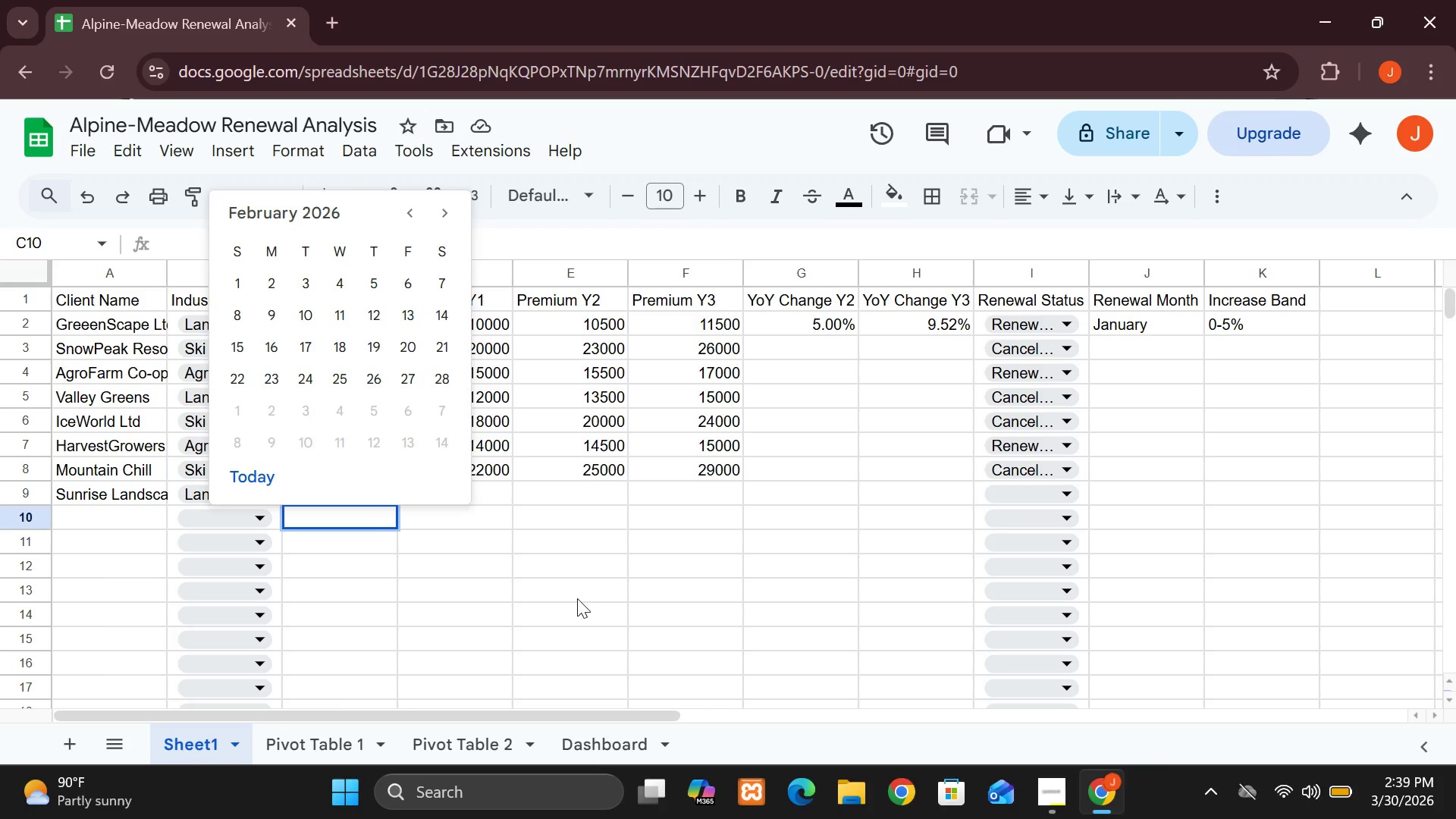 
left_click([577, 598])
 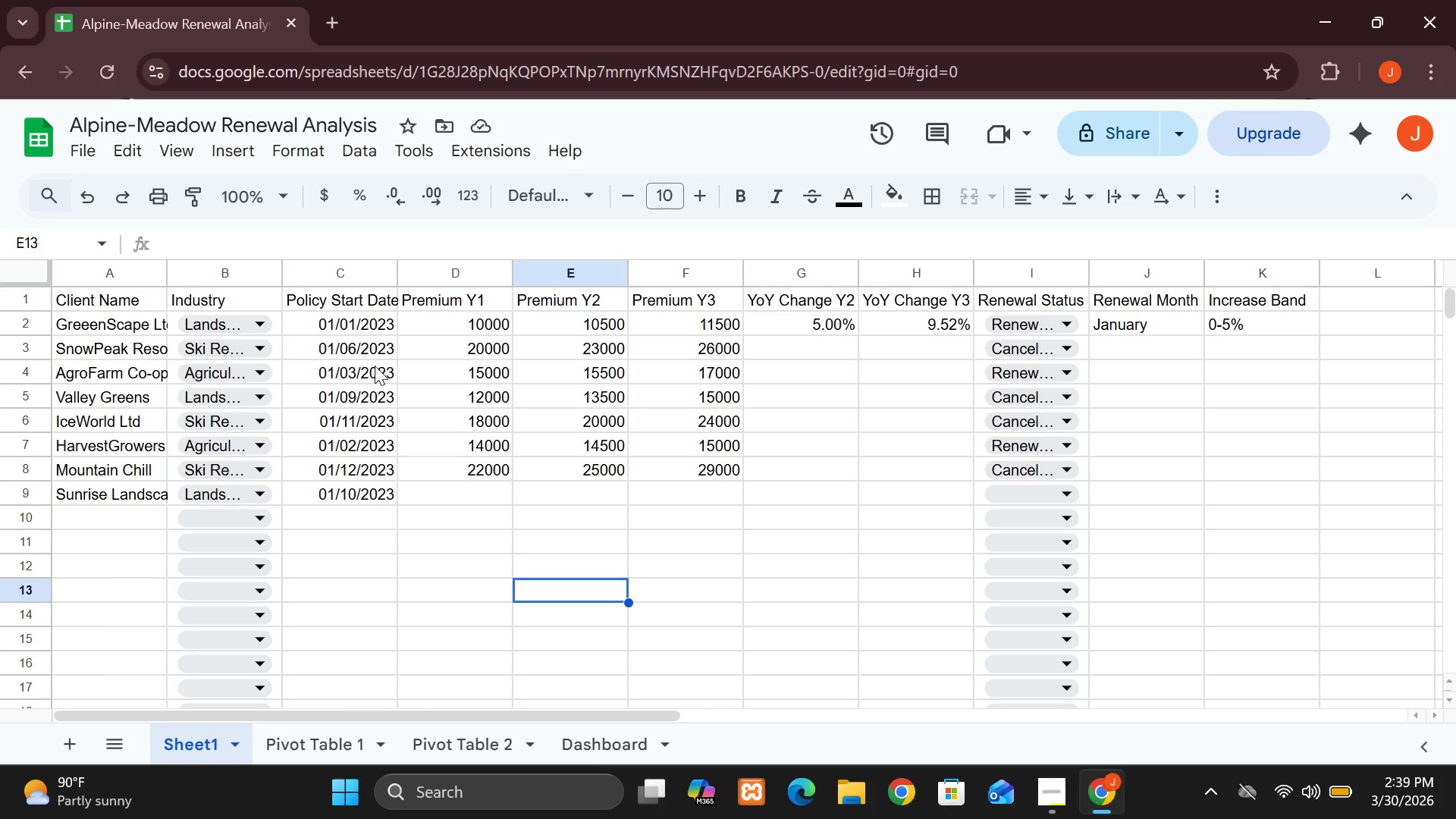 
left_click([379, 366])
 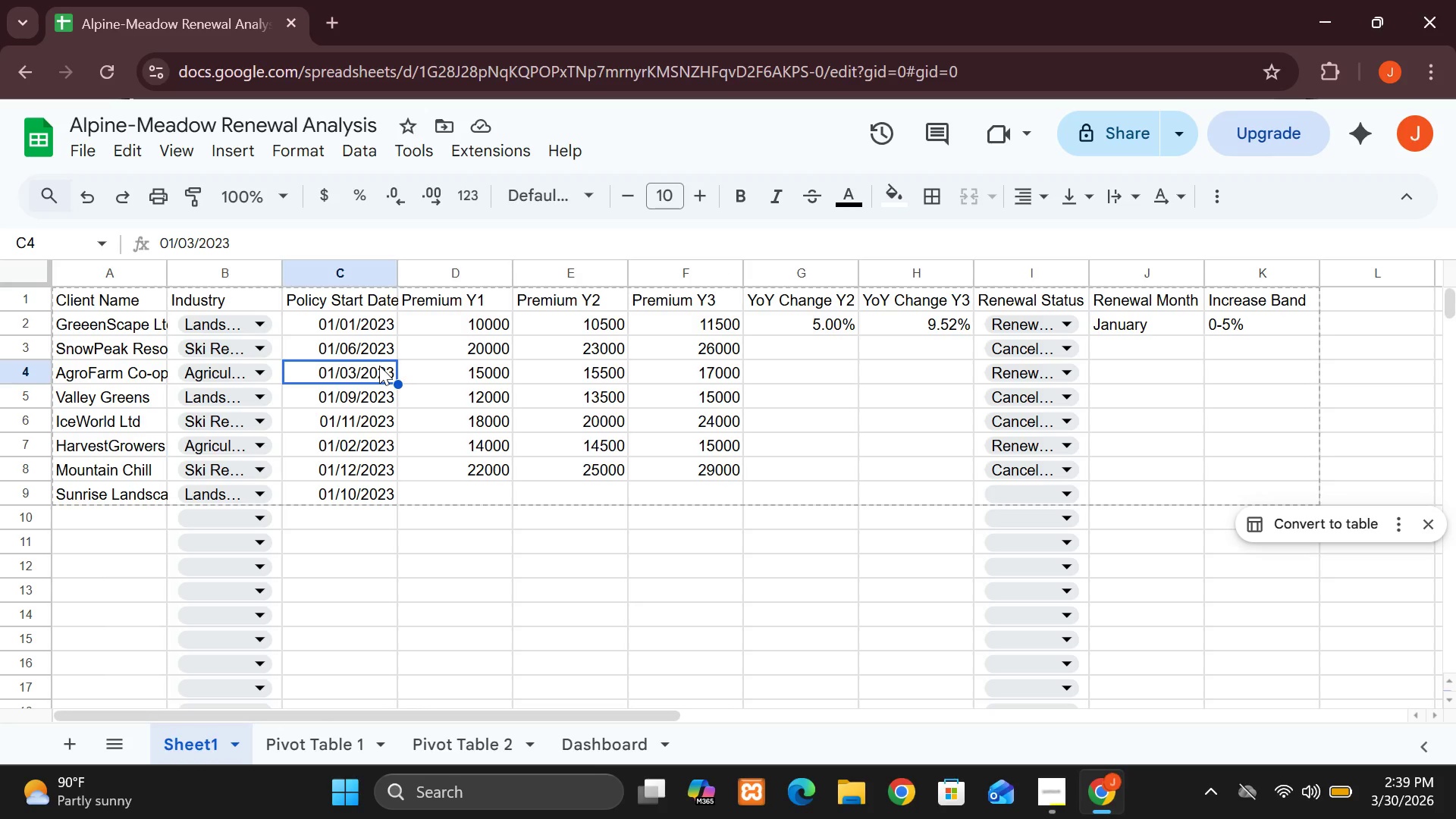 
left_click([379, 366])
 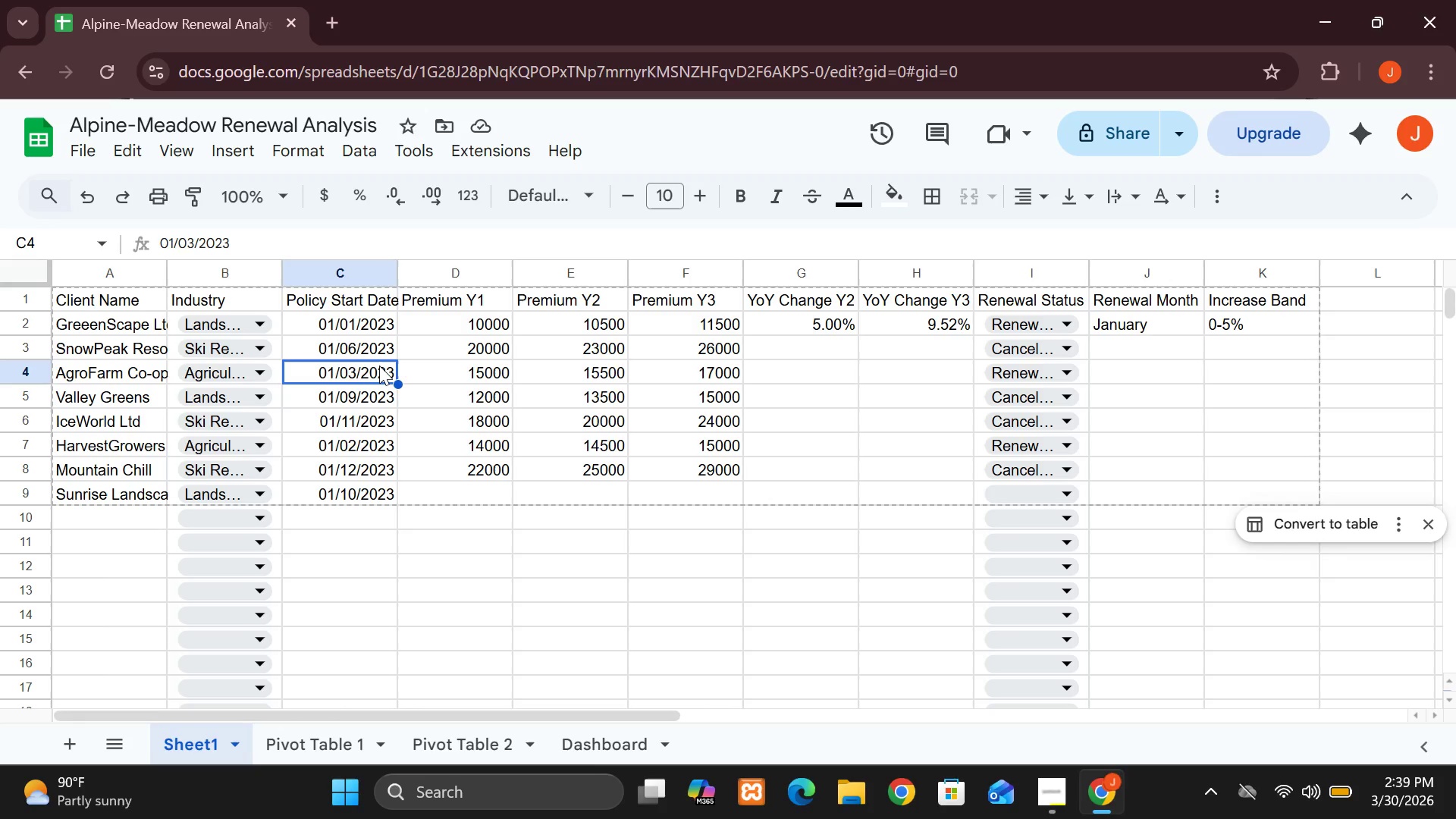 
double_click([379, 366])
 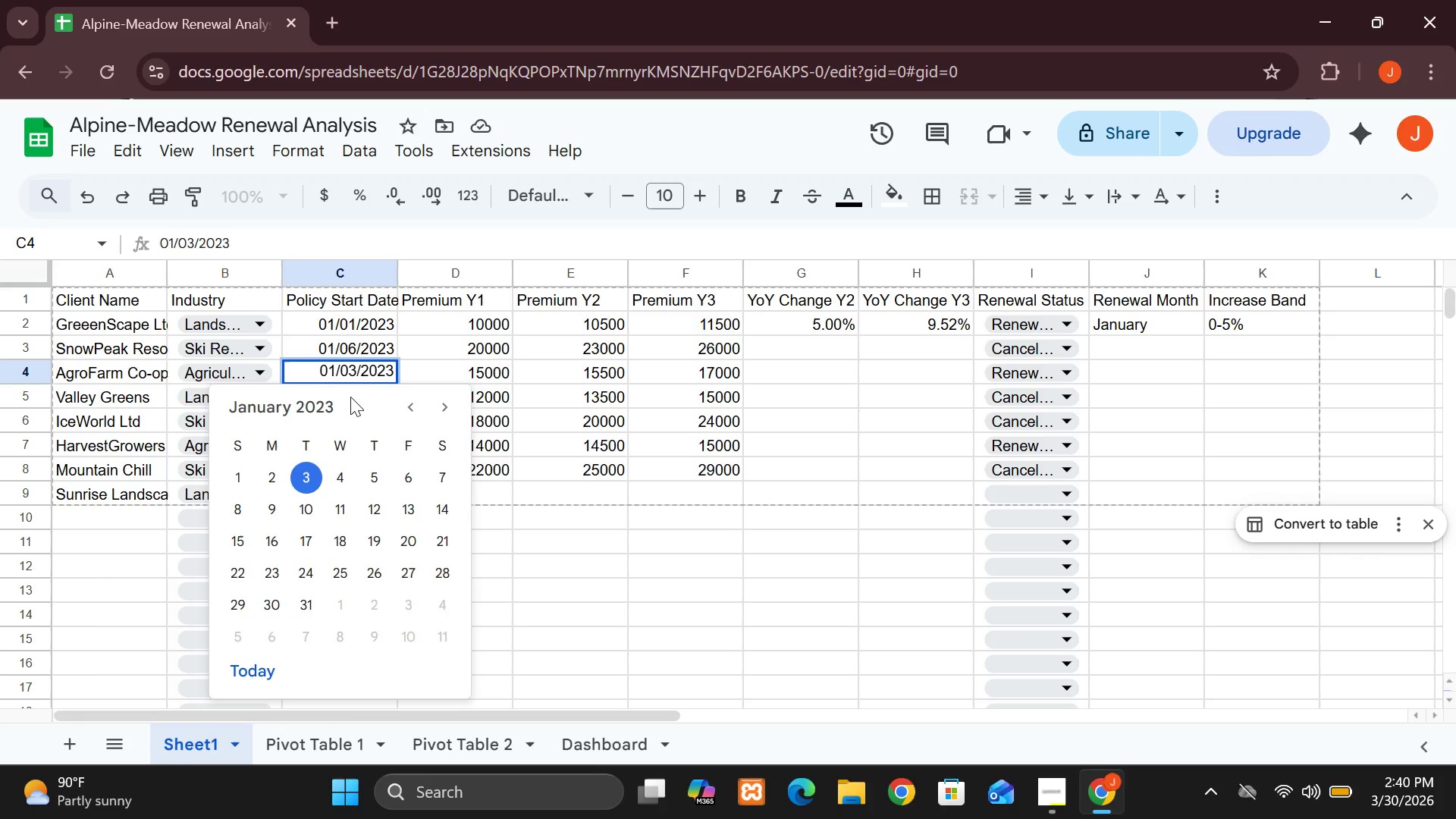 
double_click([366, 347])
 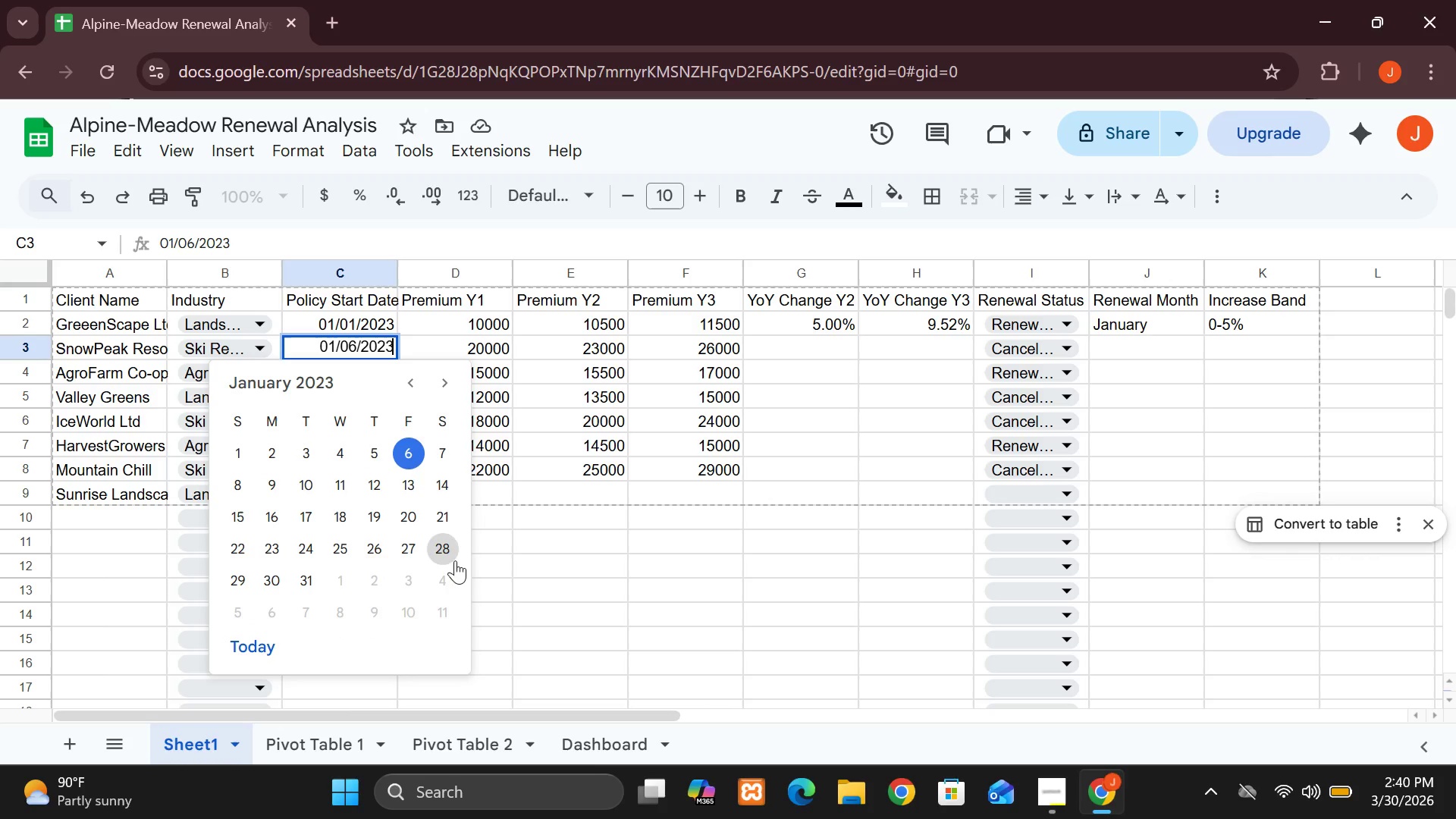 
left_click([482, 565])
 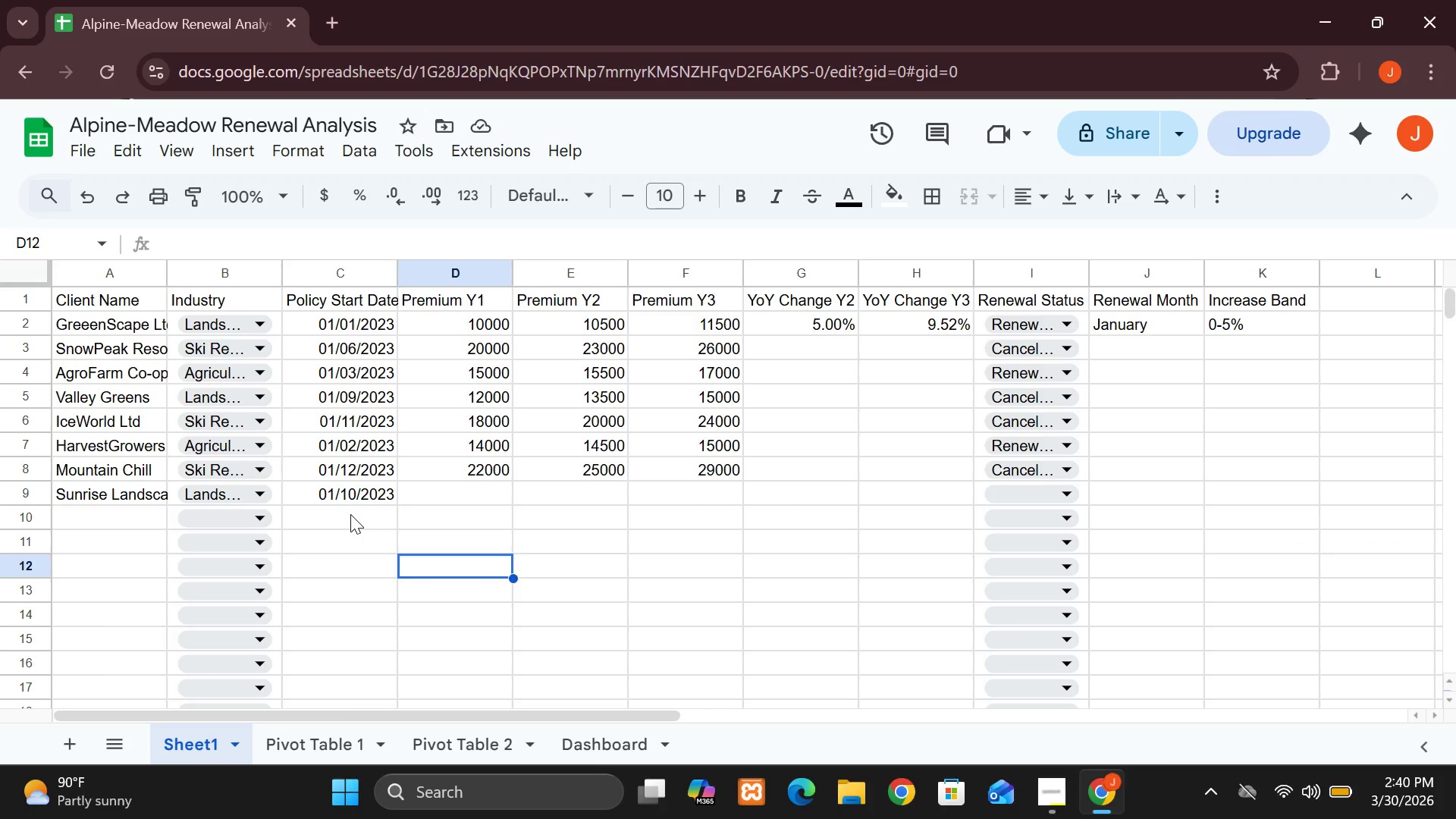 
double_click([350, 514])
 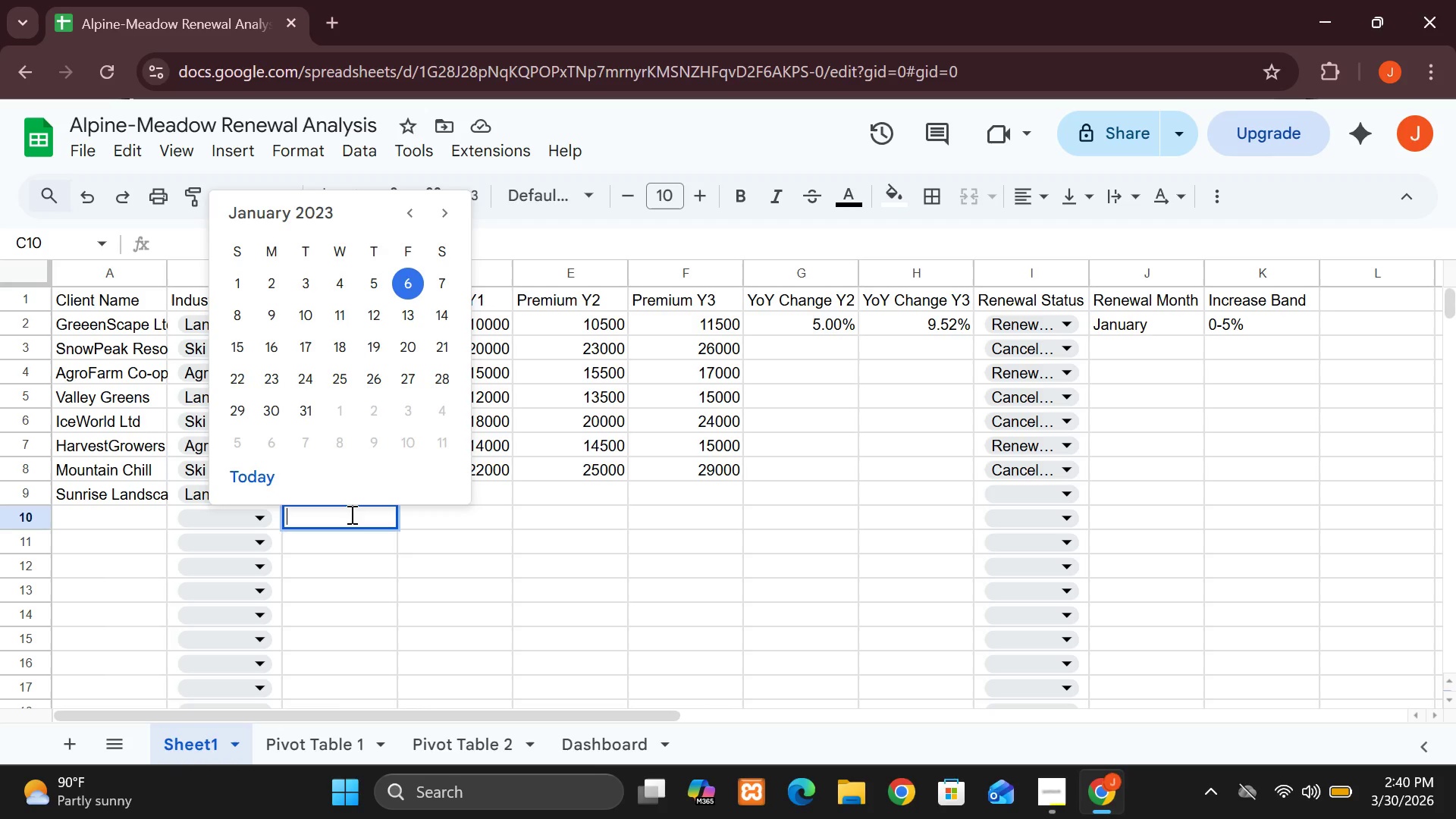 
wait(14.02)
 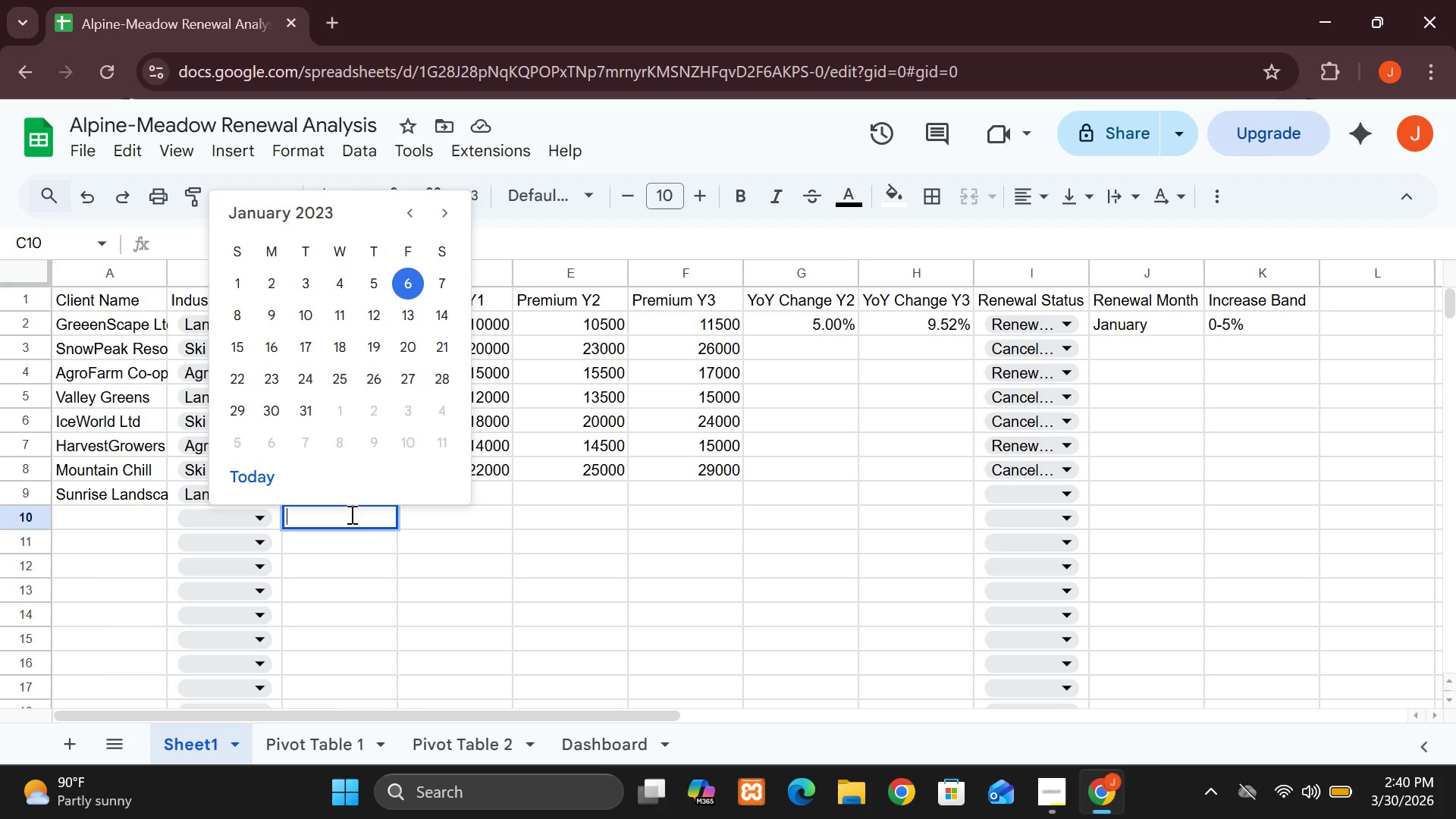 
left_click([344, 284])
 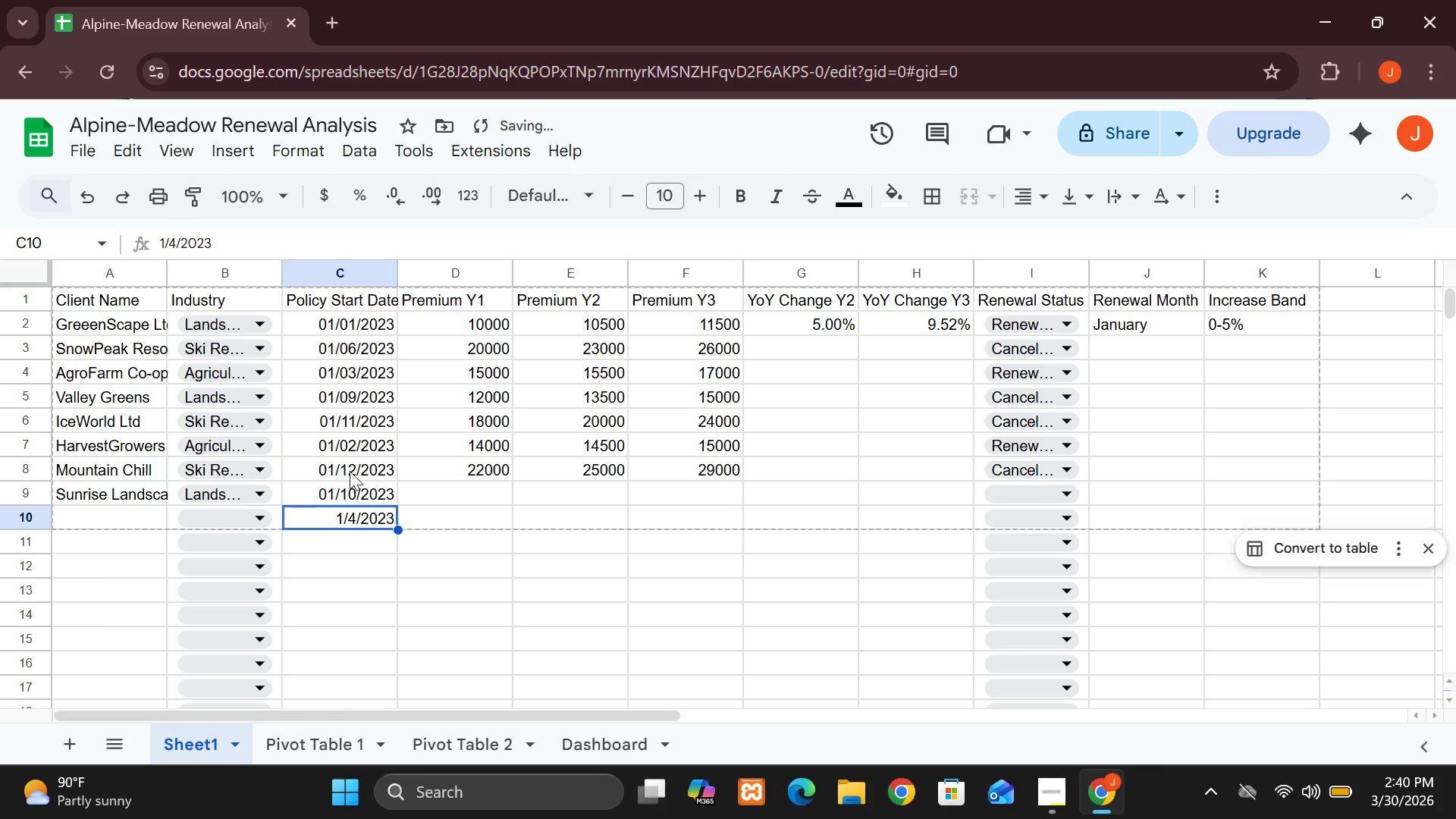 
left_click([354, 500])
 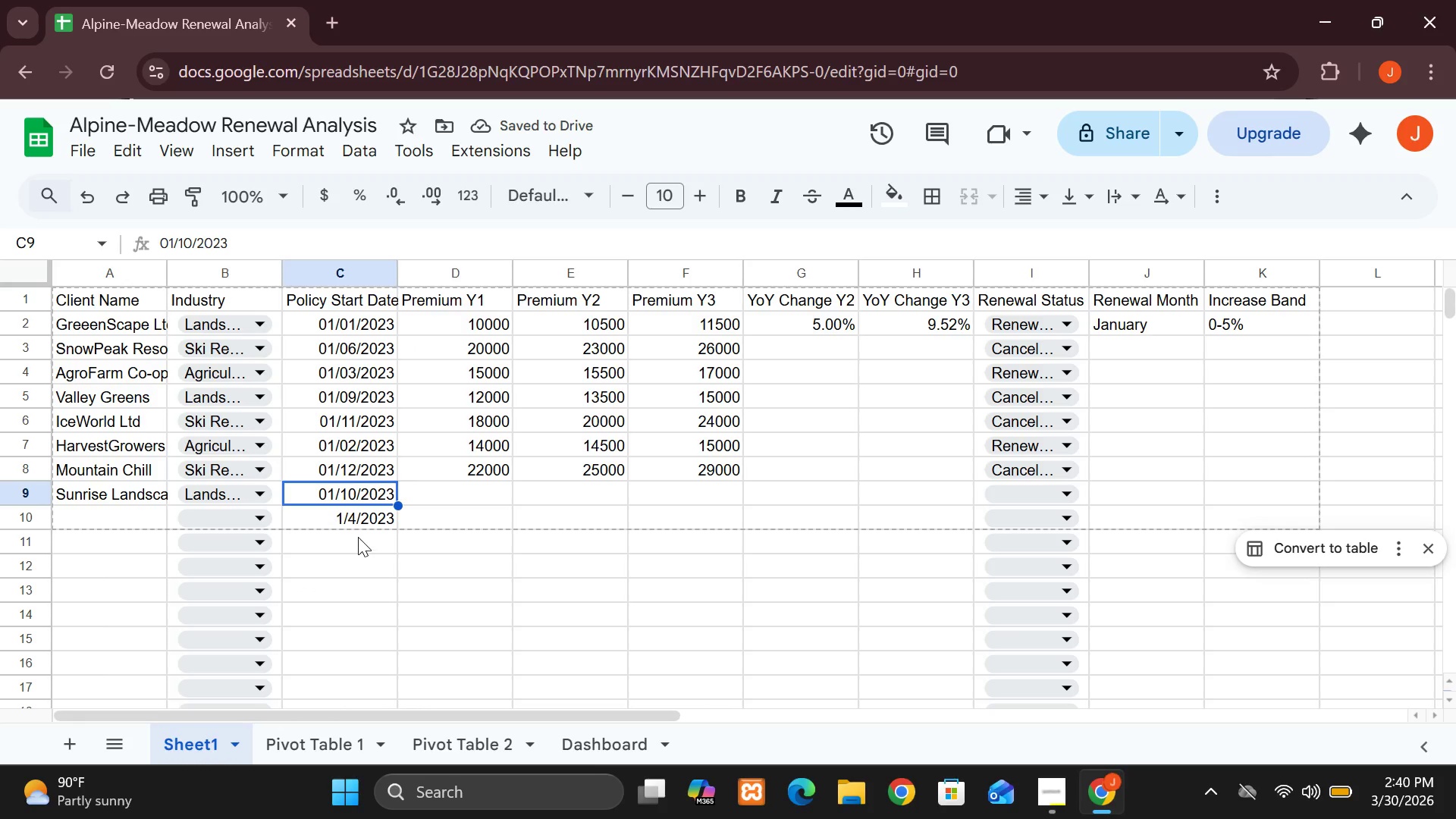 
left_click([356, 519])
 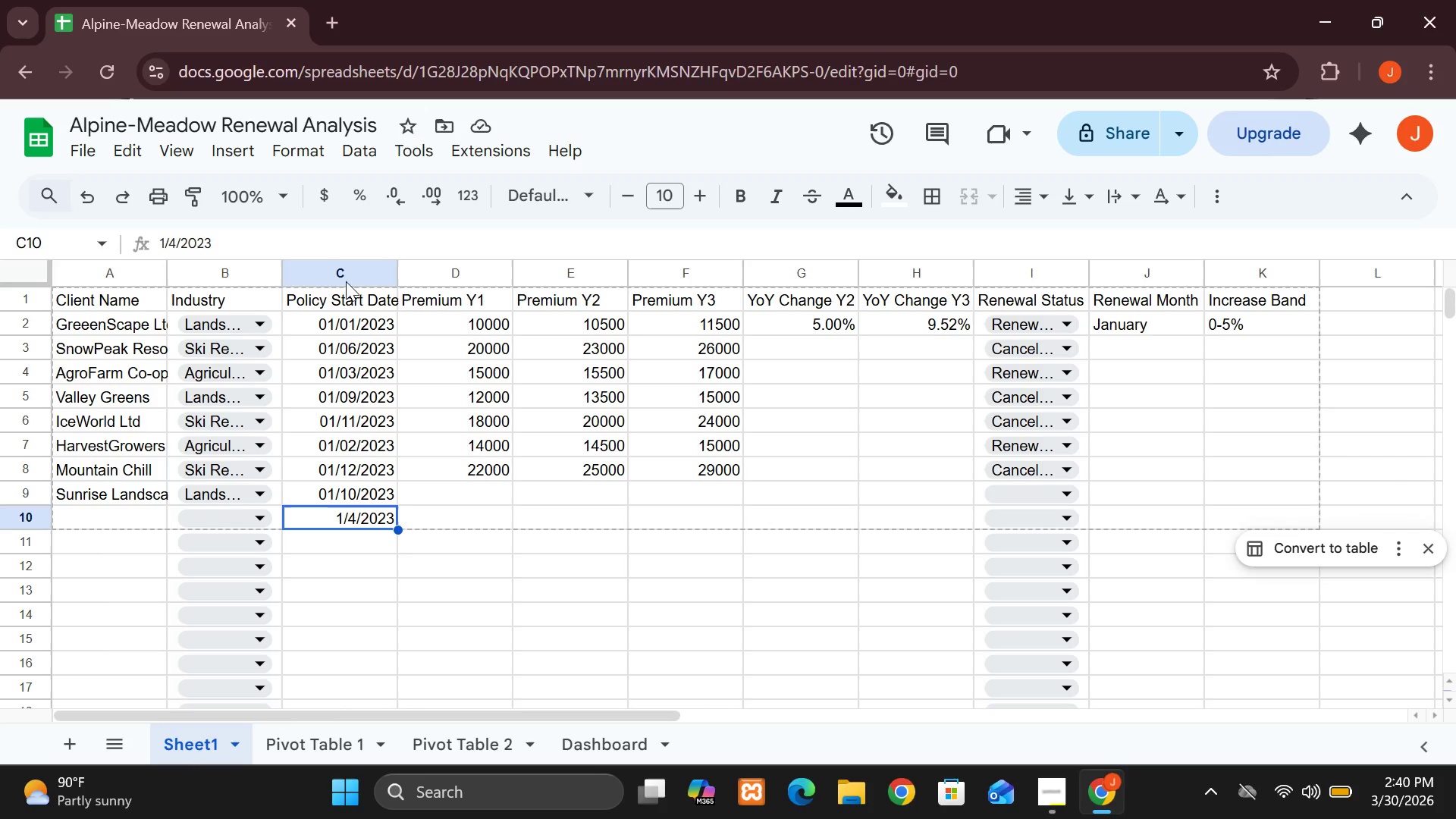 
left_click([312, 264])
 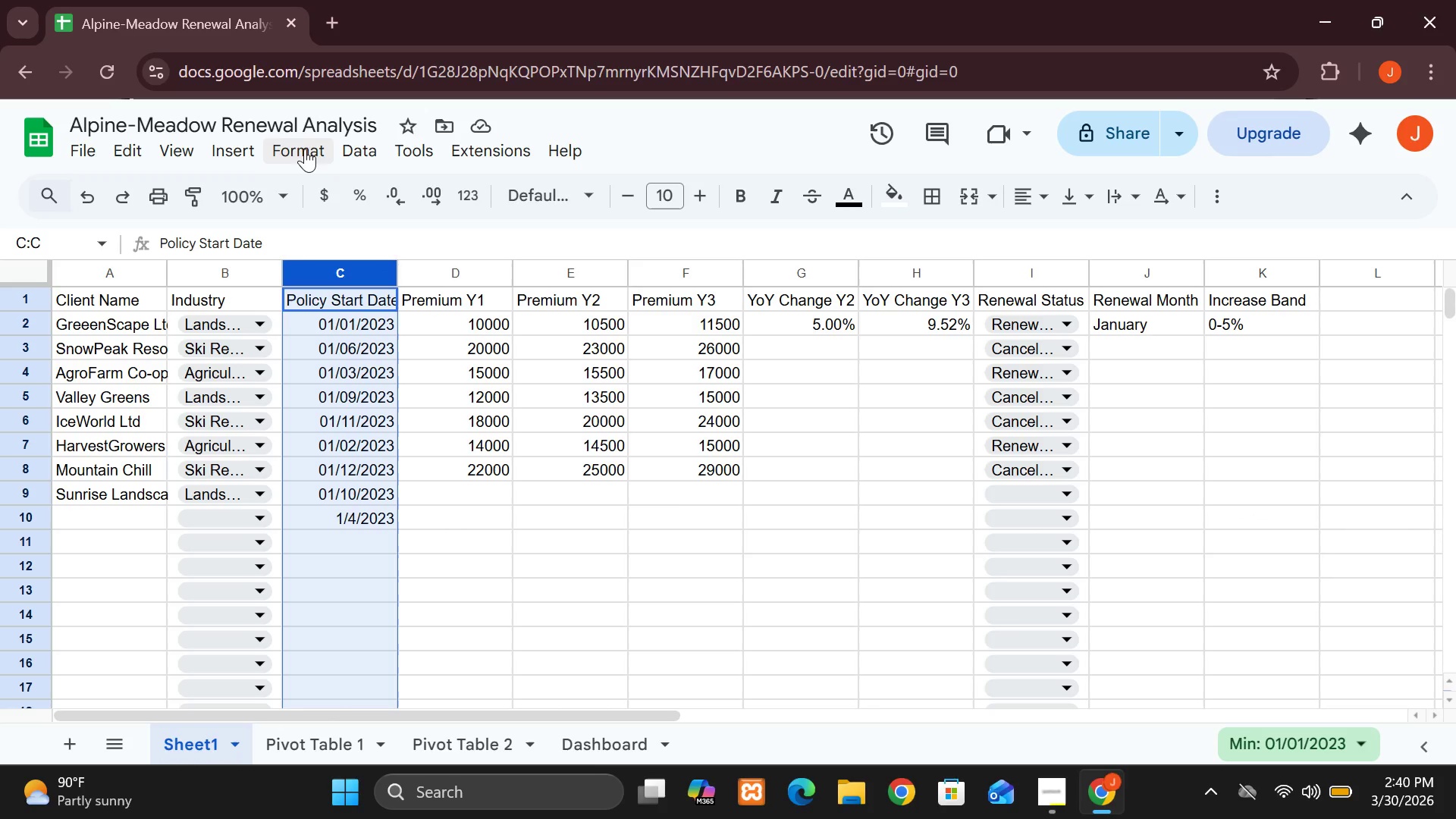 
left_click([318, 142])
 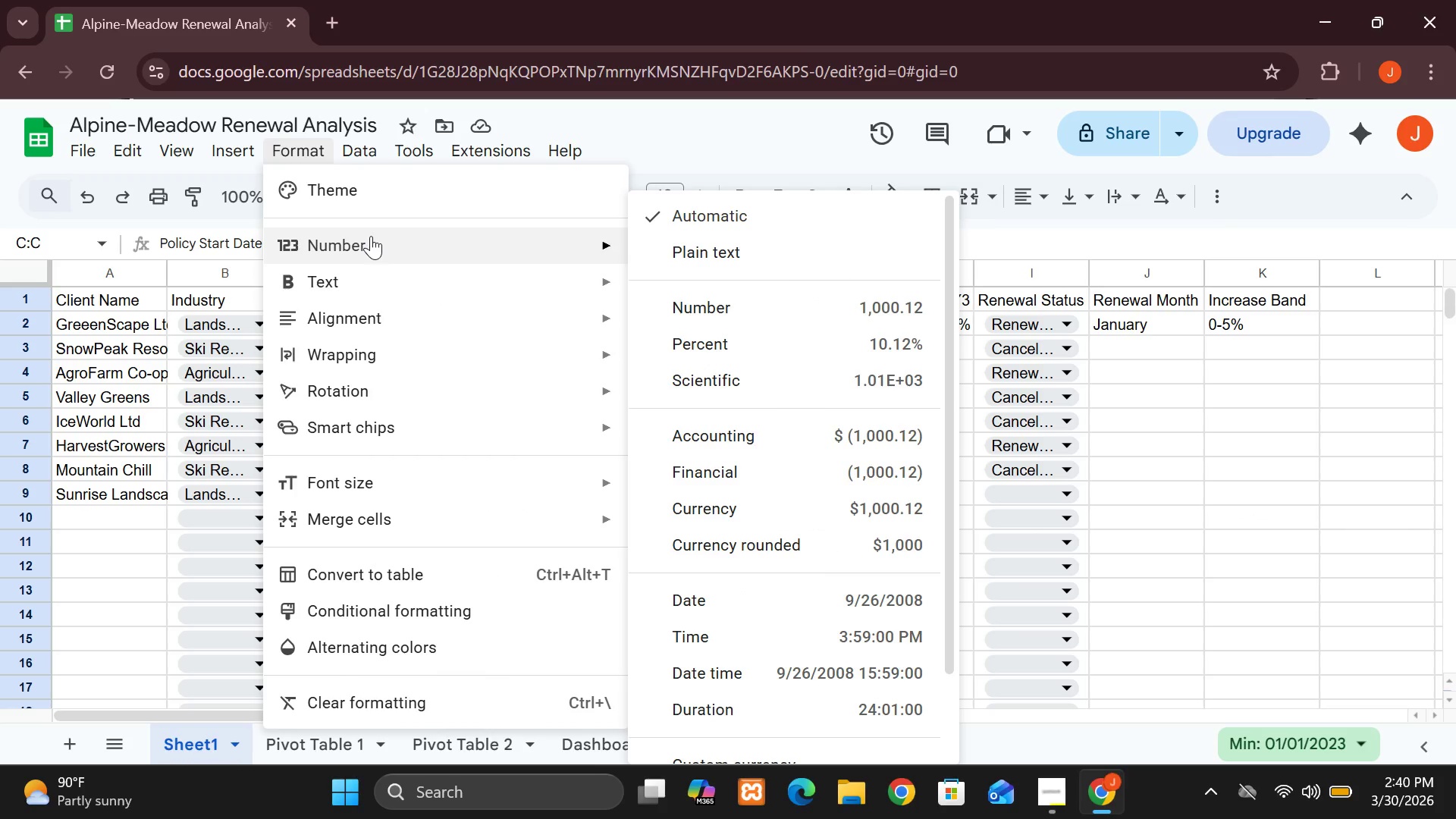 
left_click_drag(start_coordinate=[371, 236], to_coordinate=[620, 368])
 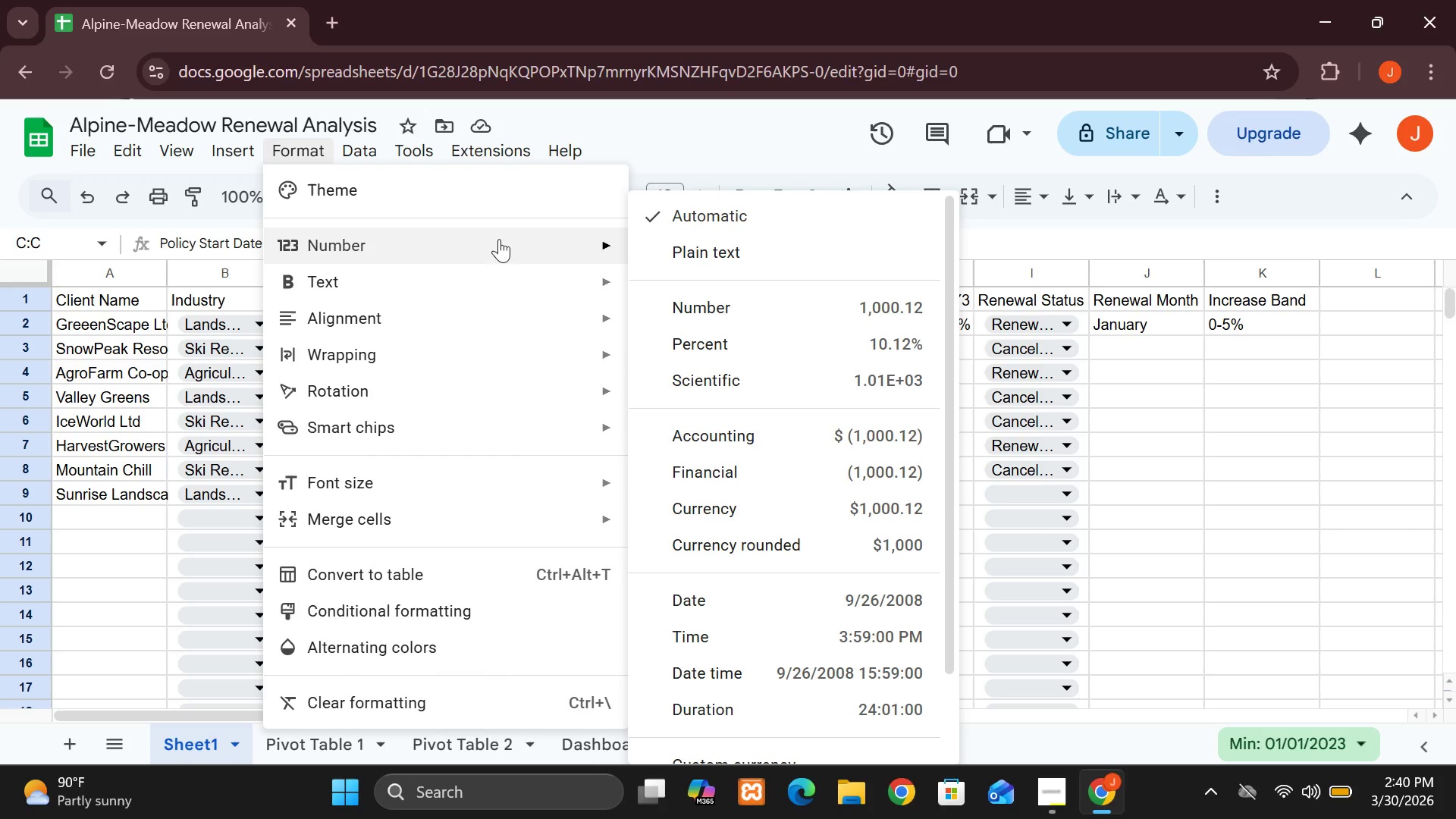 
left_click([508, 243])
 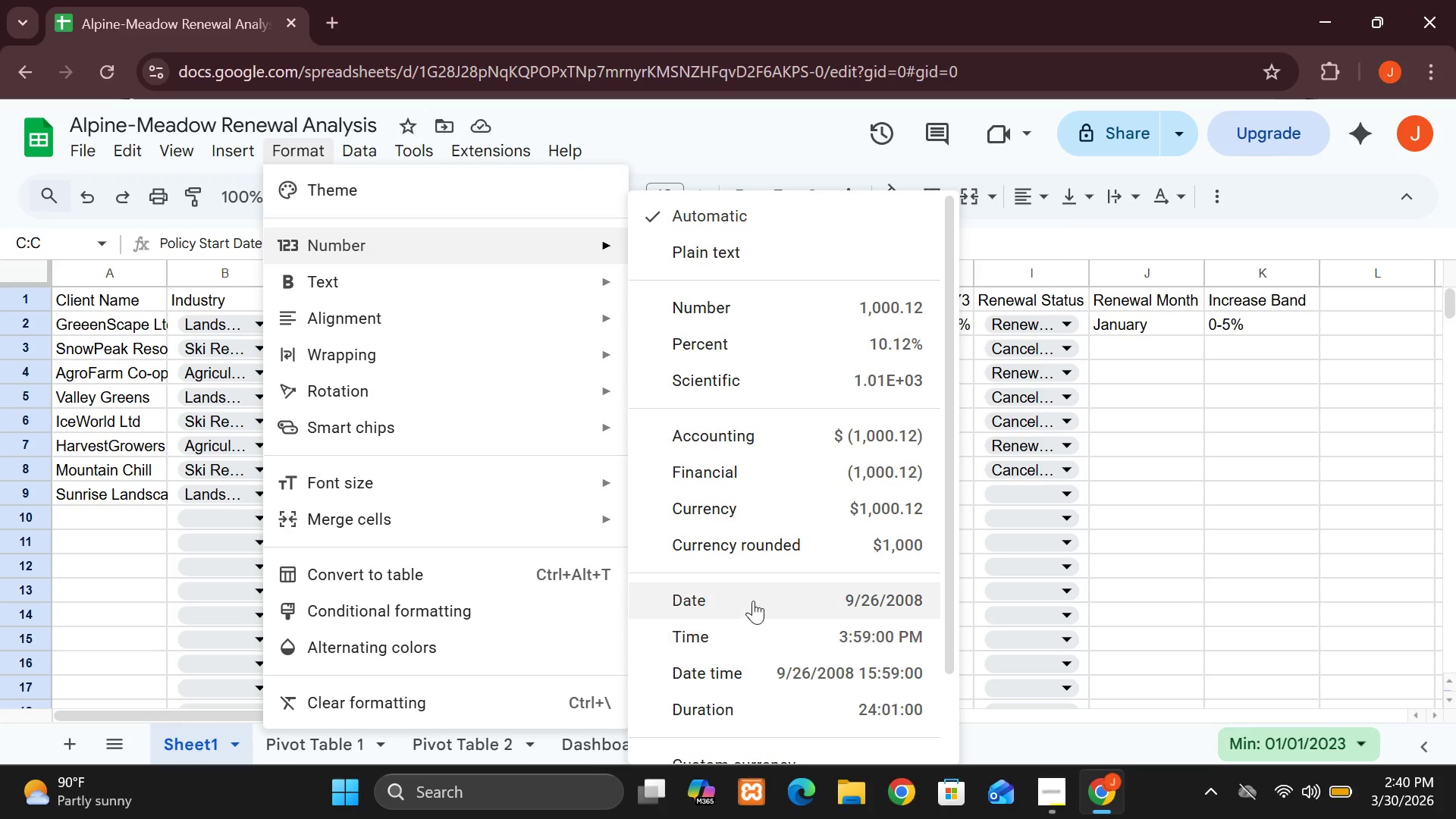 
left_click([753, 595])
 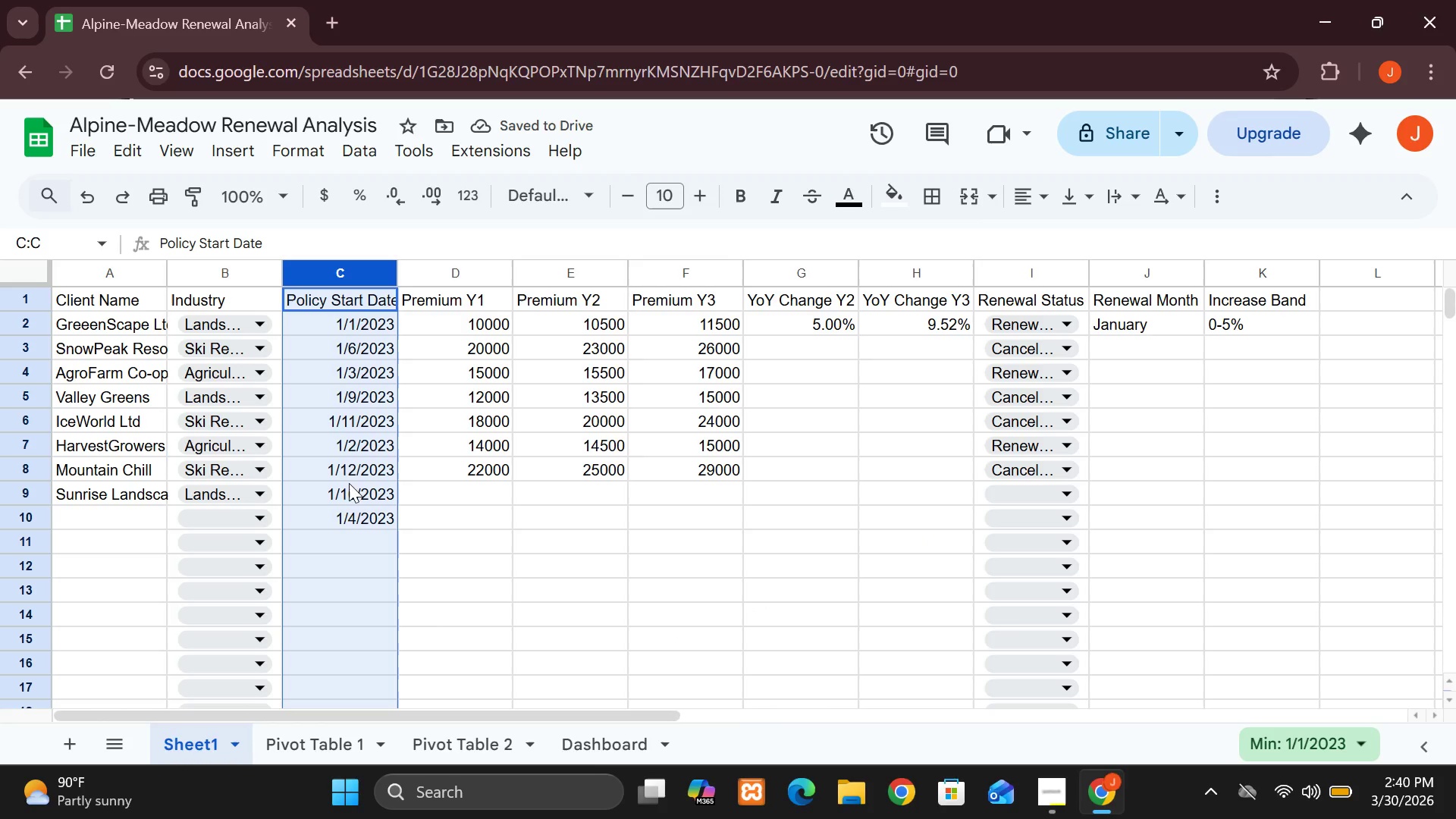 
left_click([349, 537])
 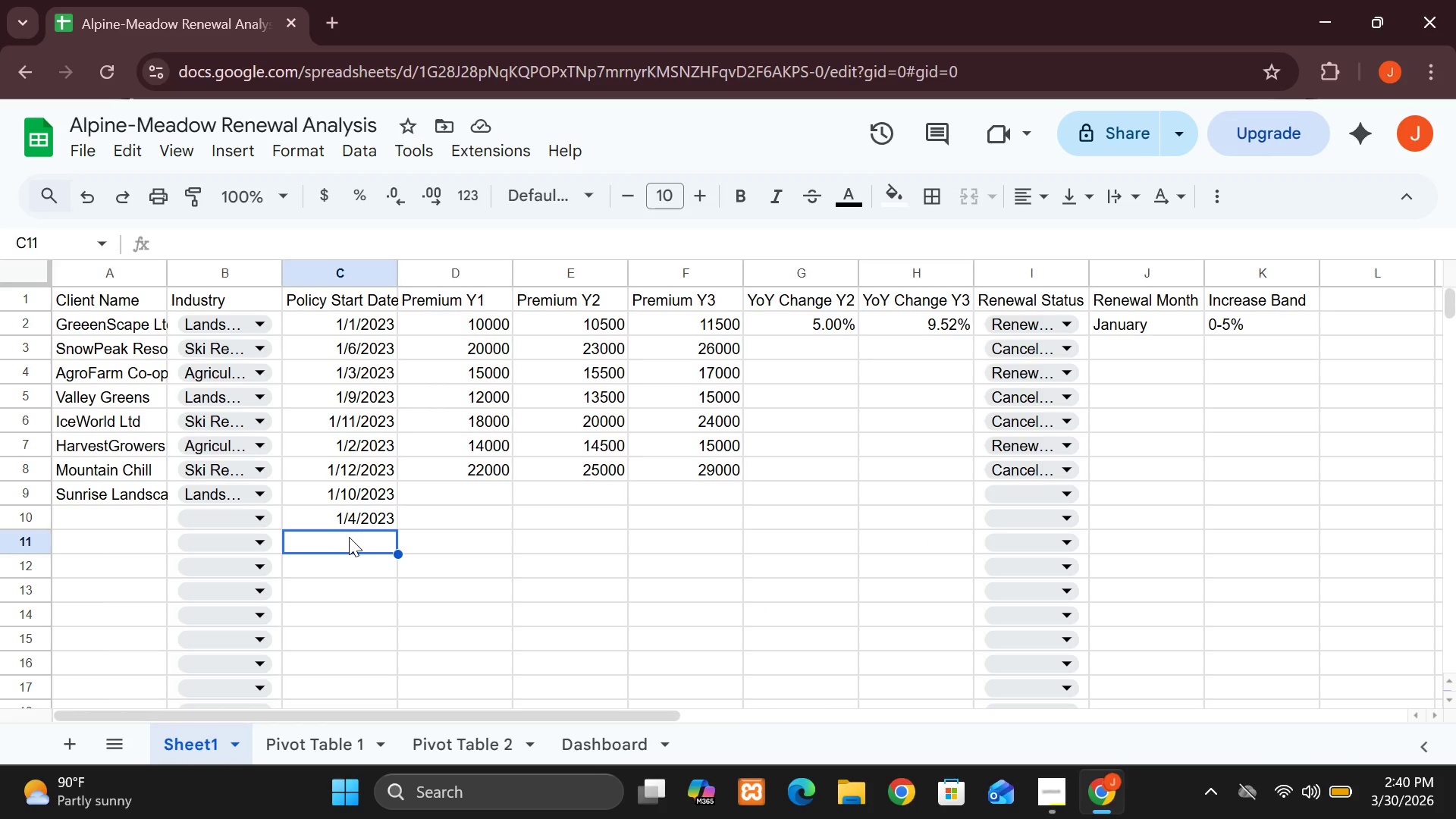 
wait(5.77)
 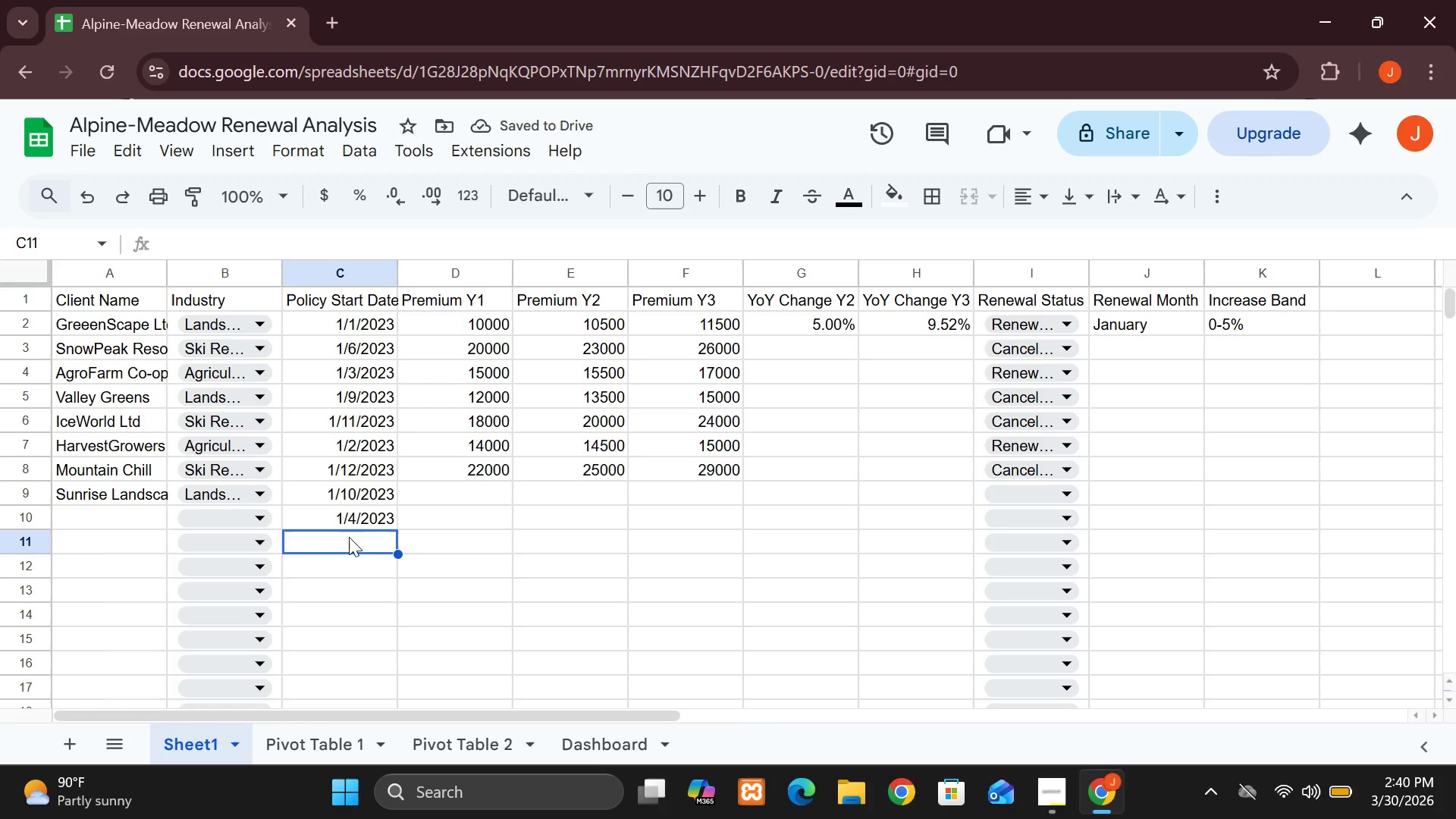 
double_click([349, 537])
 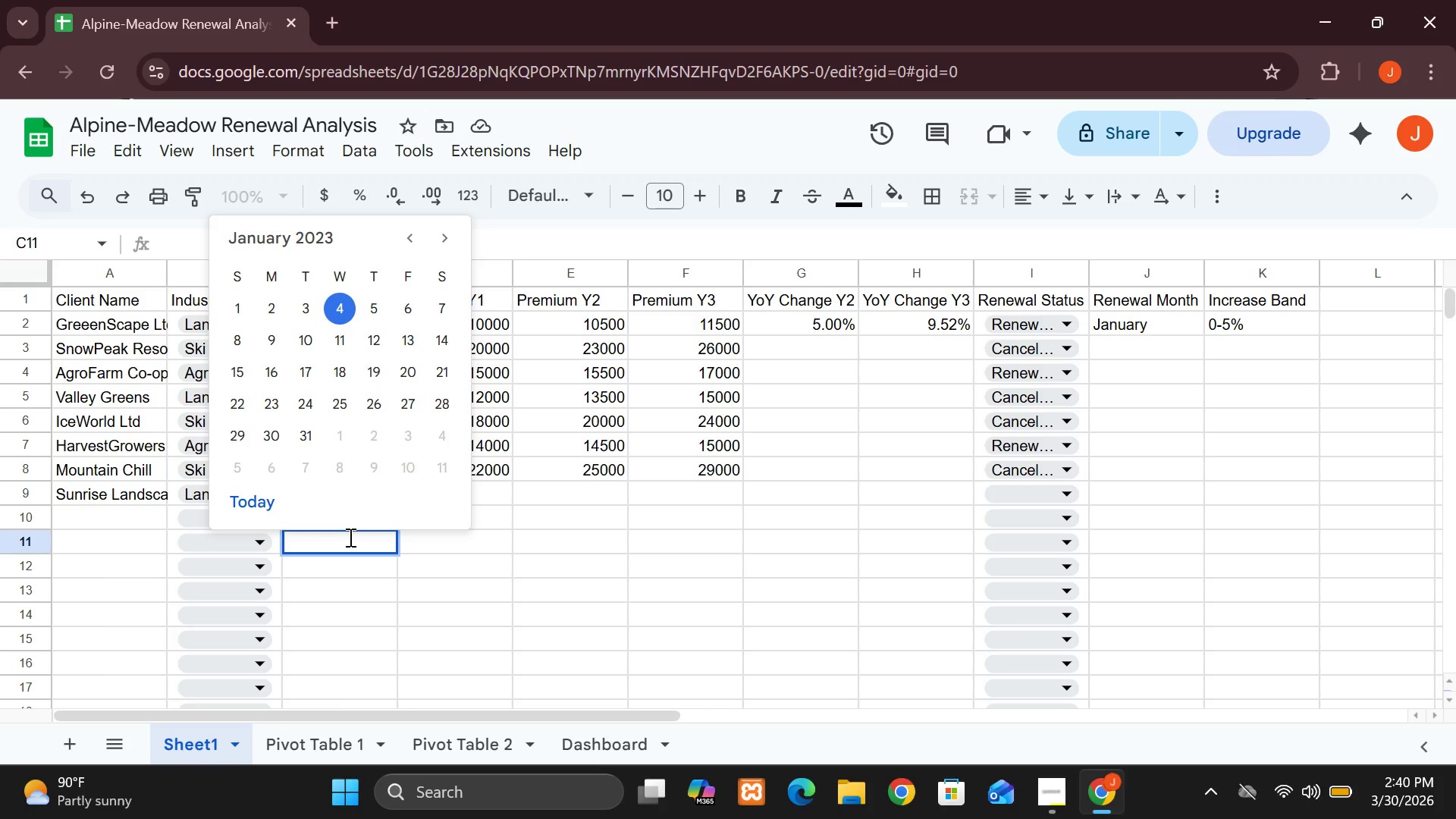 
left_click([554, 611])
 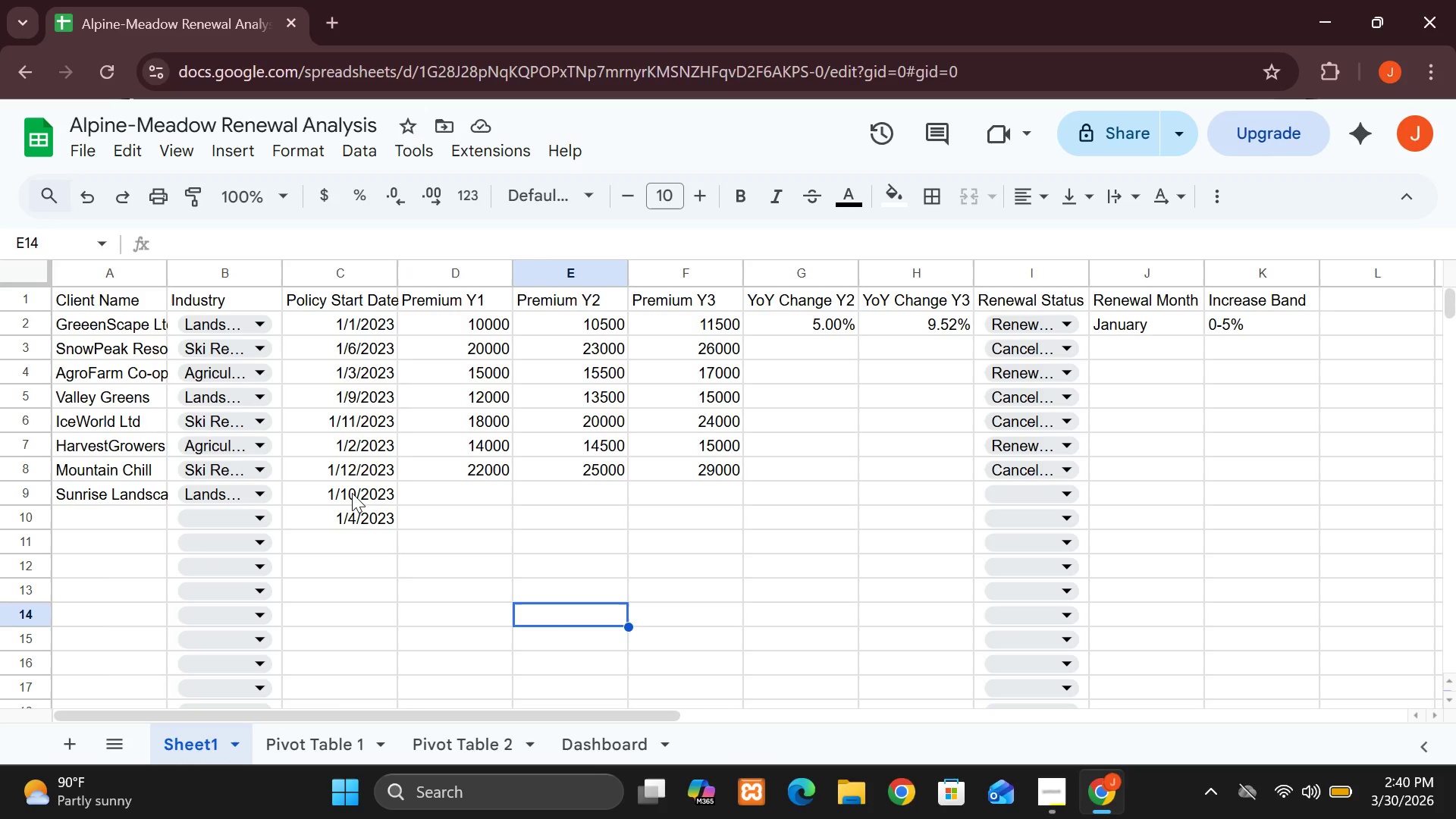 
wait(11.66)
 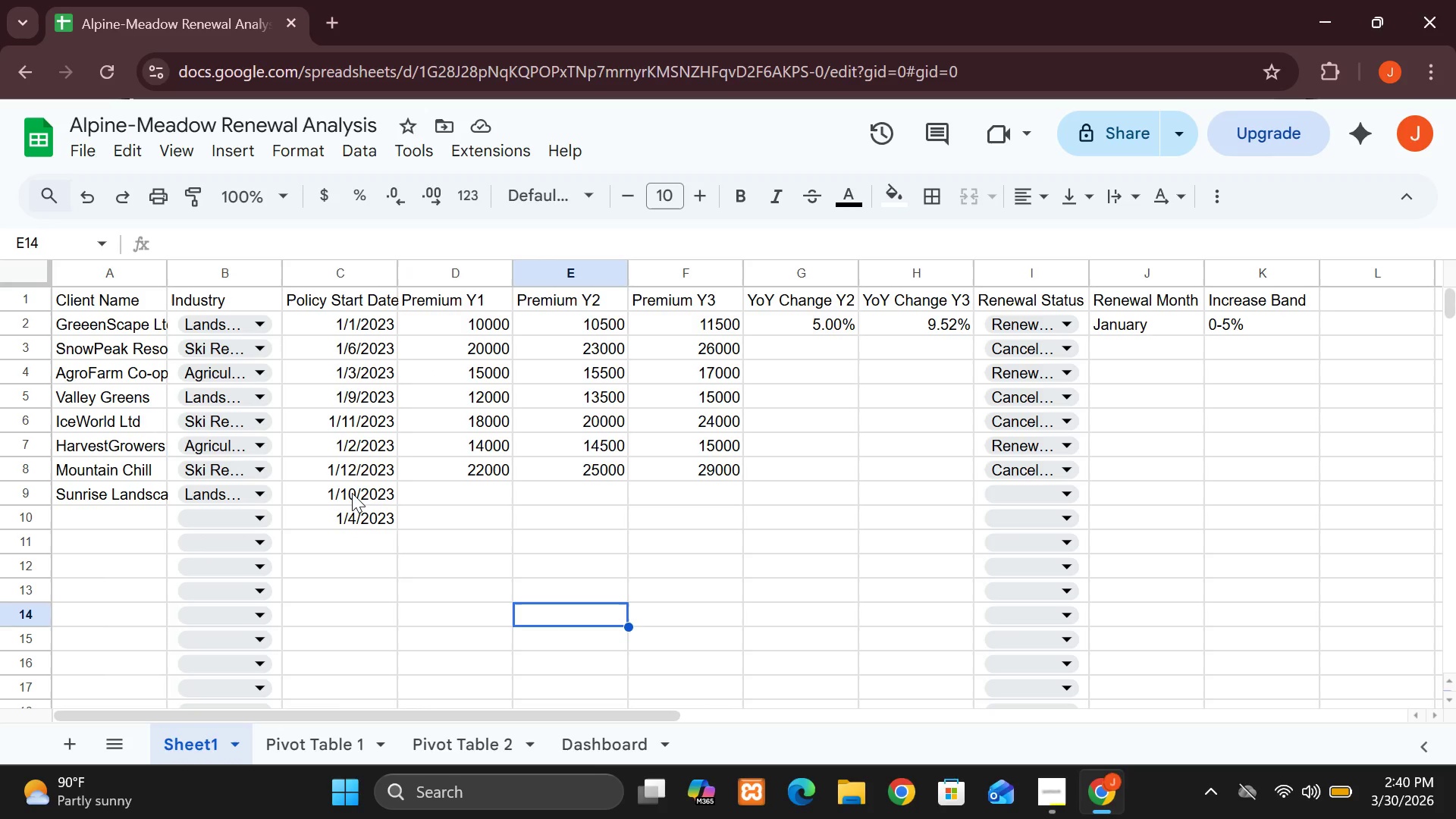 
double_click([352, 493])
 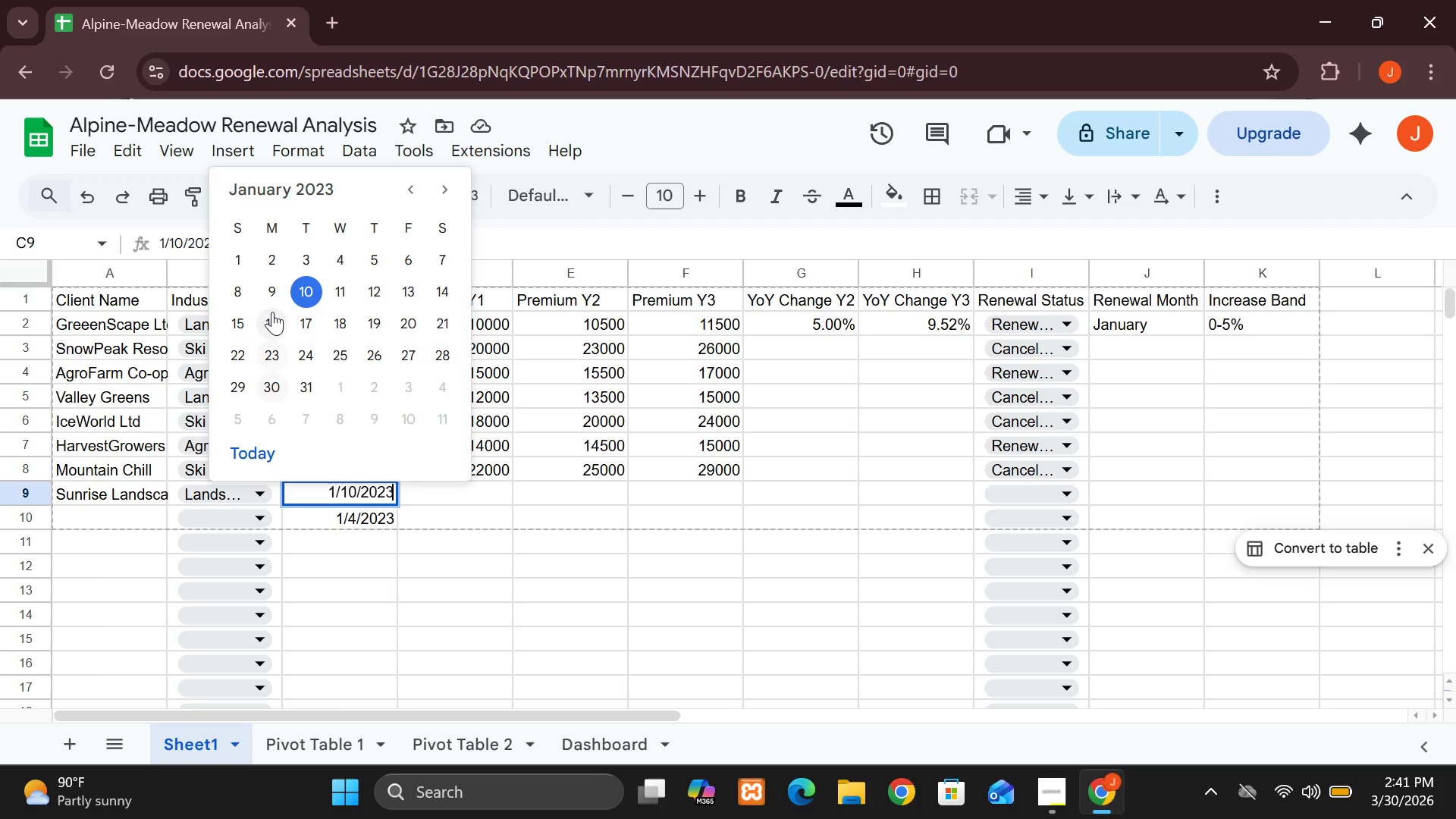 
left_click([340, 255])
 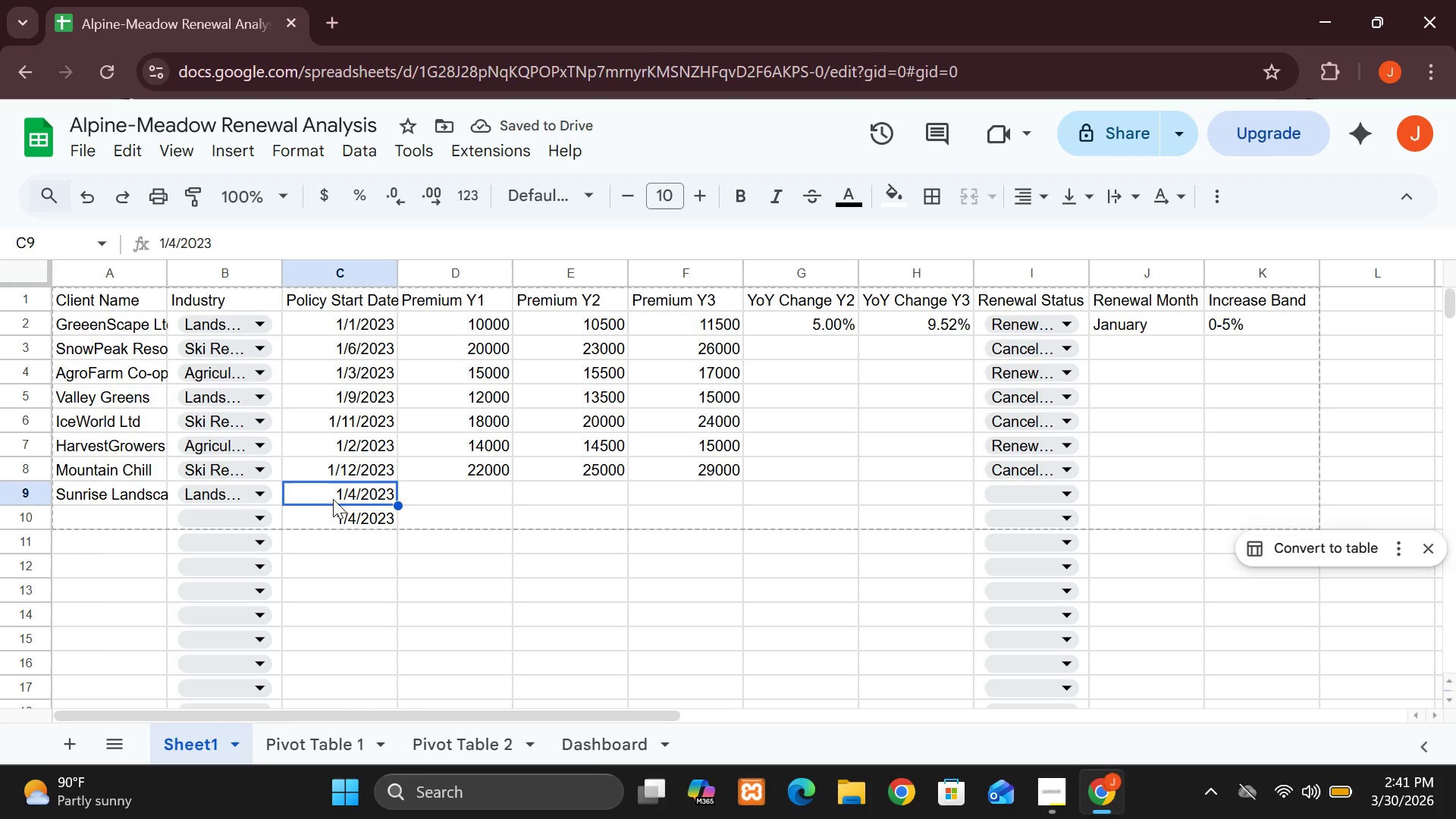 
wait(8.56)
 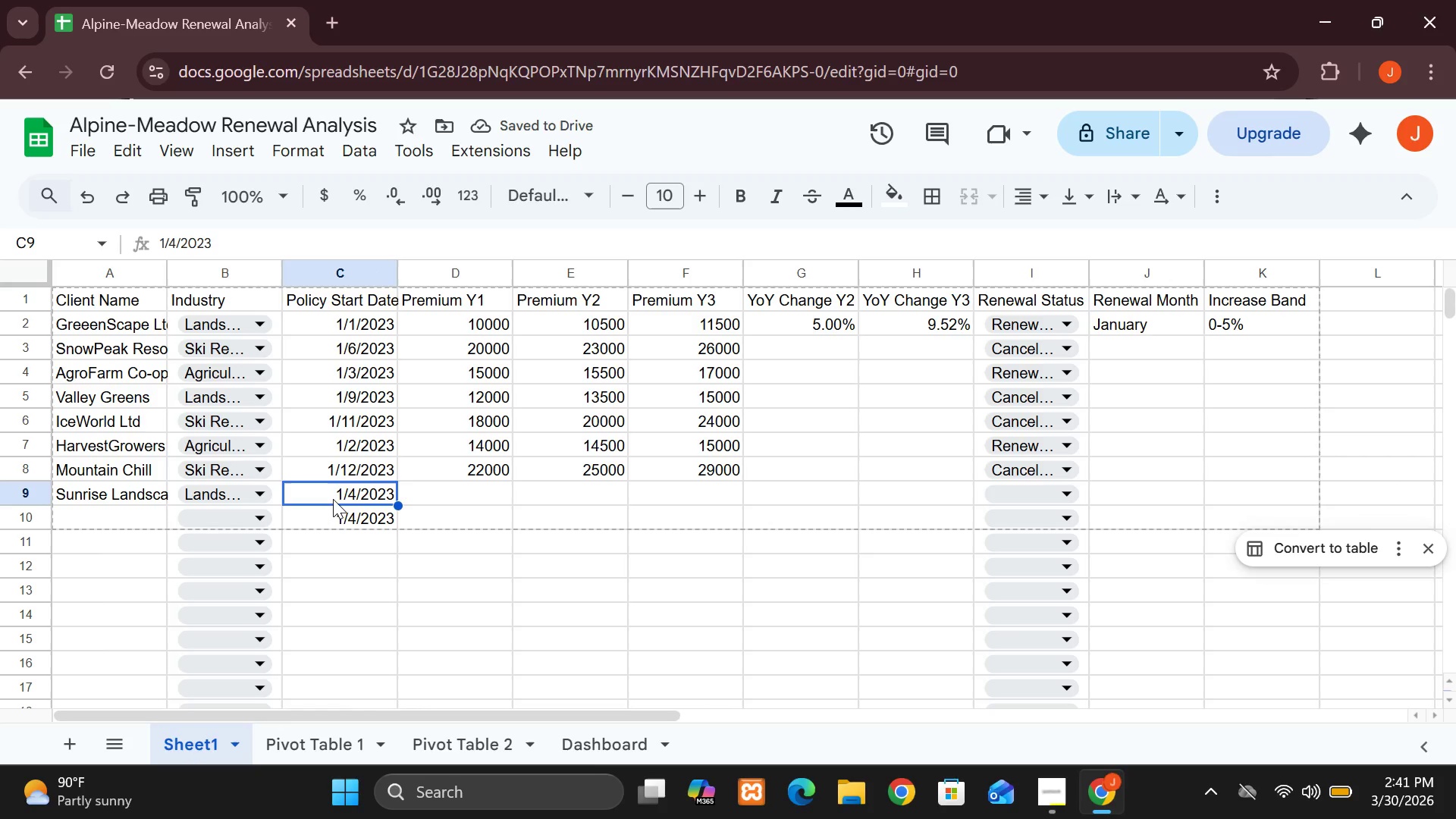 
double_click([356, 514])
 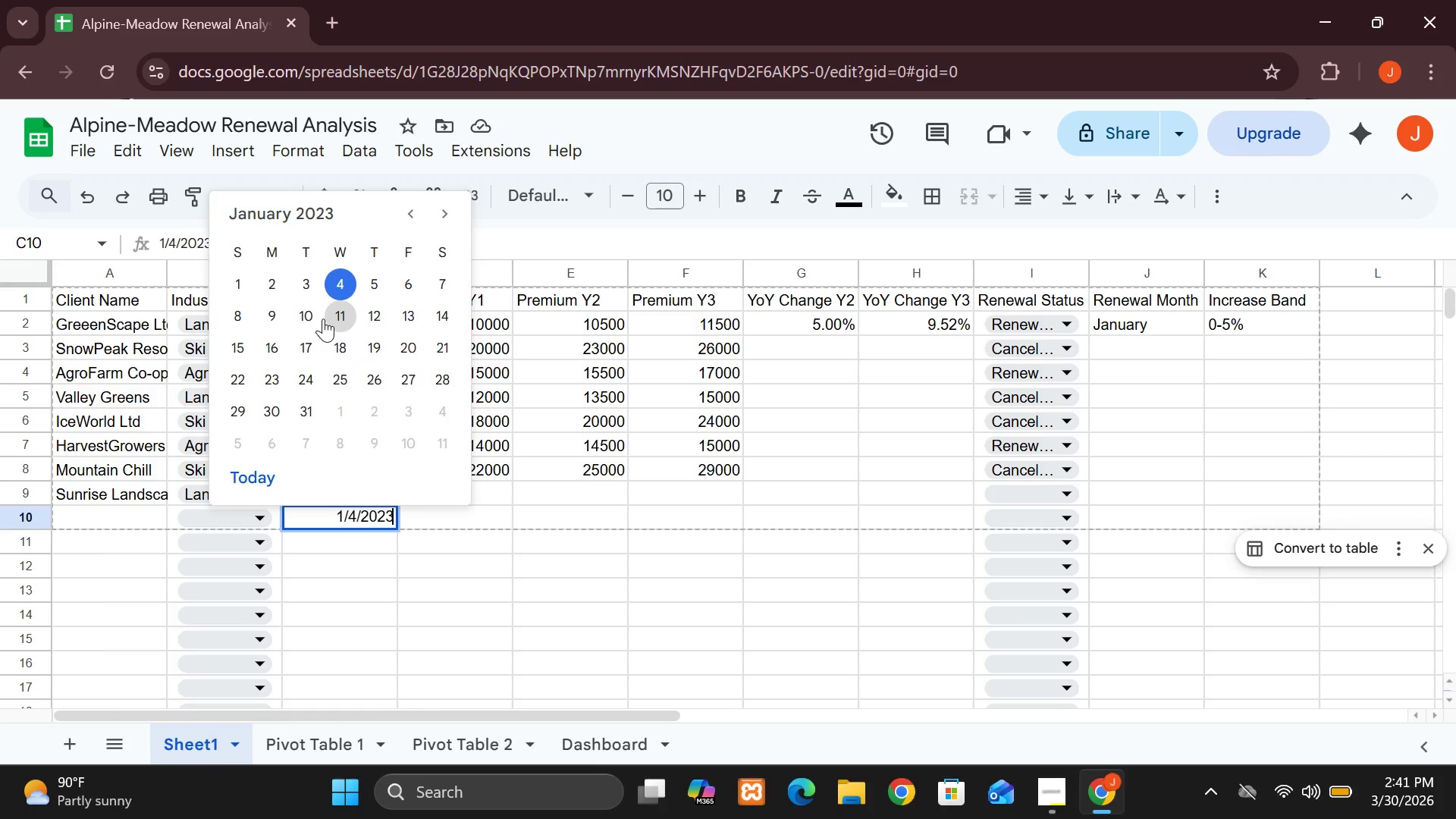 
left_click([445, 284])
 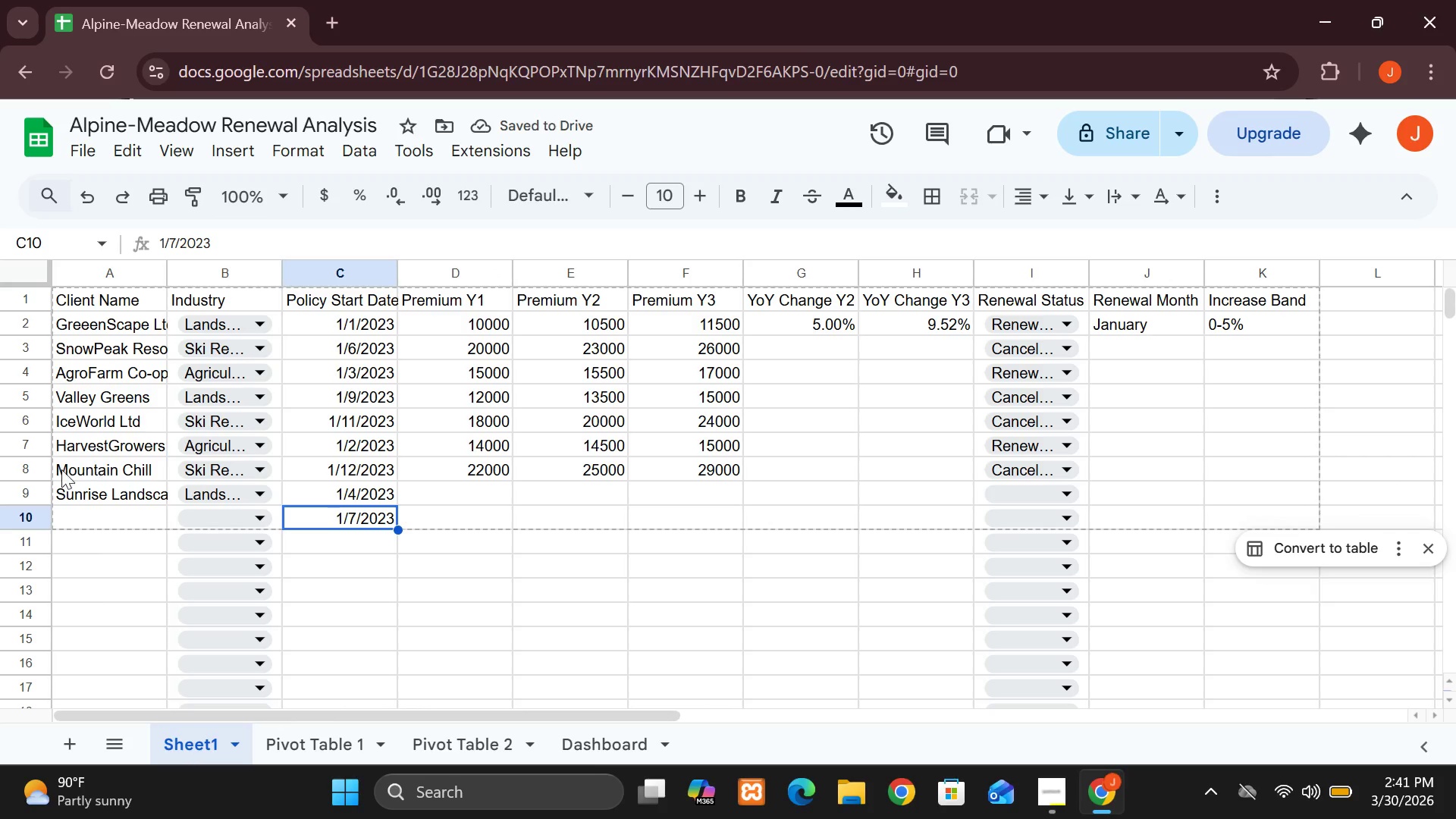 
left_click([93, 516])
 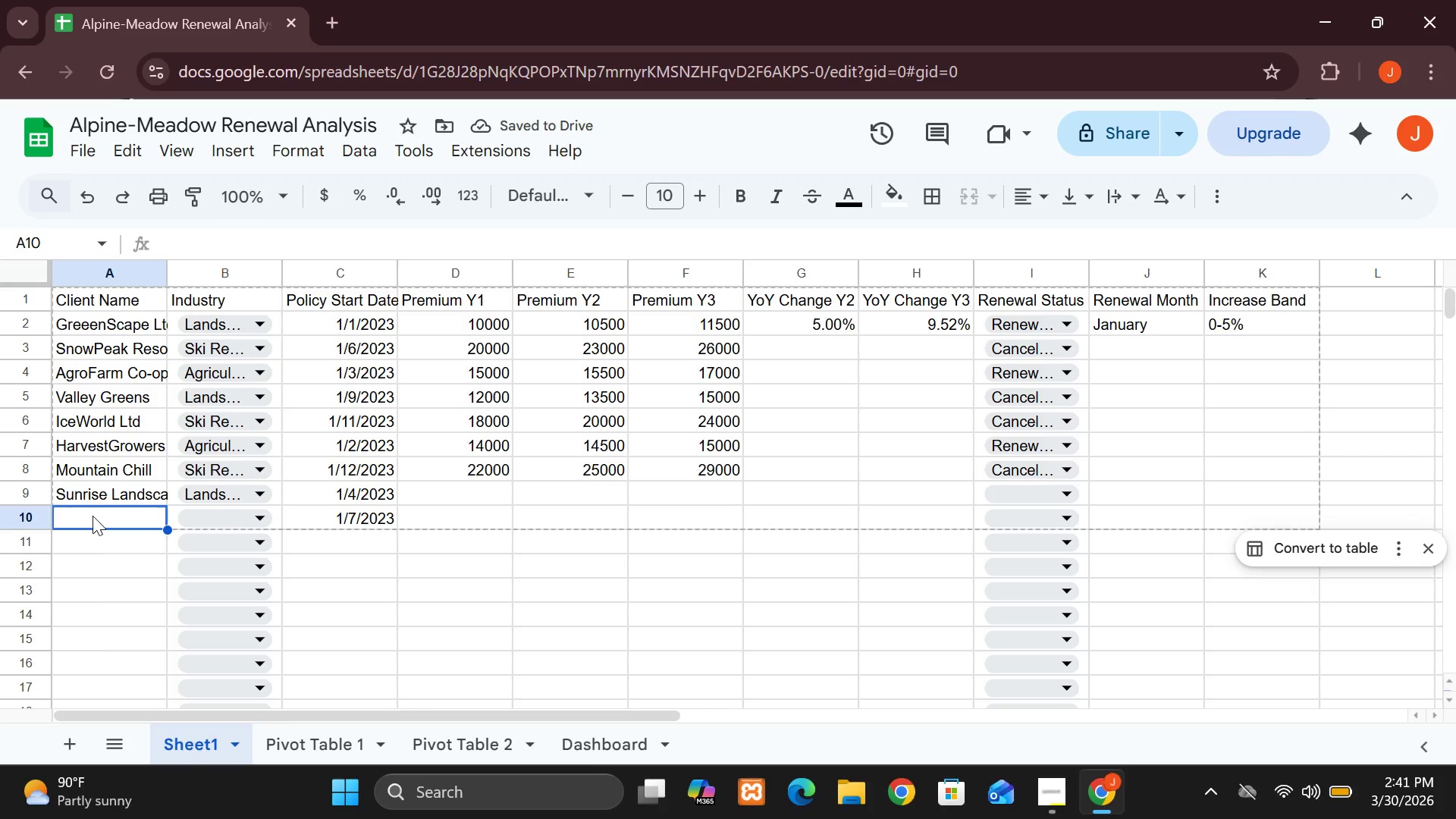 
type(SnowEdge Resort)
 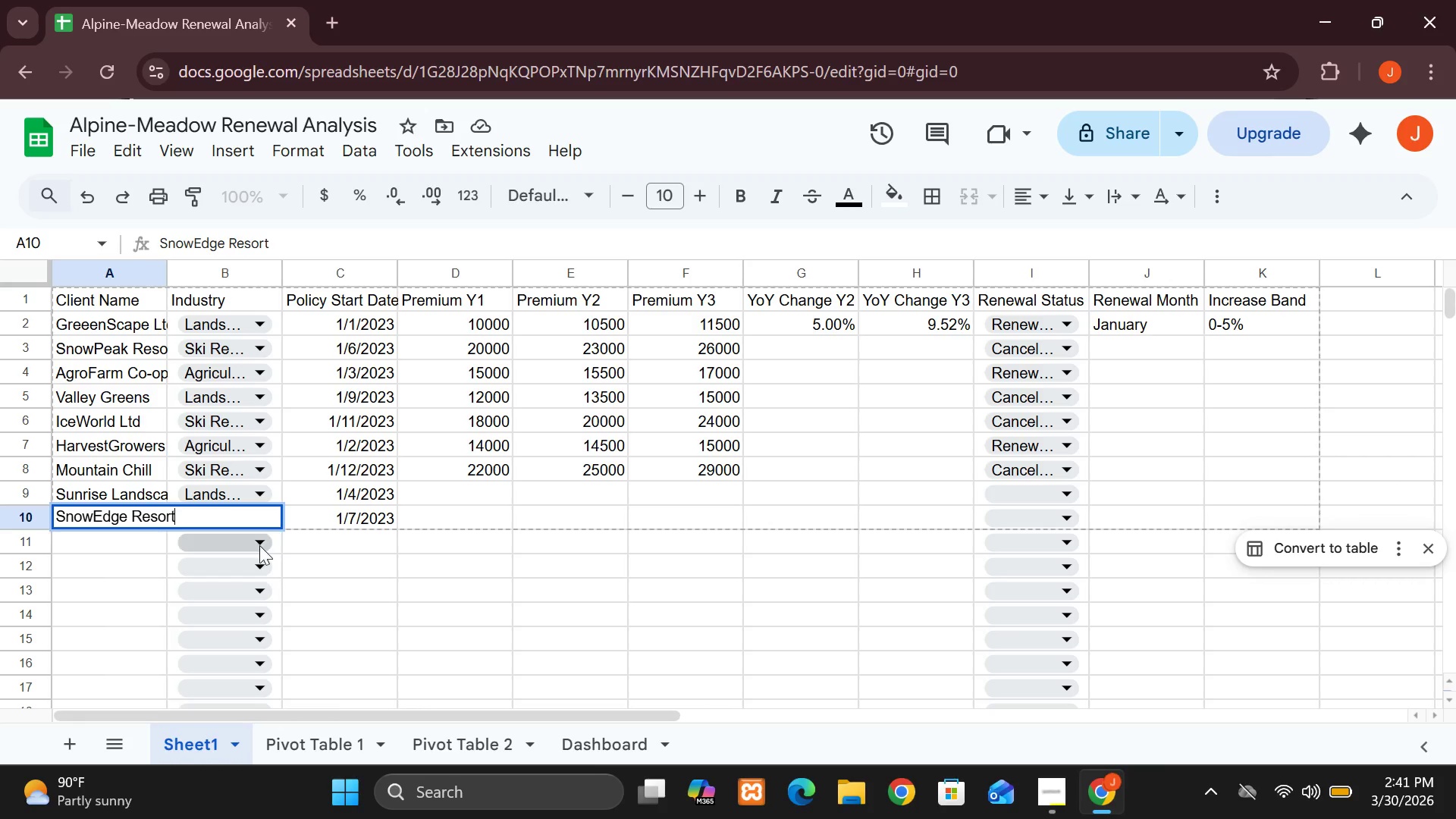 
left_click_drag(start_coordinate=[314, 566], to_coordinate=[261, 522])
 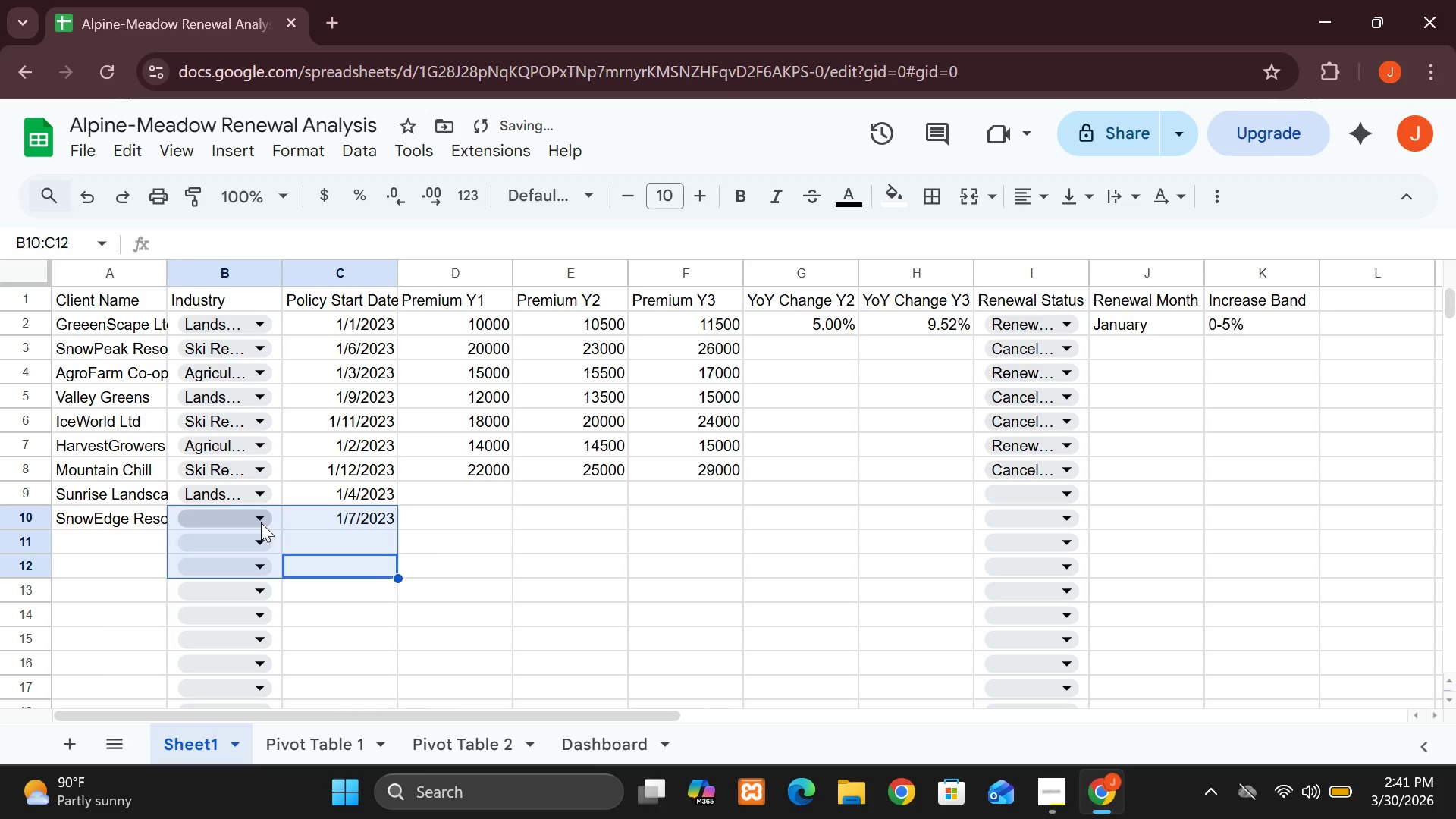 
left_click([261, 522])
 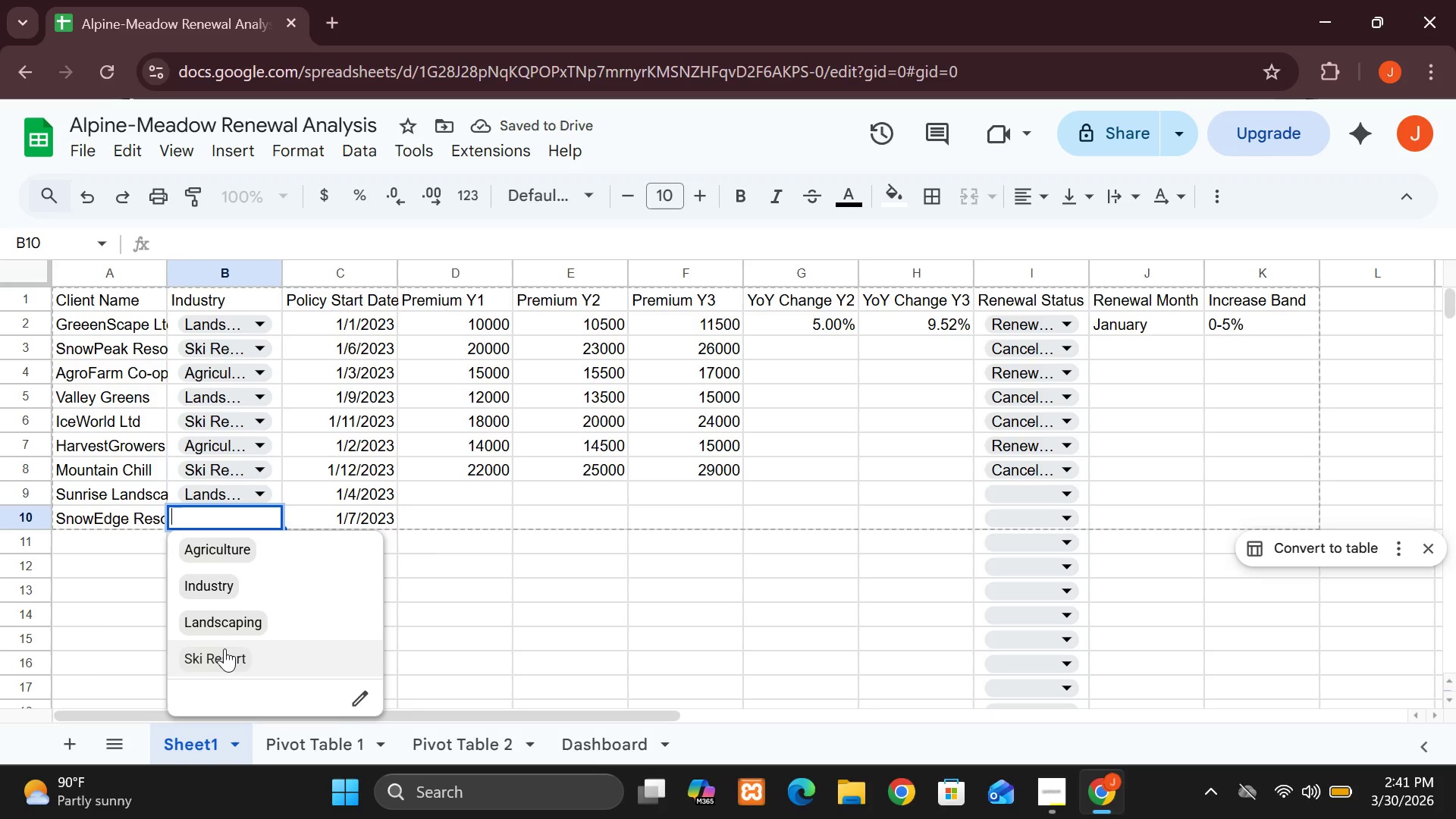 
left_click([224, 655])
 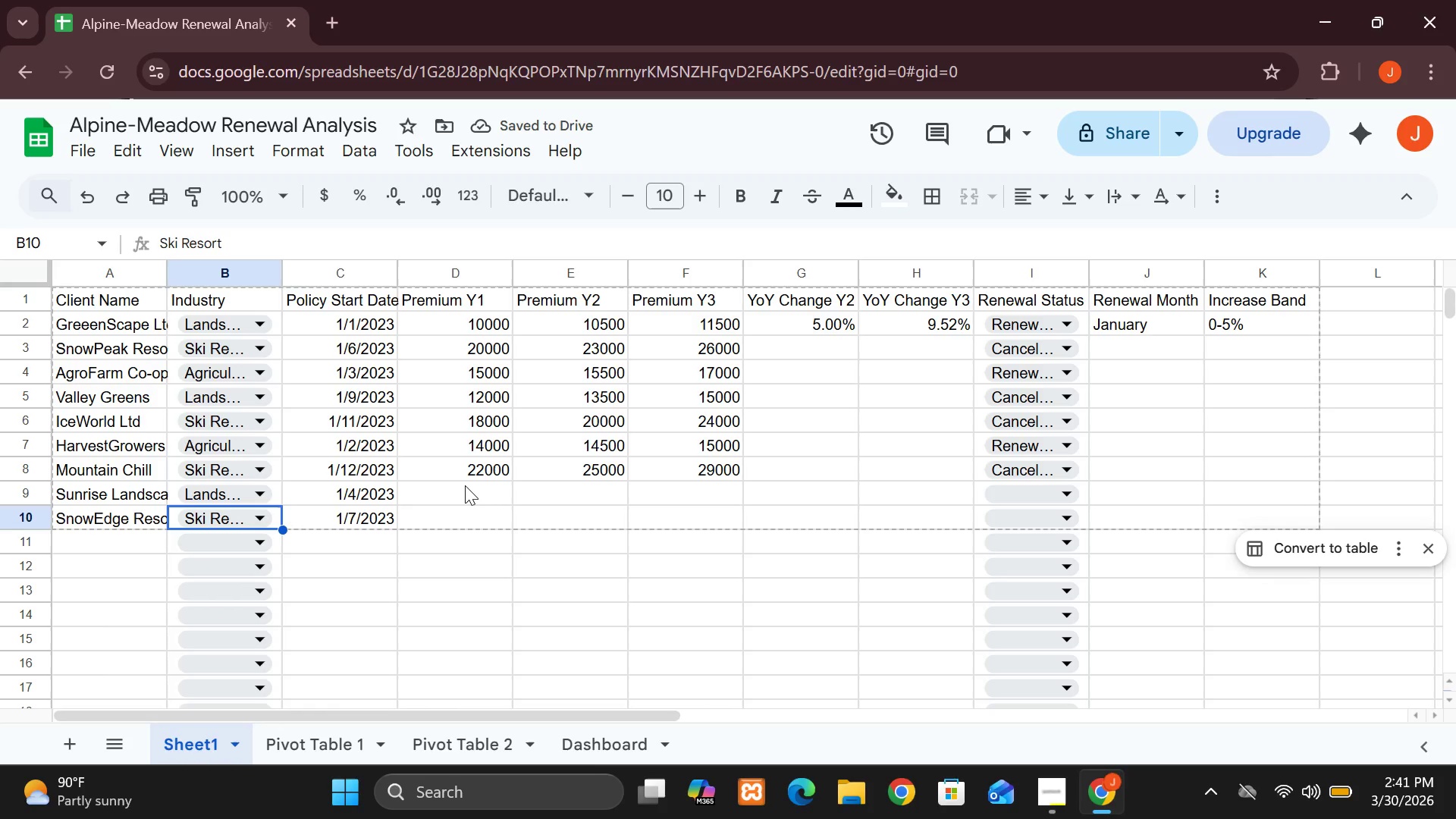 
wait(5.08)
 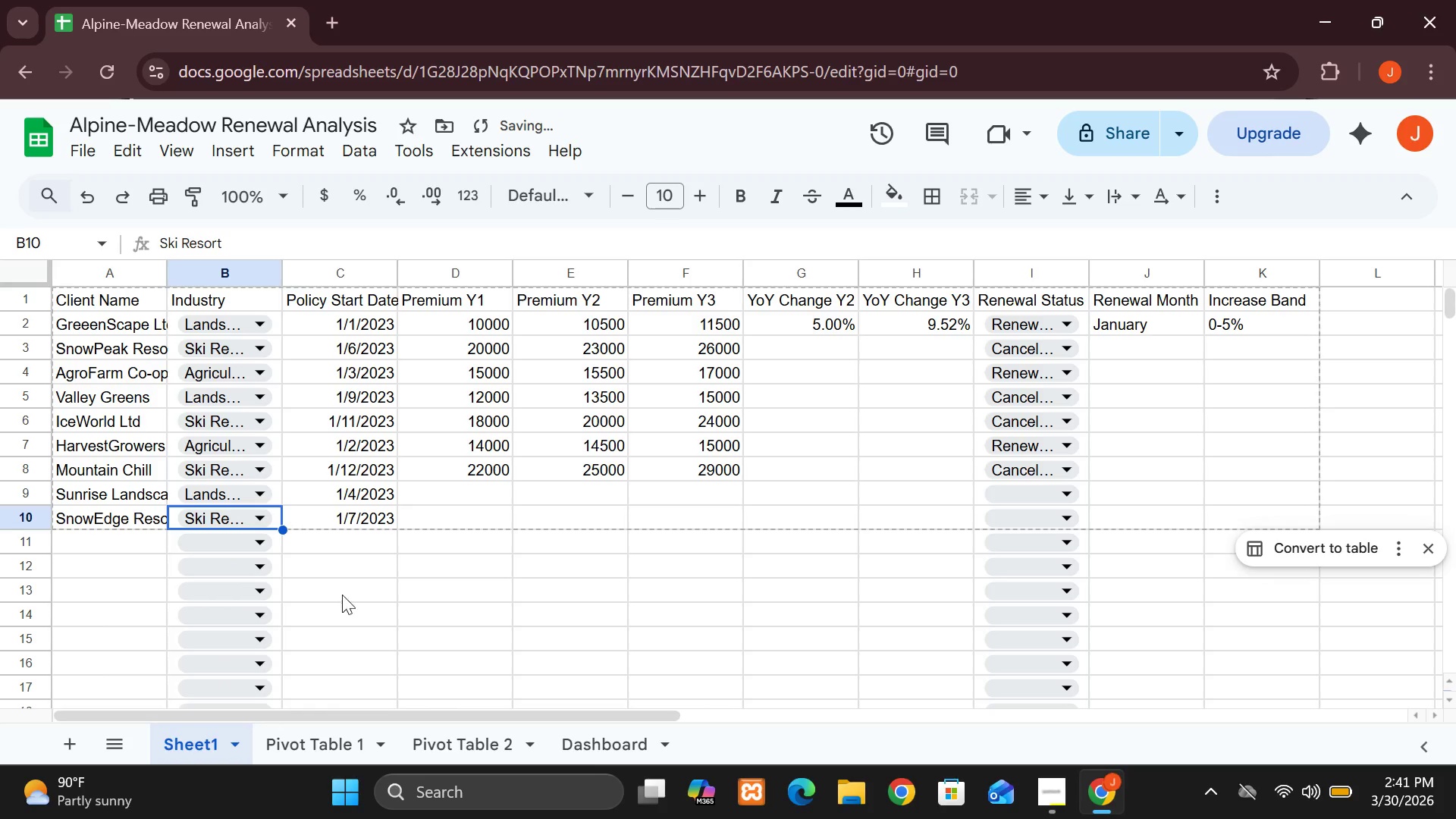 
left_click([465, 485])
 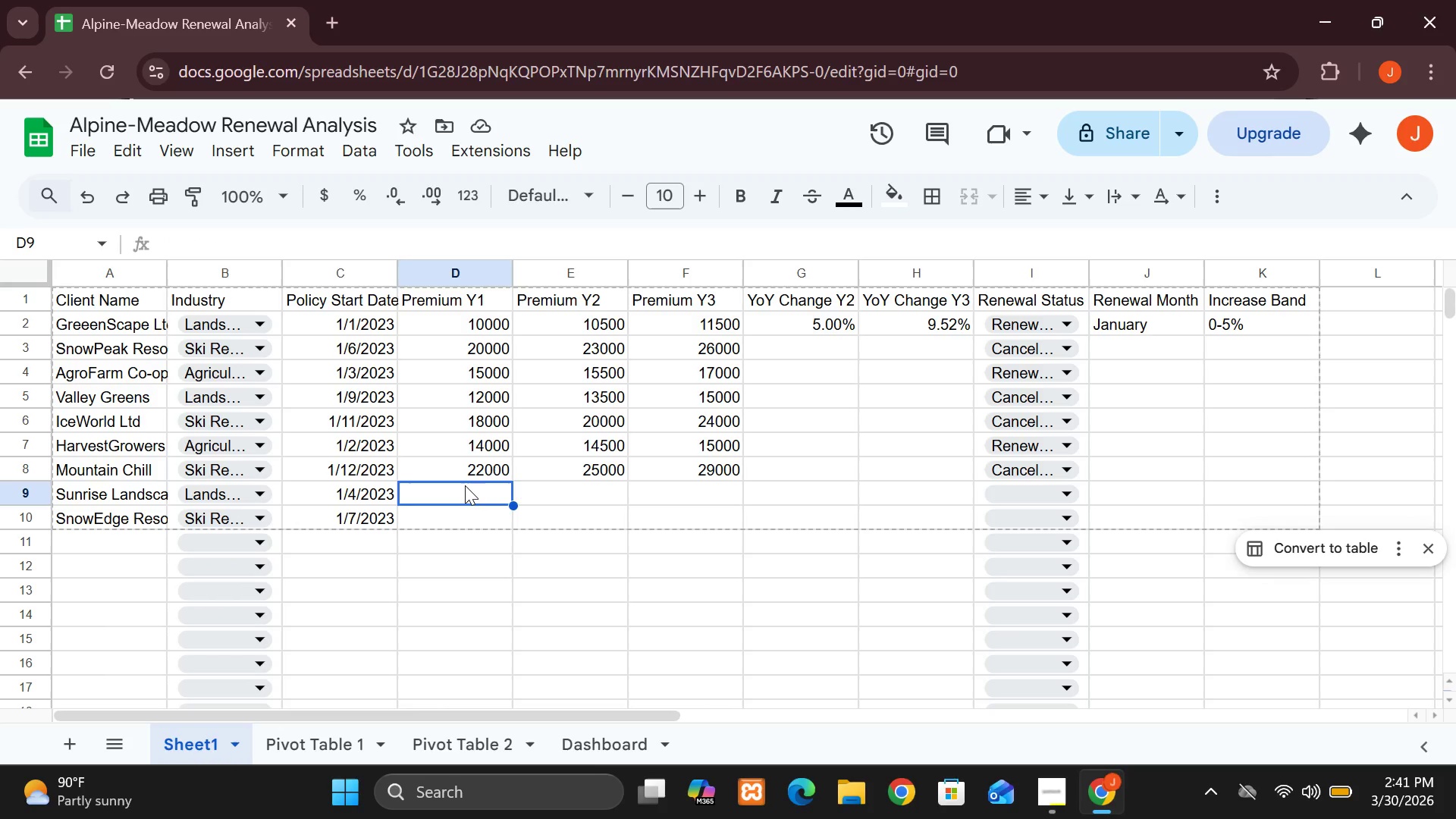 
type(21000)
 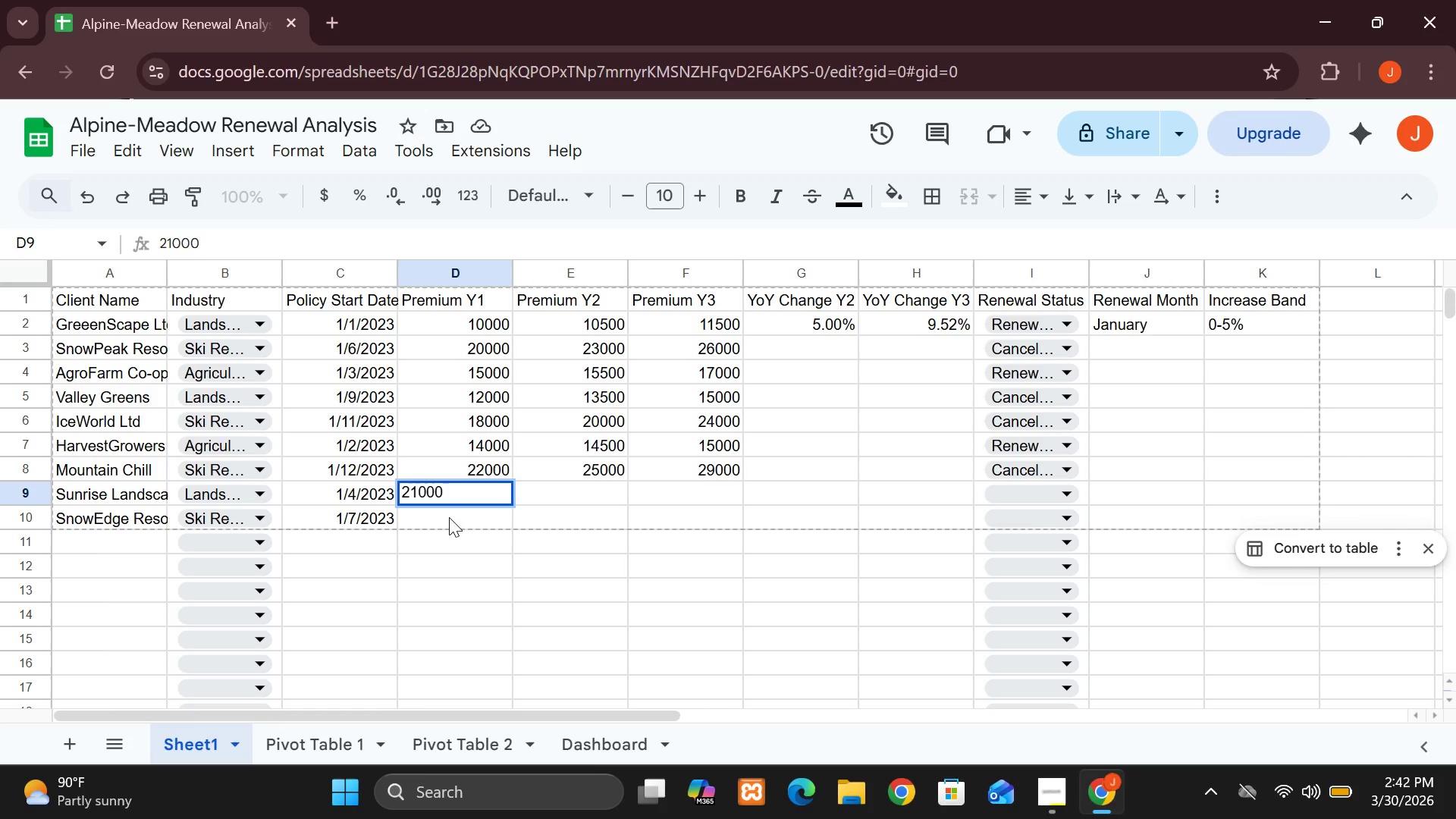 
wait(14.12)
 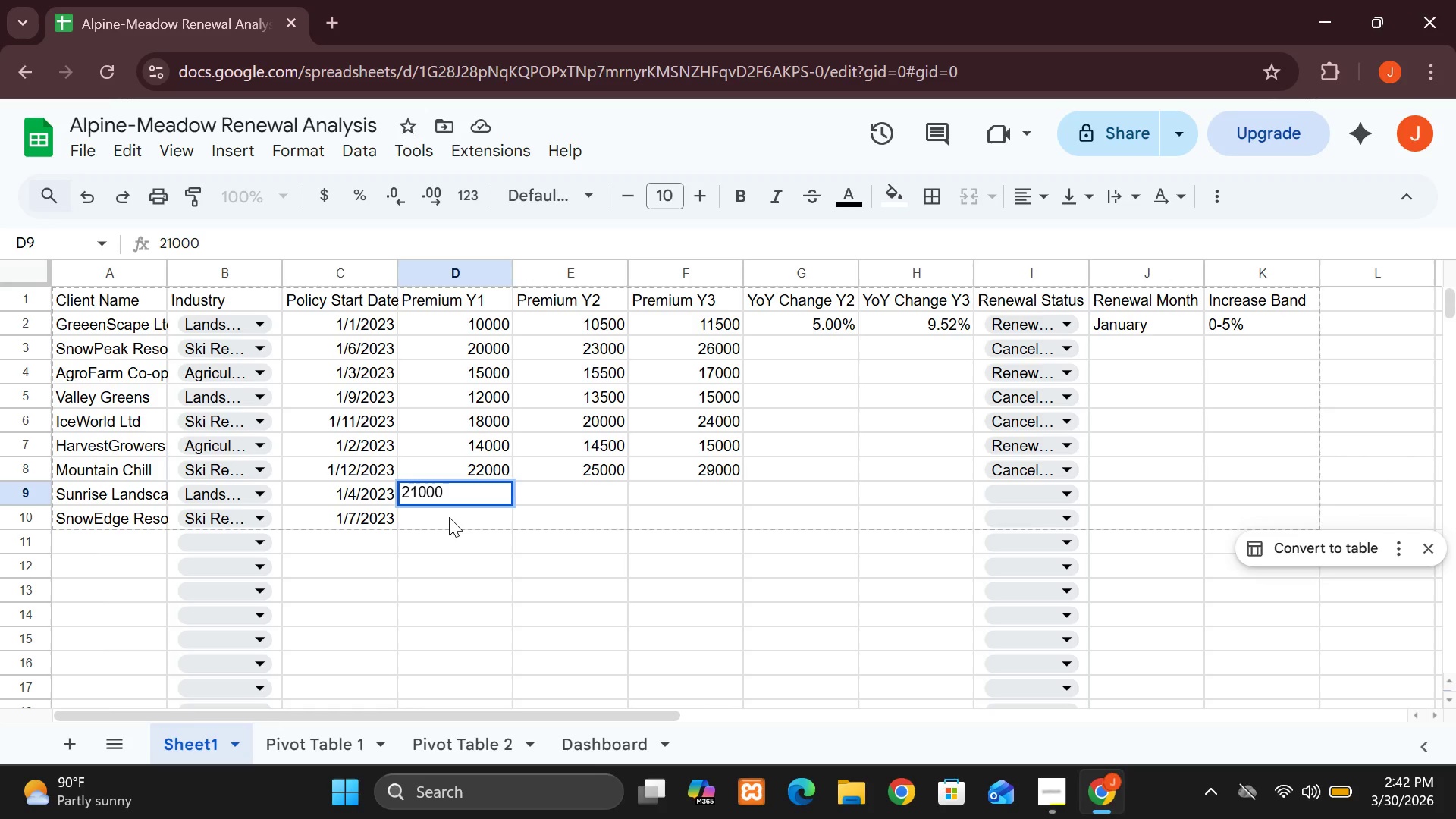 
left_click([455, 489])
 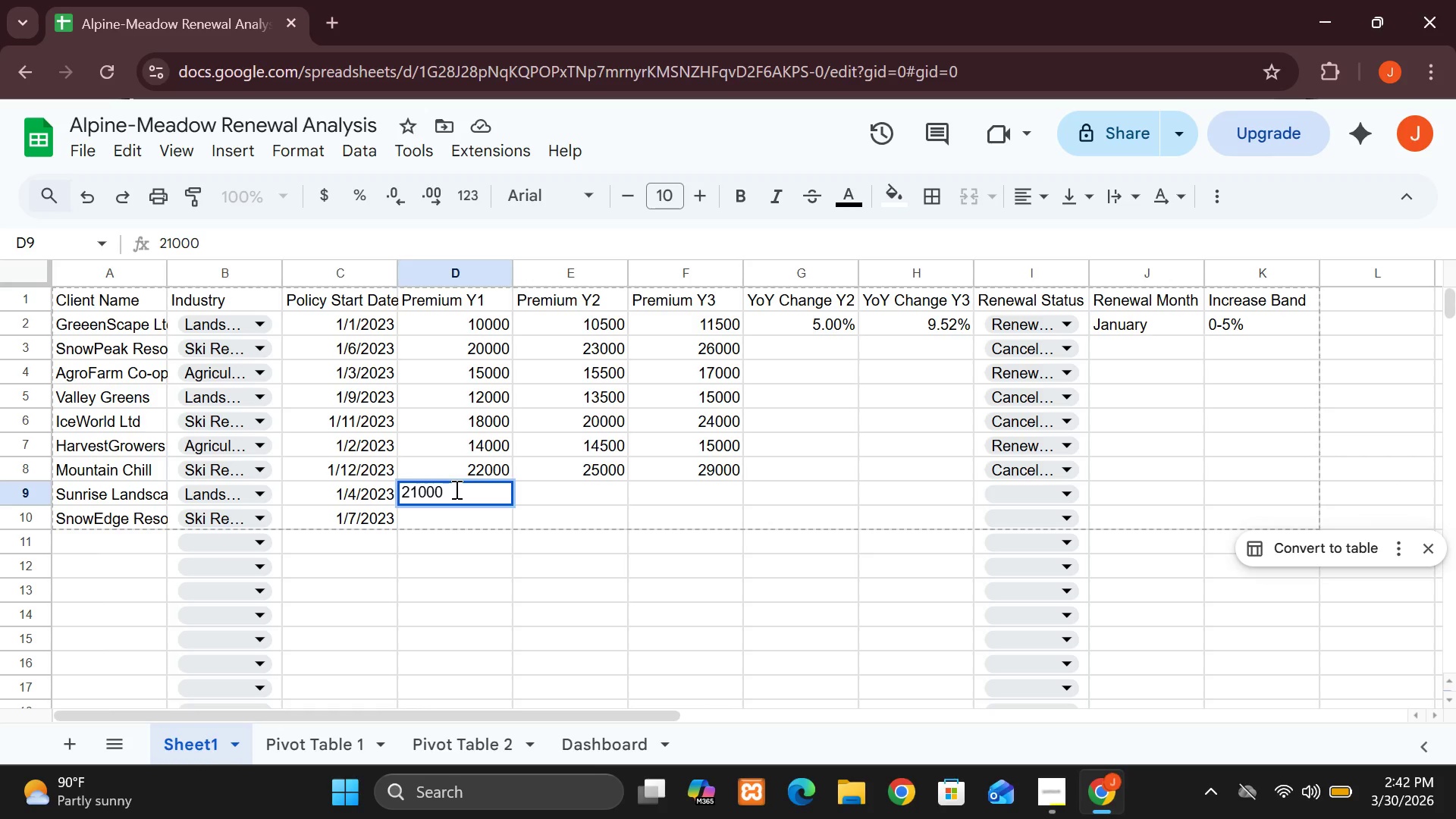 
key(Backspace)
key(Backspace)
key(Backspace)
key(Backspace)
key(Backspace)
type(11000)
 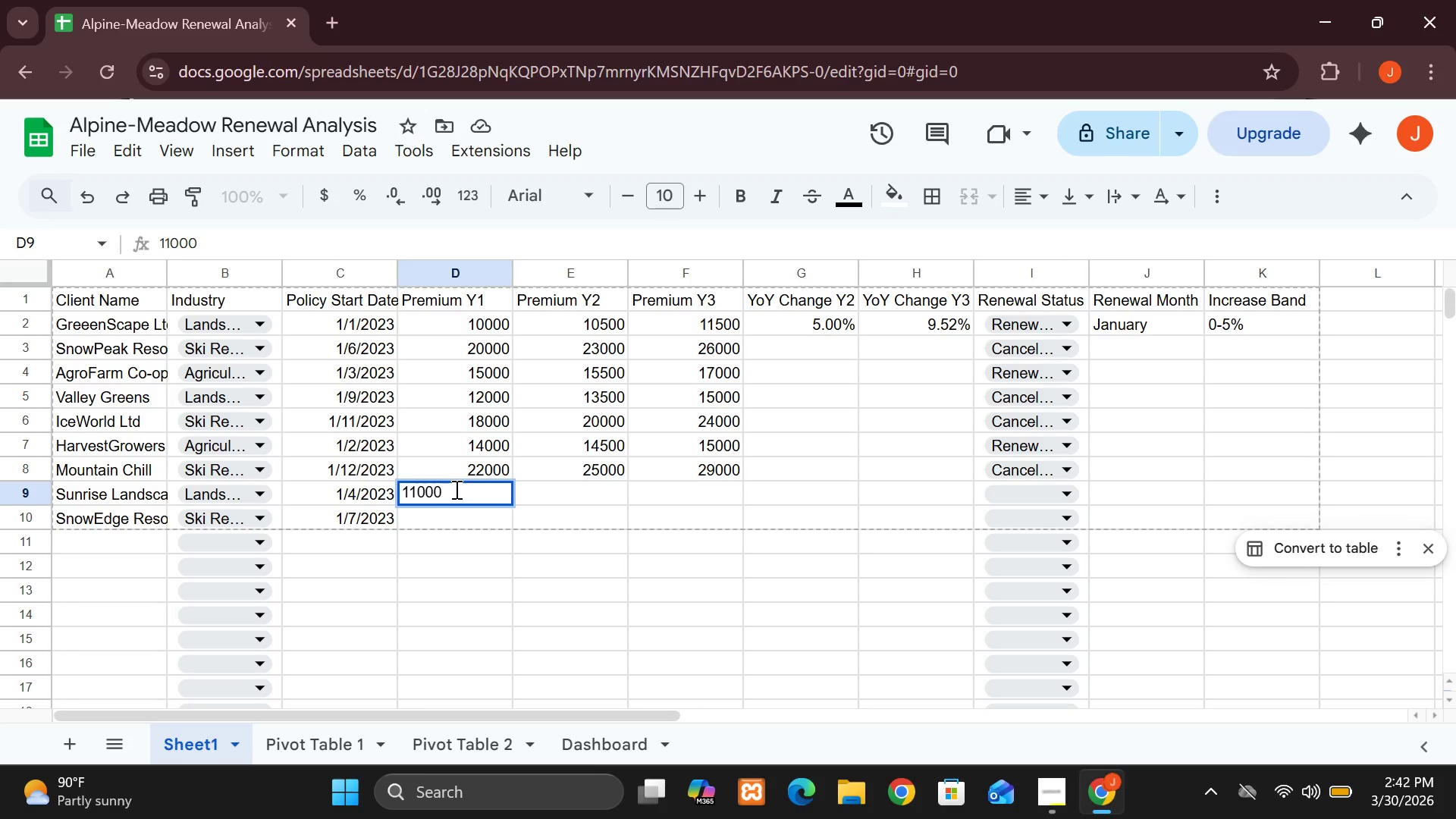 
key(Enter)
 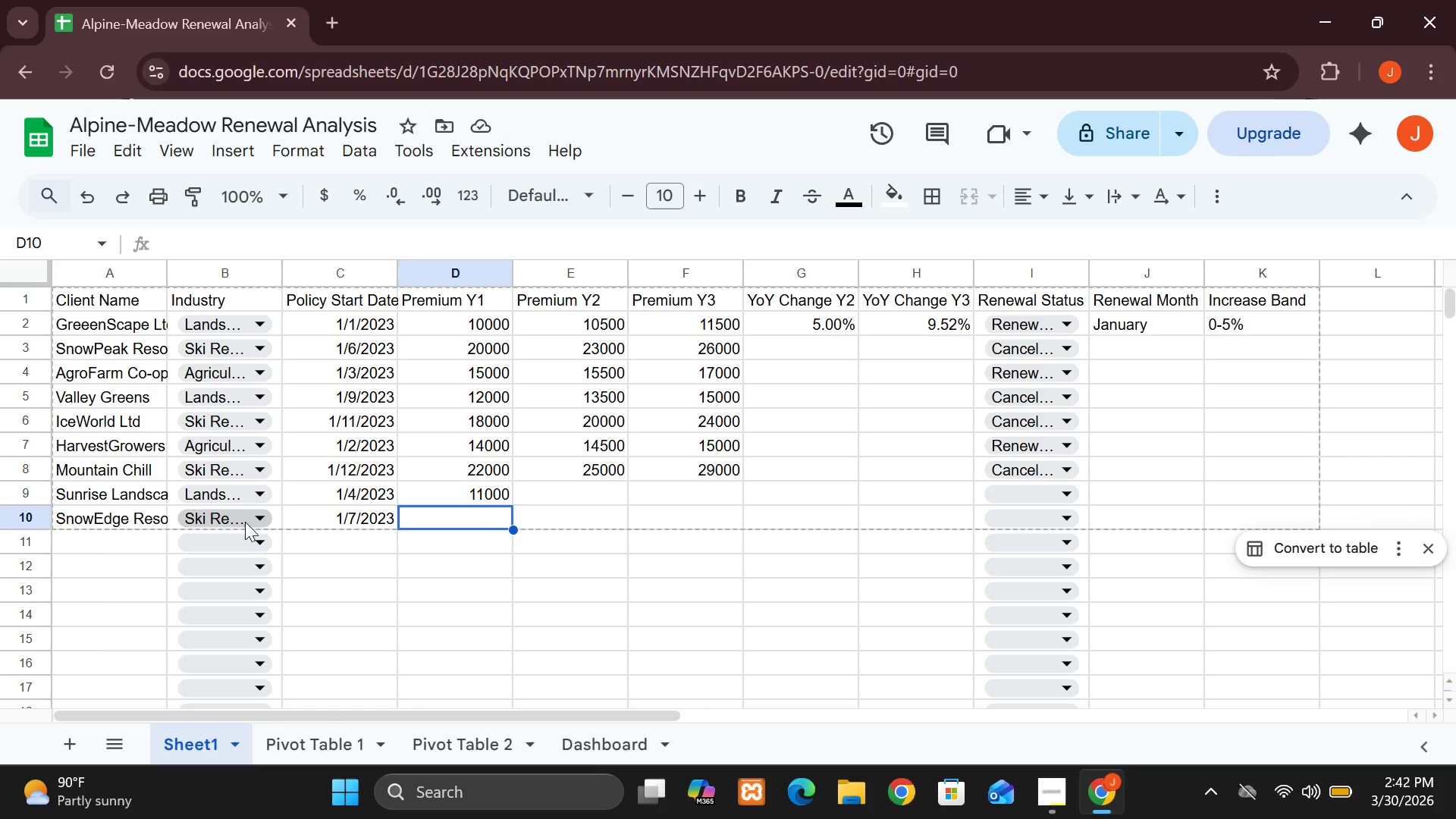 
wait(30.38)
 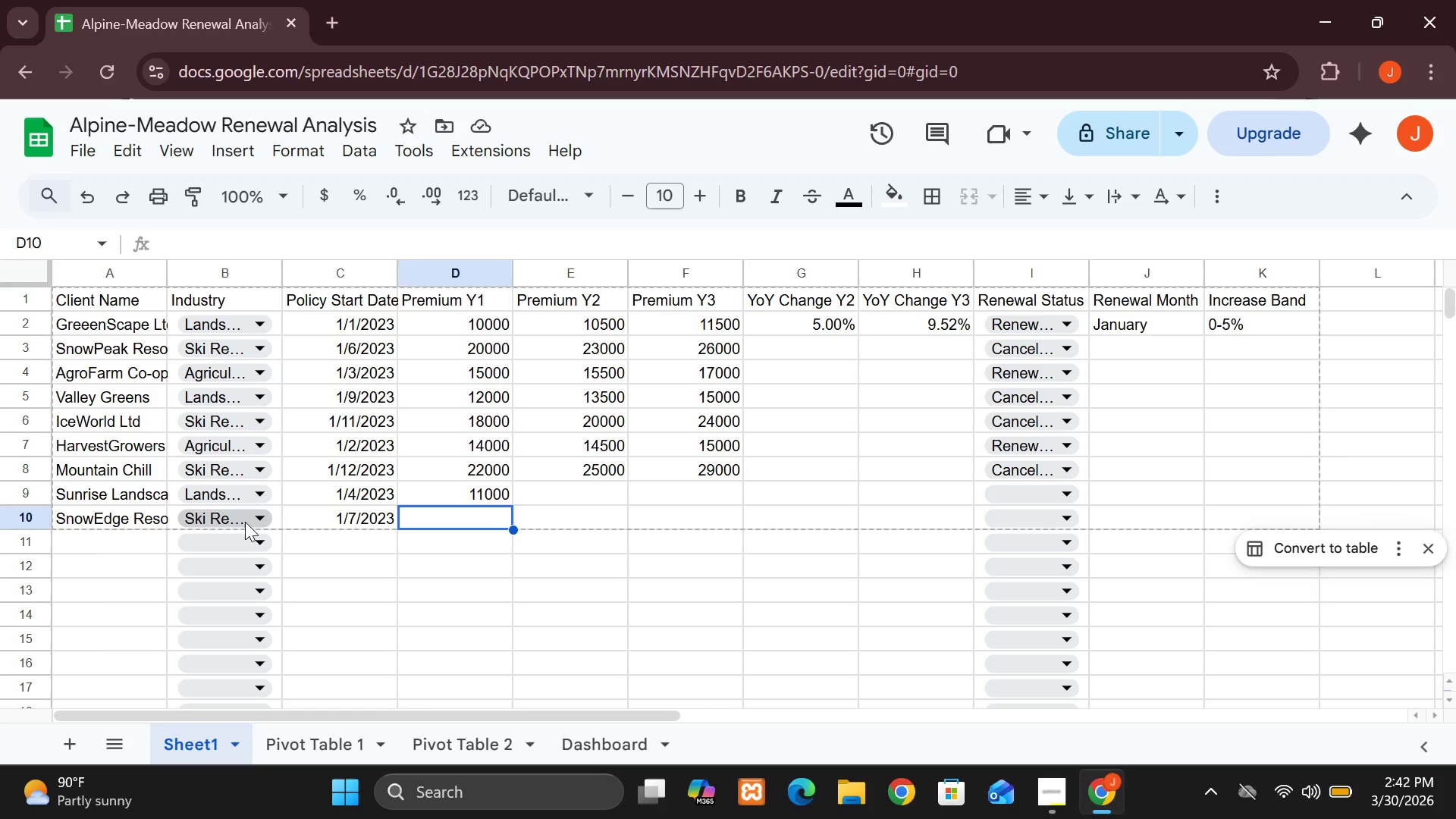 
left_click([146, 517])
 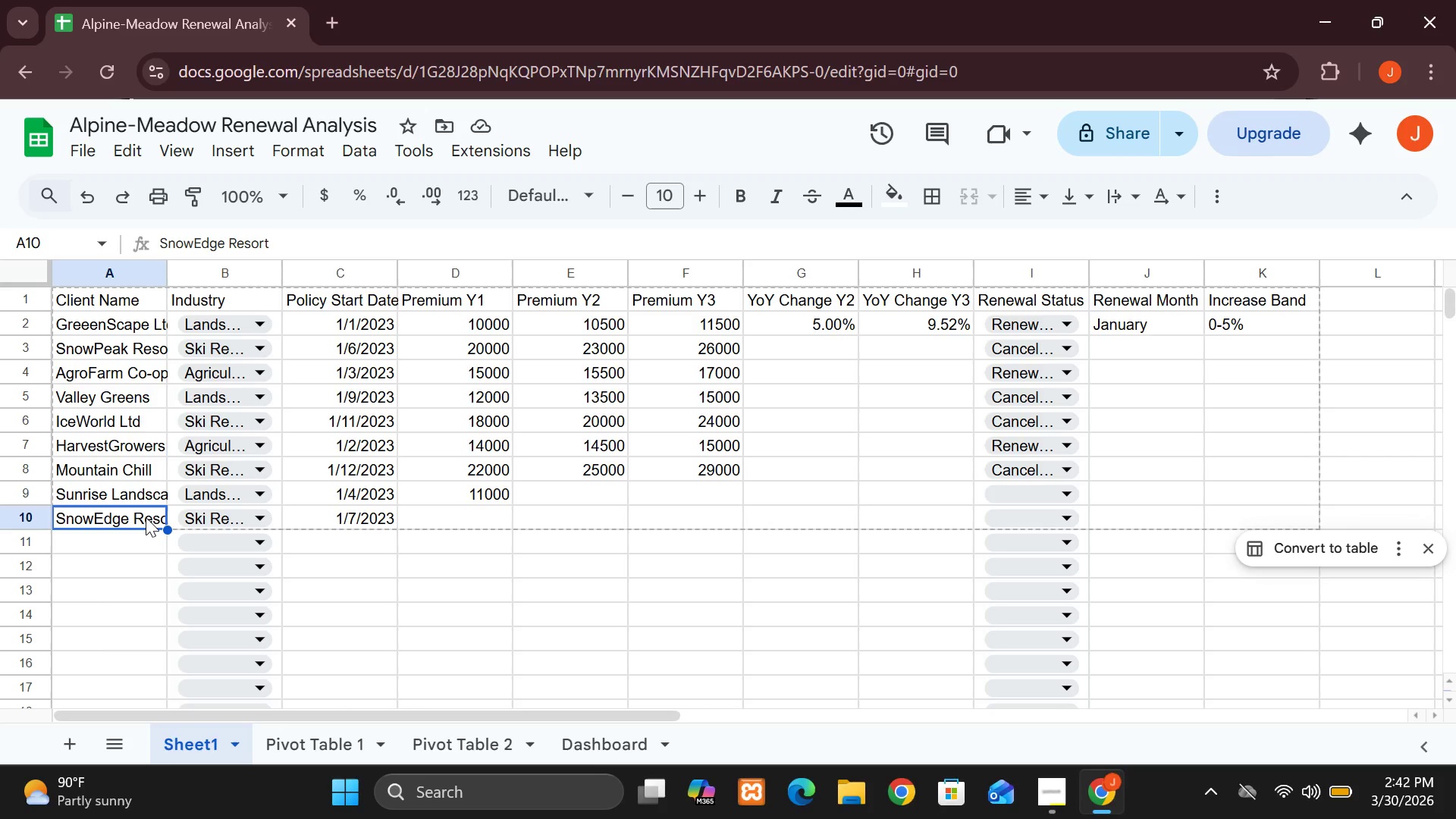 
key(CapsLock)
 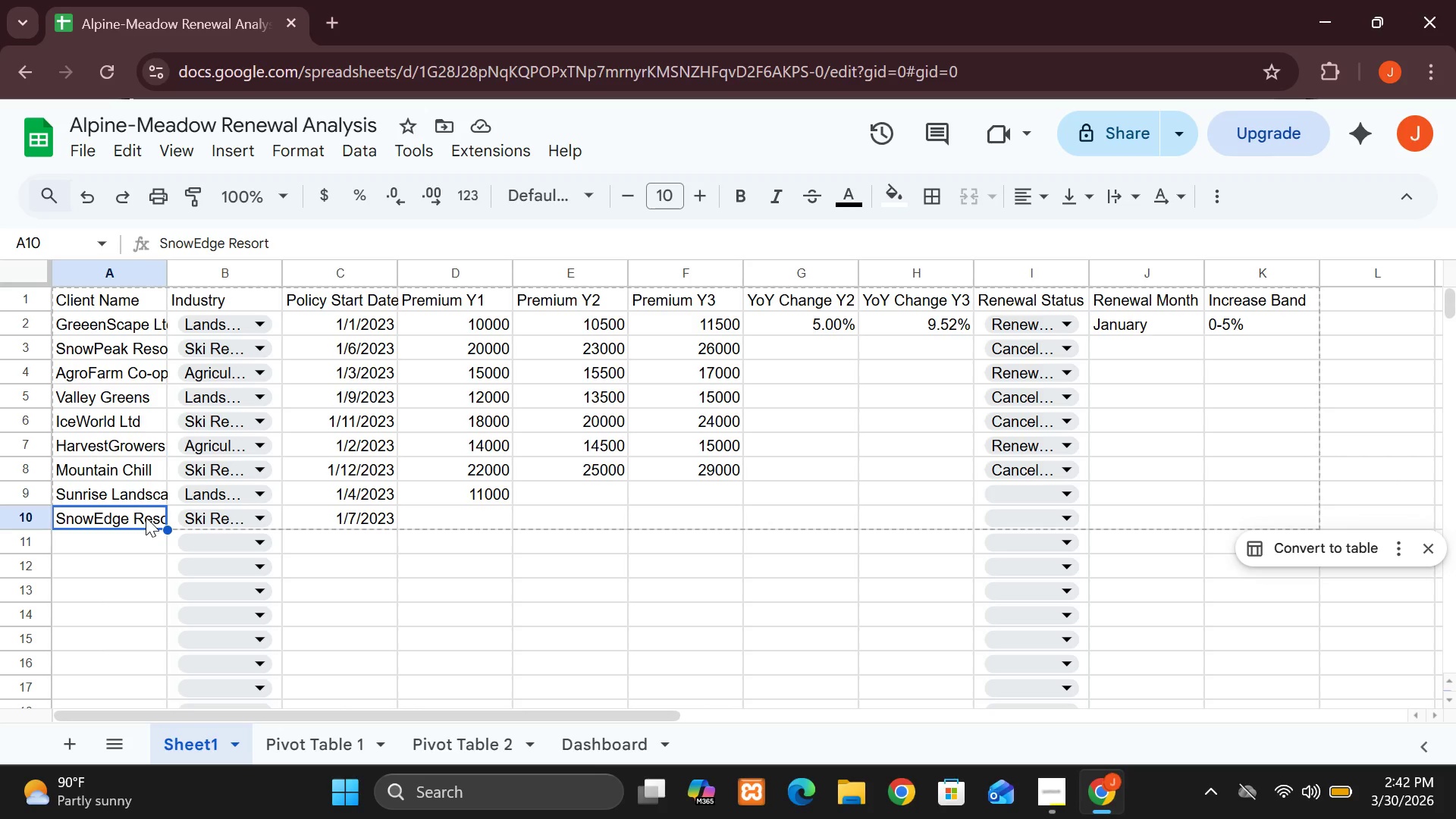 
key(G)
 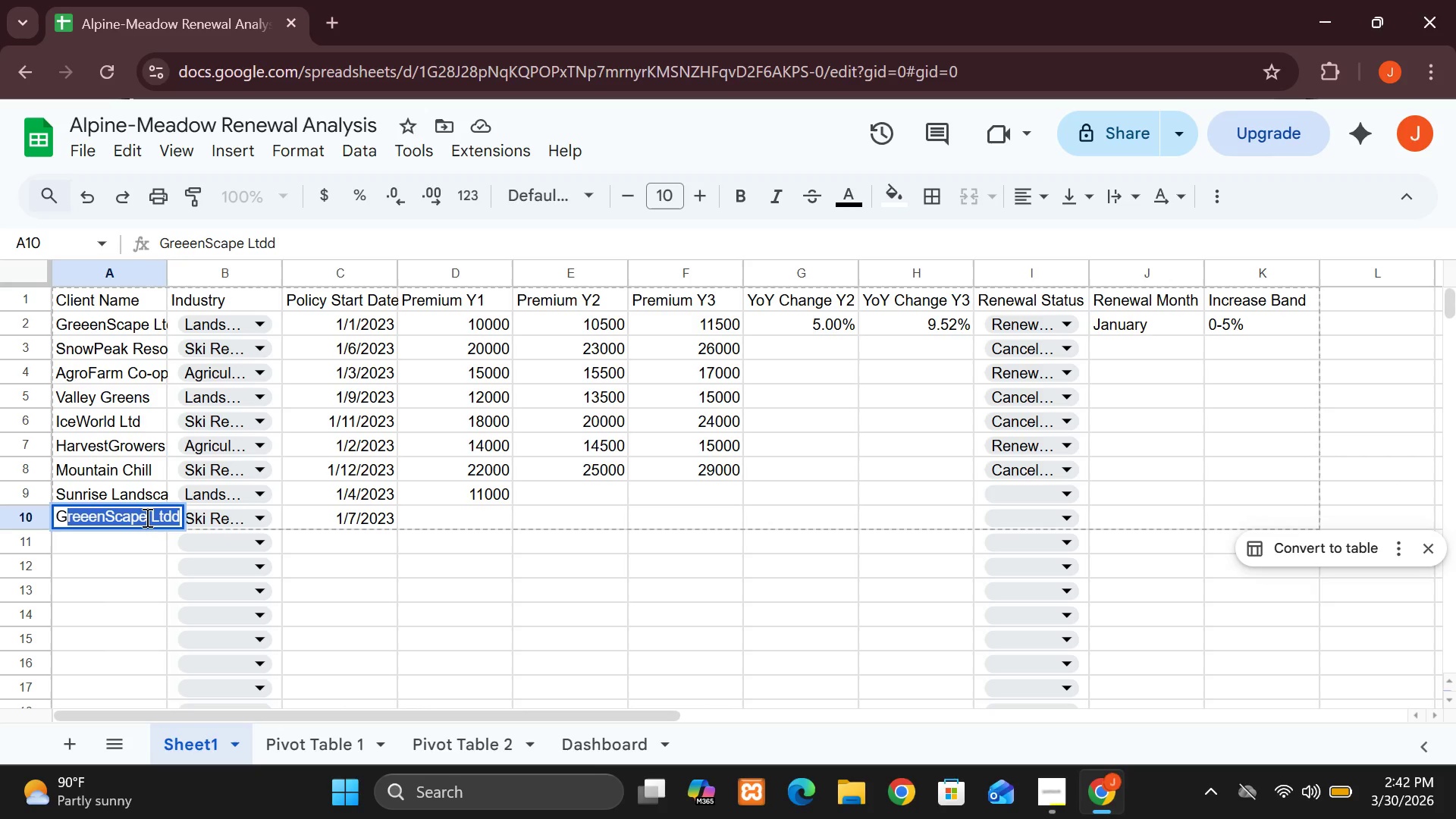 
key(CapsLock)
 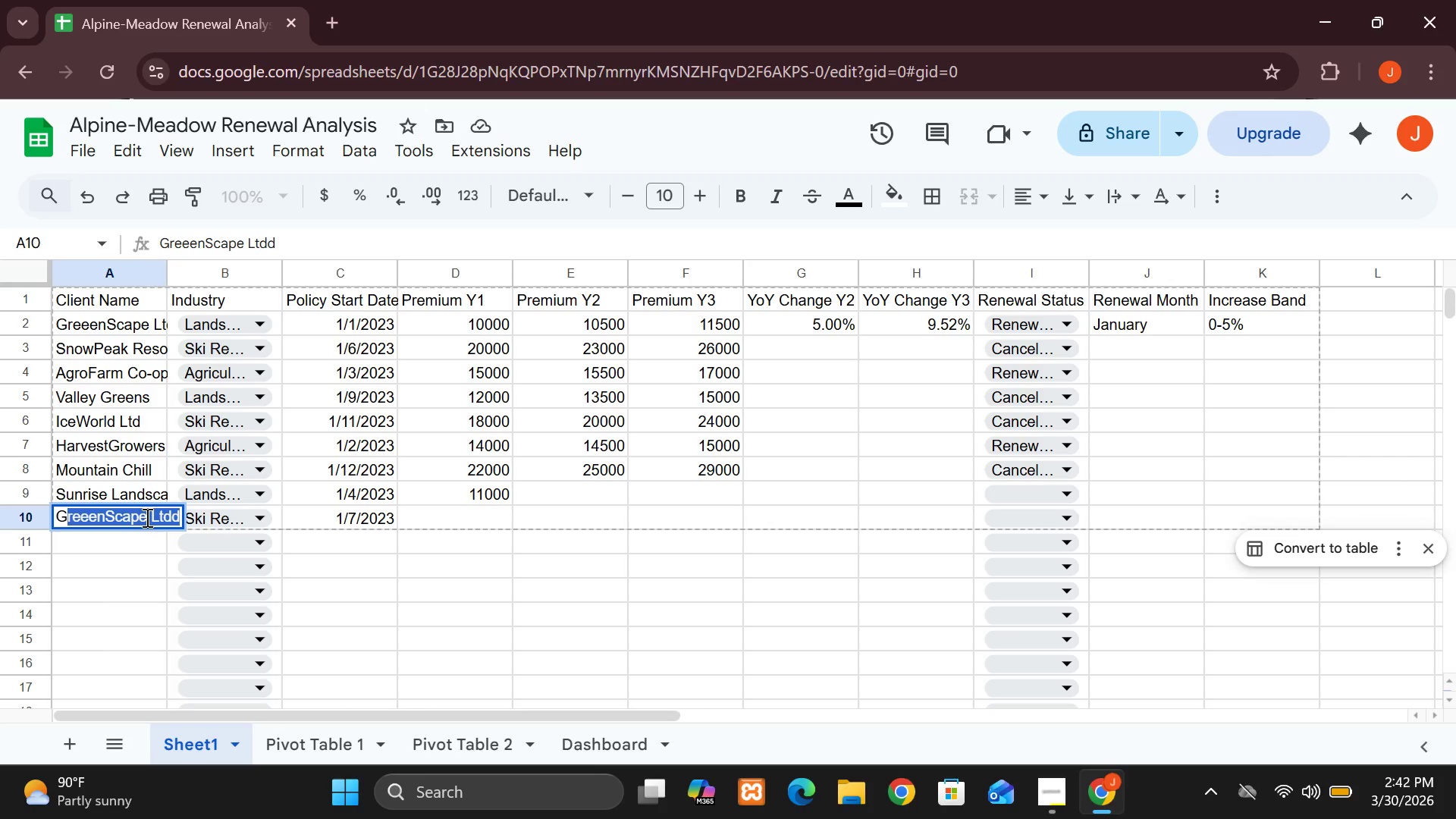 
key(R)
 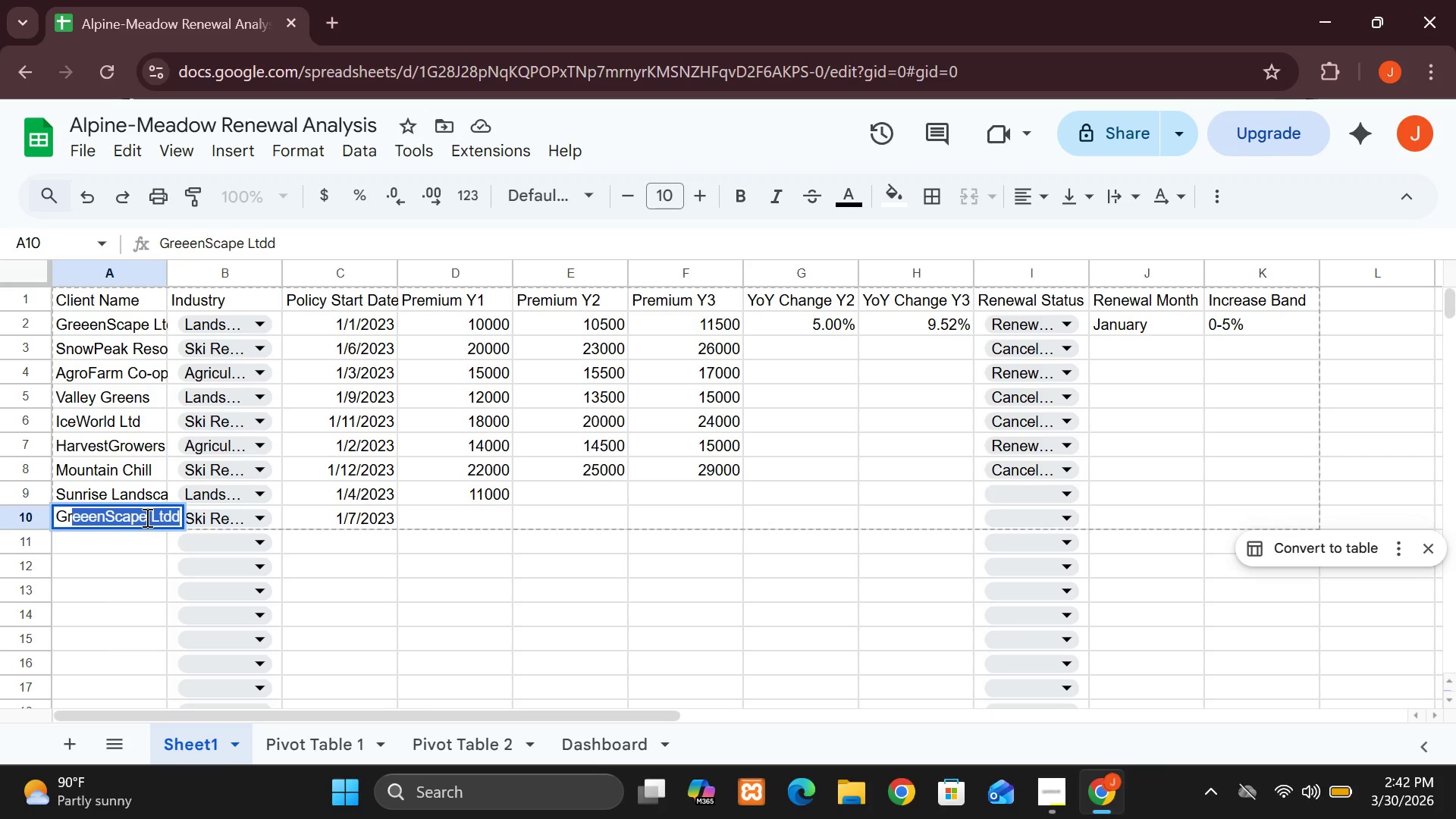 
type(eenField Co-op)
 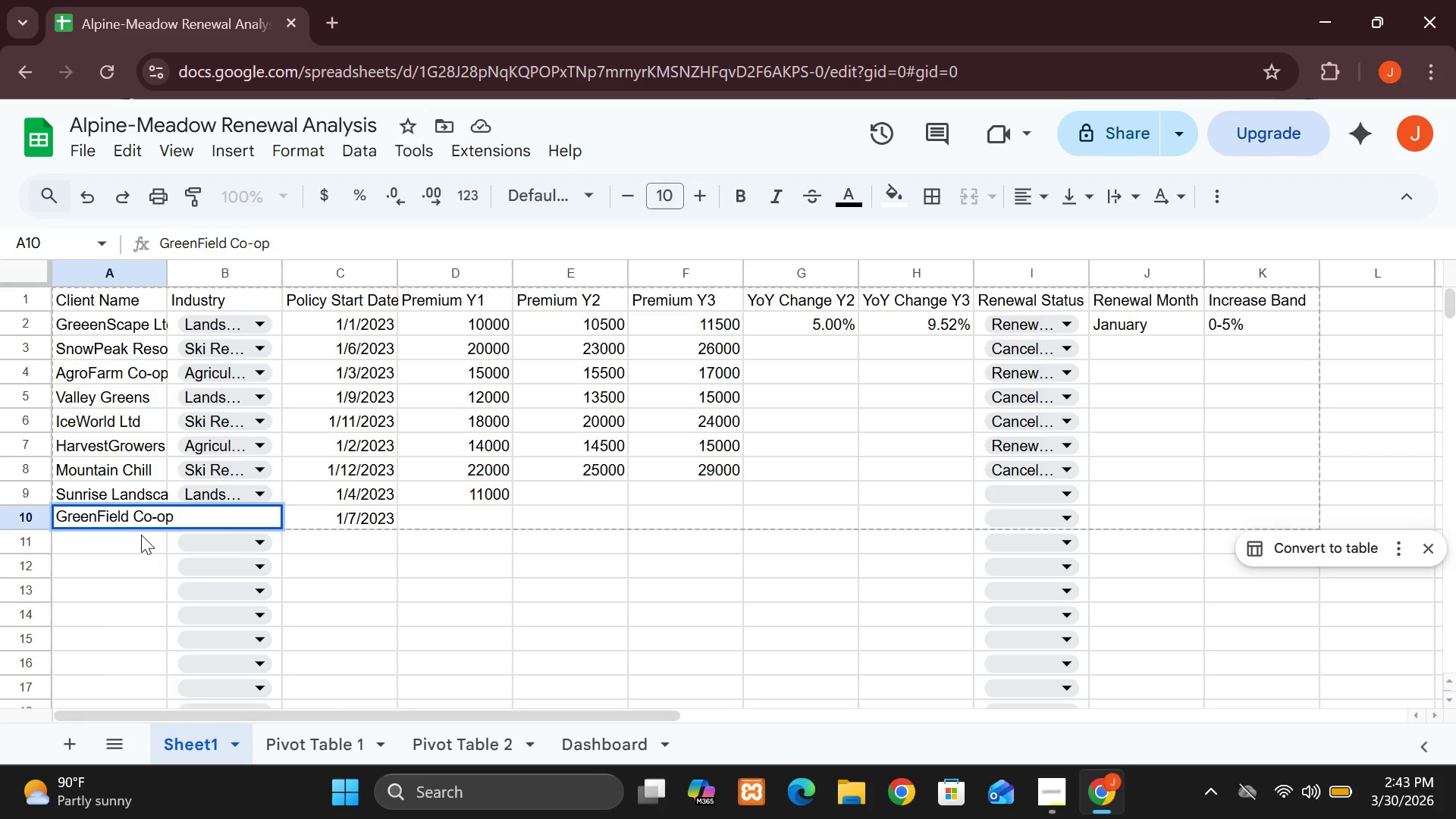 
left_click([139, 548])
 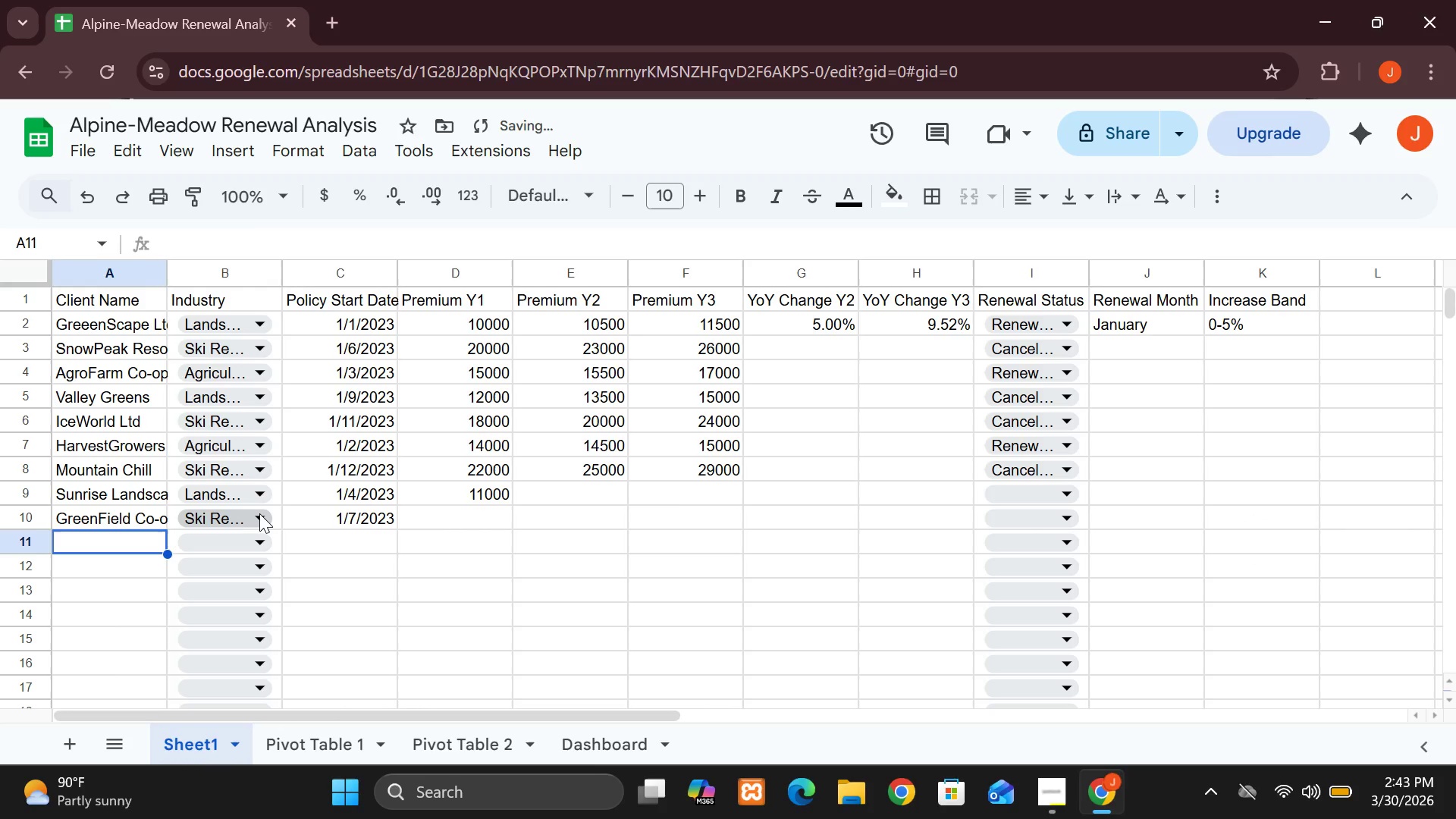 
left_click([259, 513])
 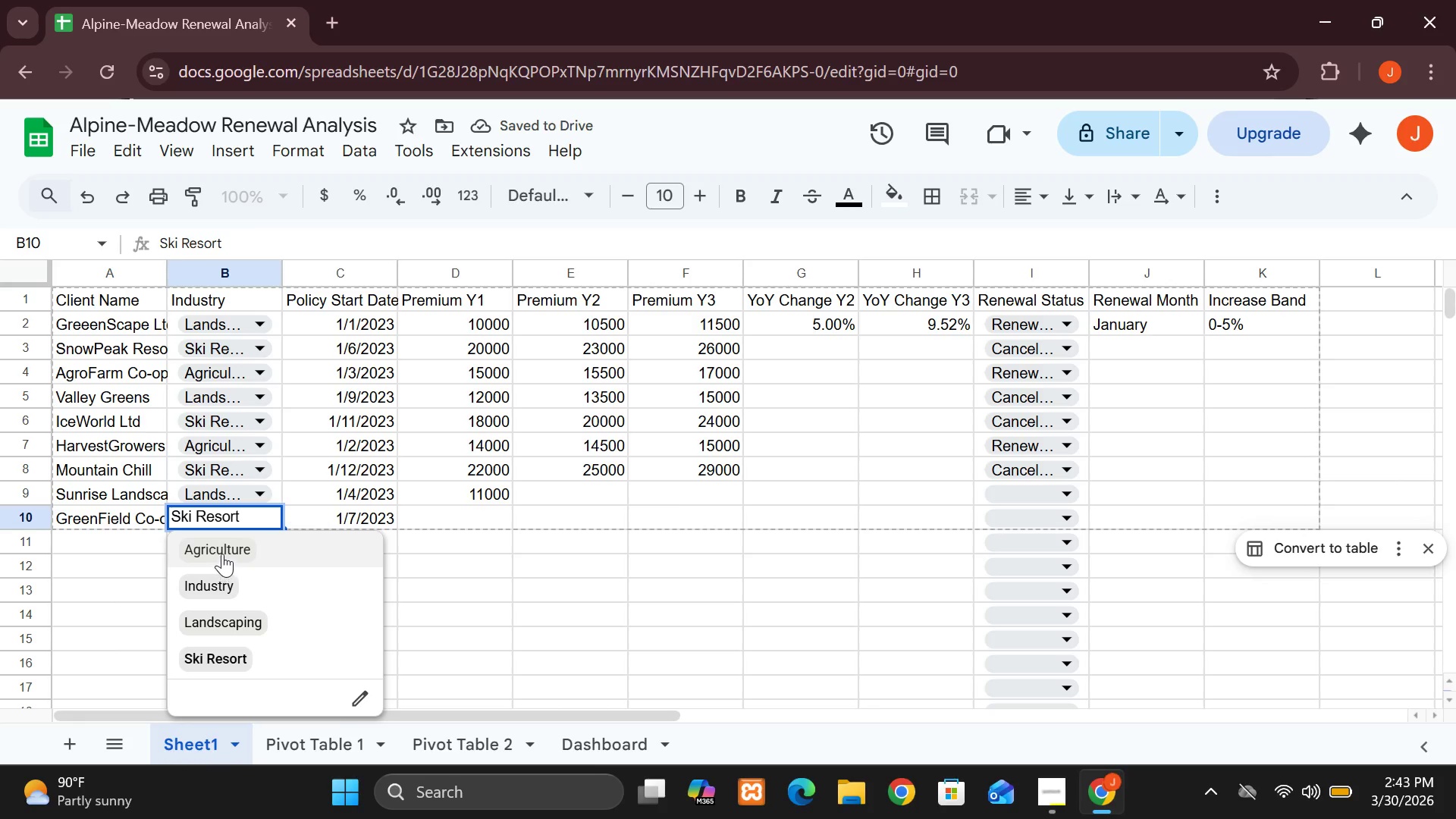 
left_click([224, 549])
 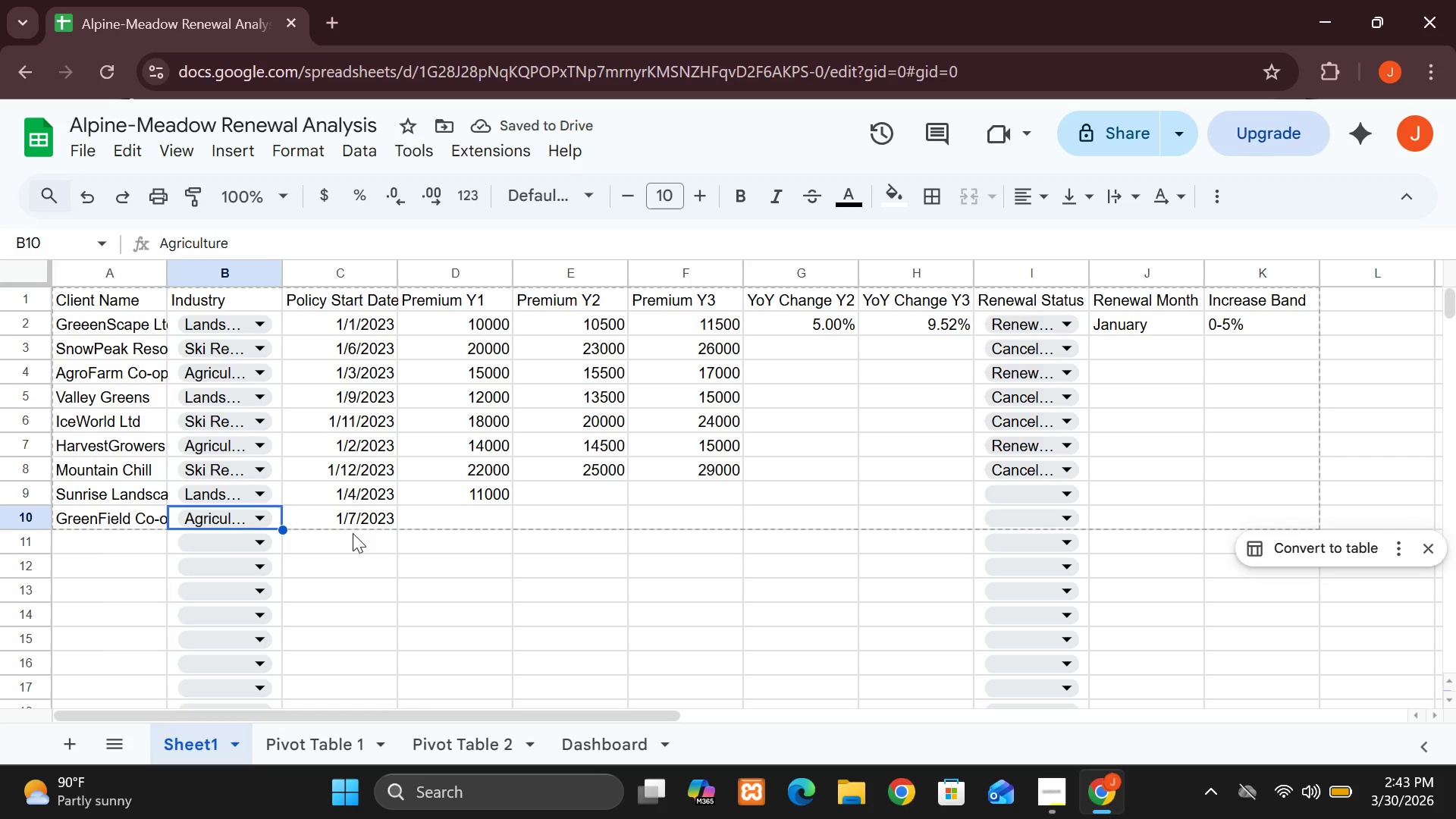 
wait(5.12)
 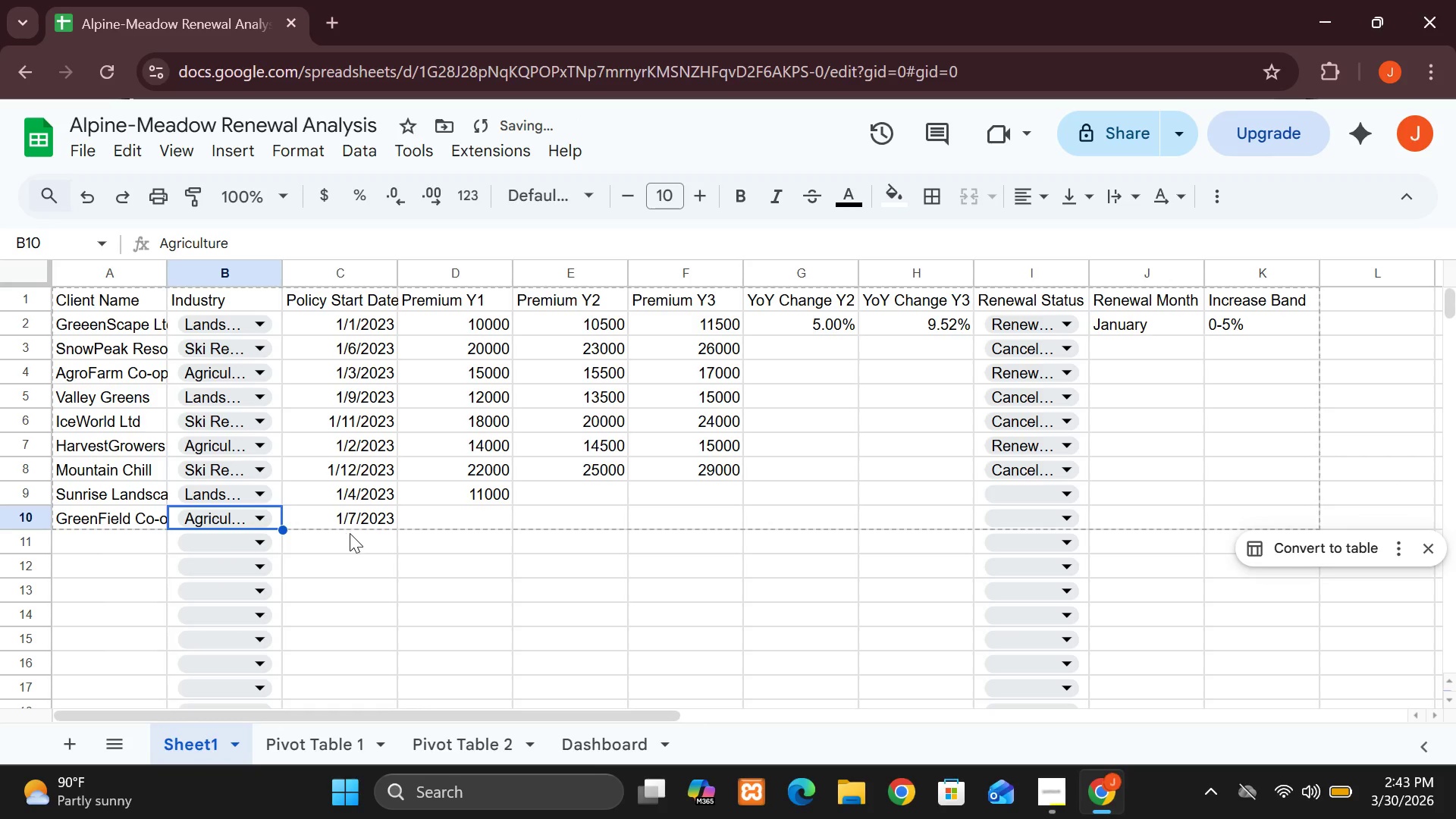 
left_click([371, 523])
 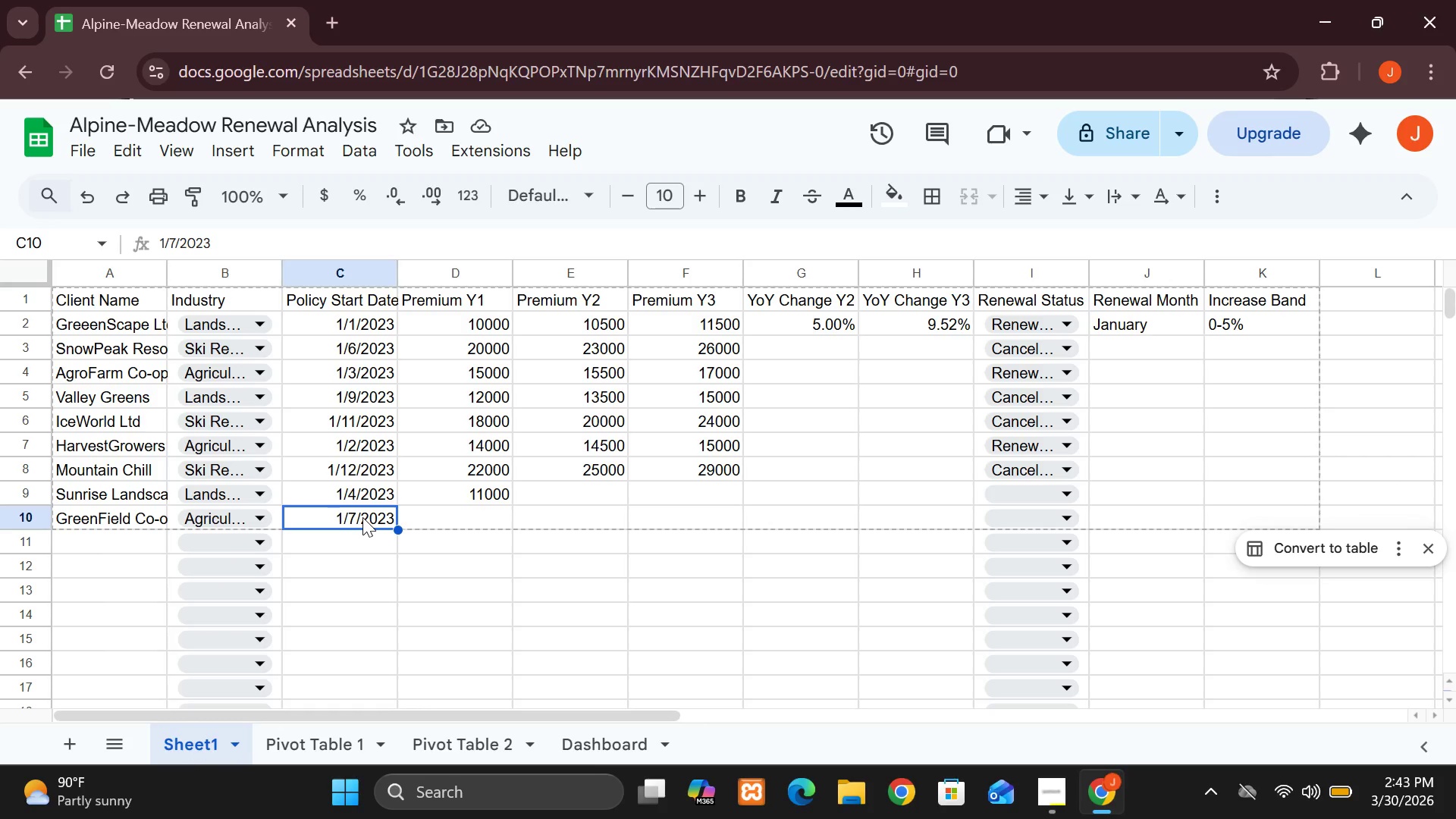 
double_click([362, 517])
 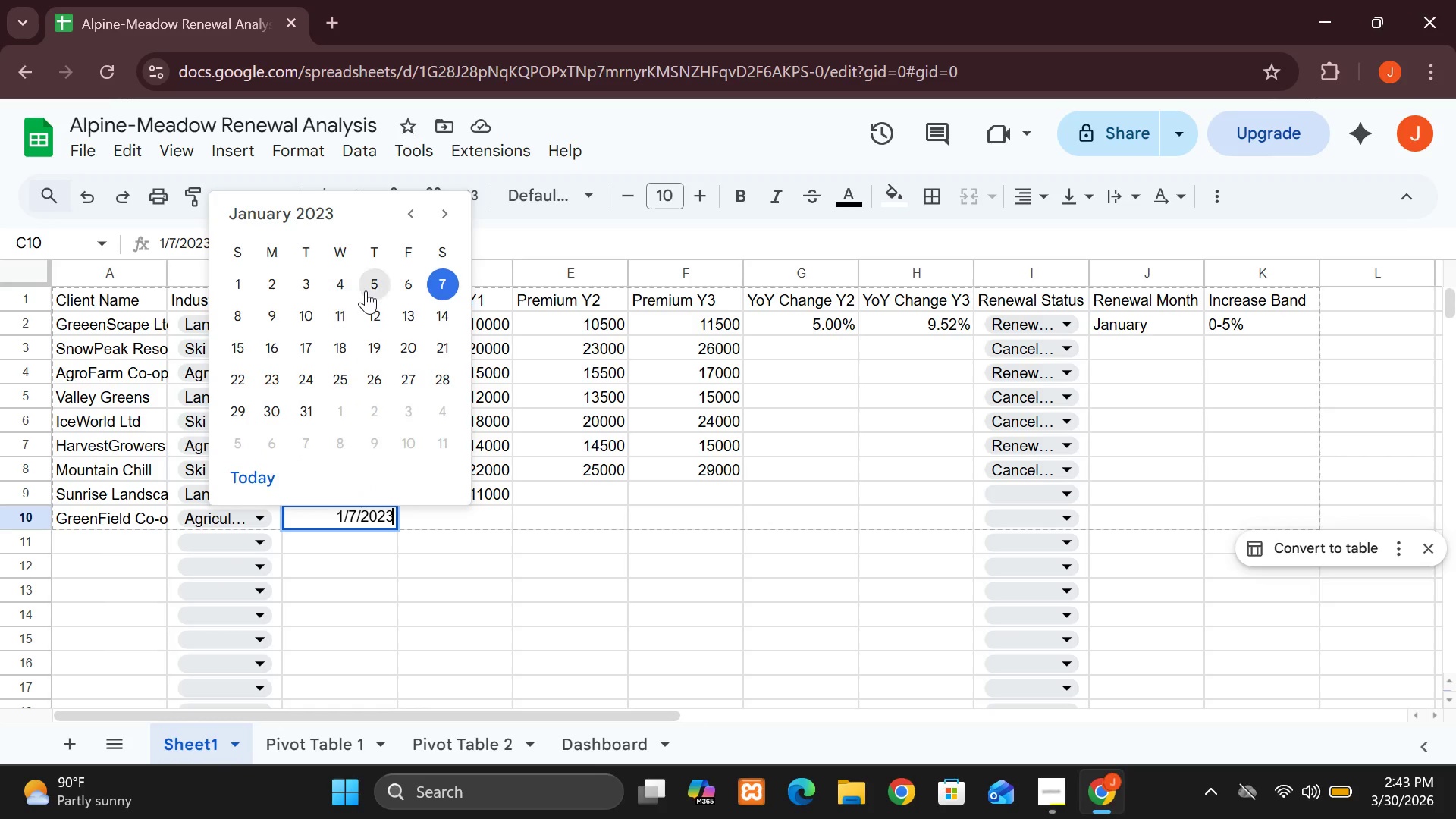 
left_click([372, 284])
 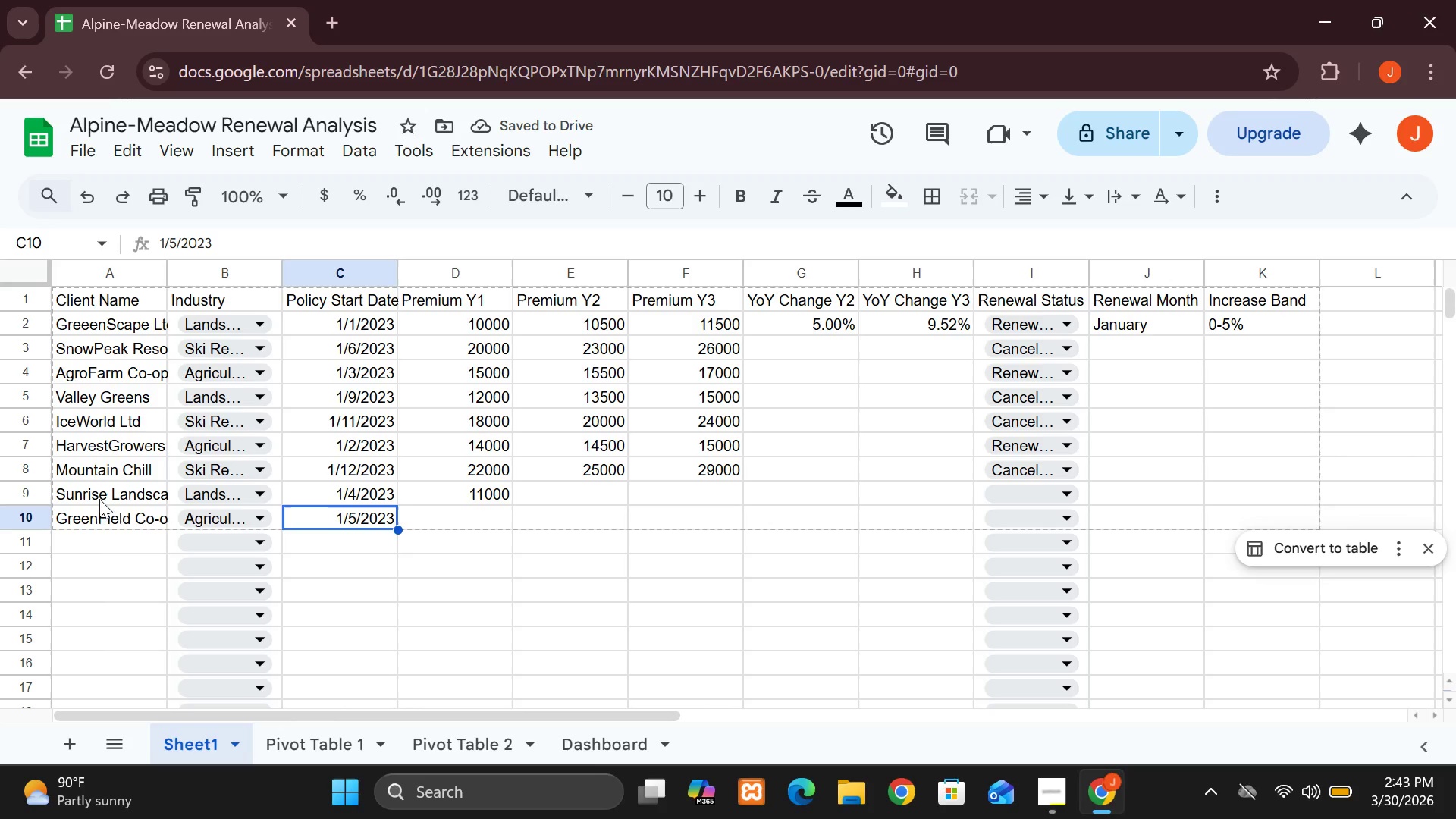 
wait(9.98)
 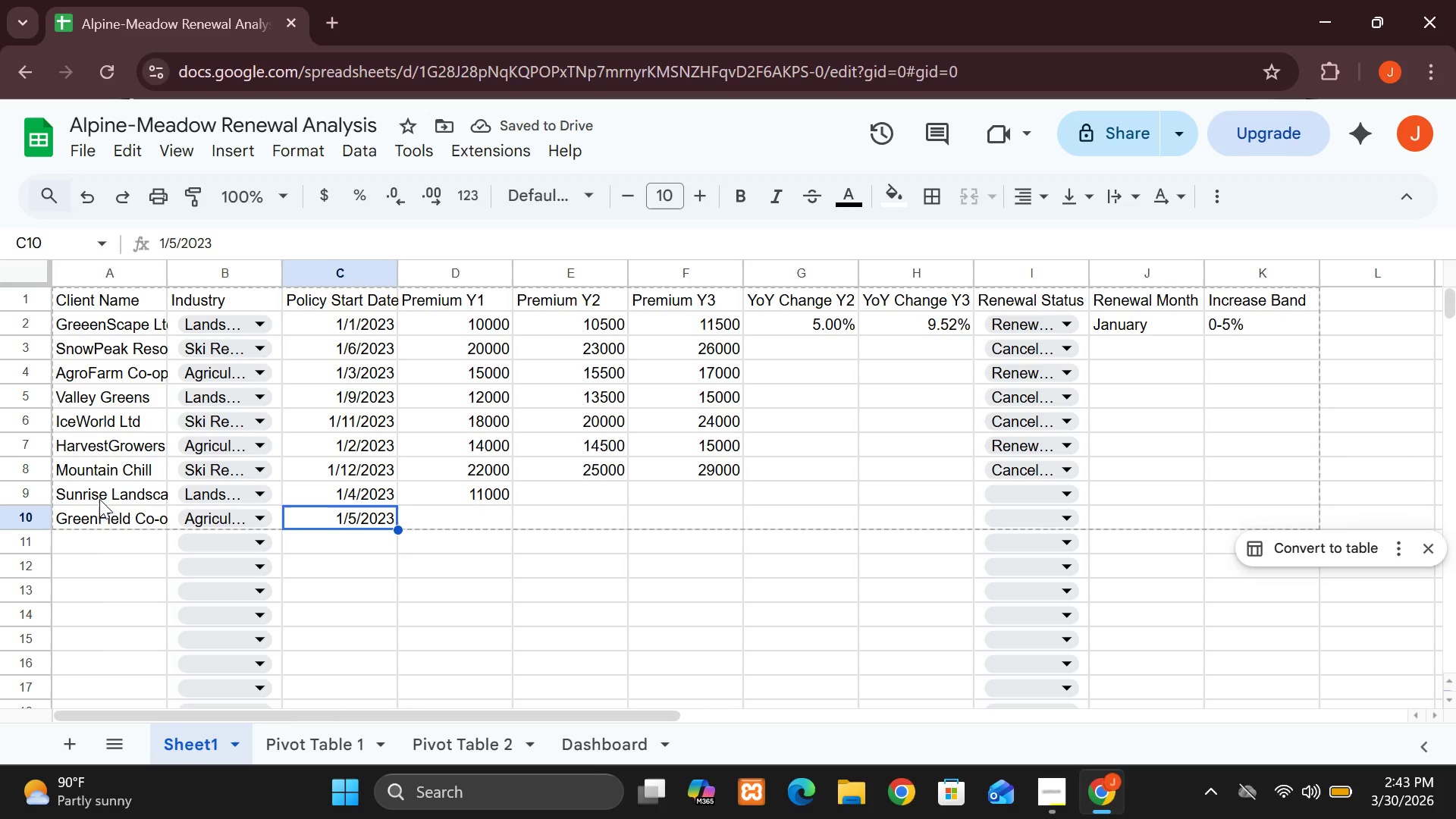 
left_click([591, 490])
 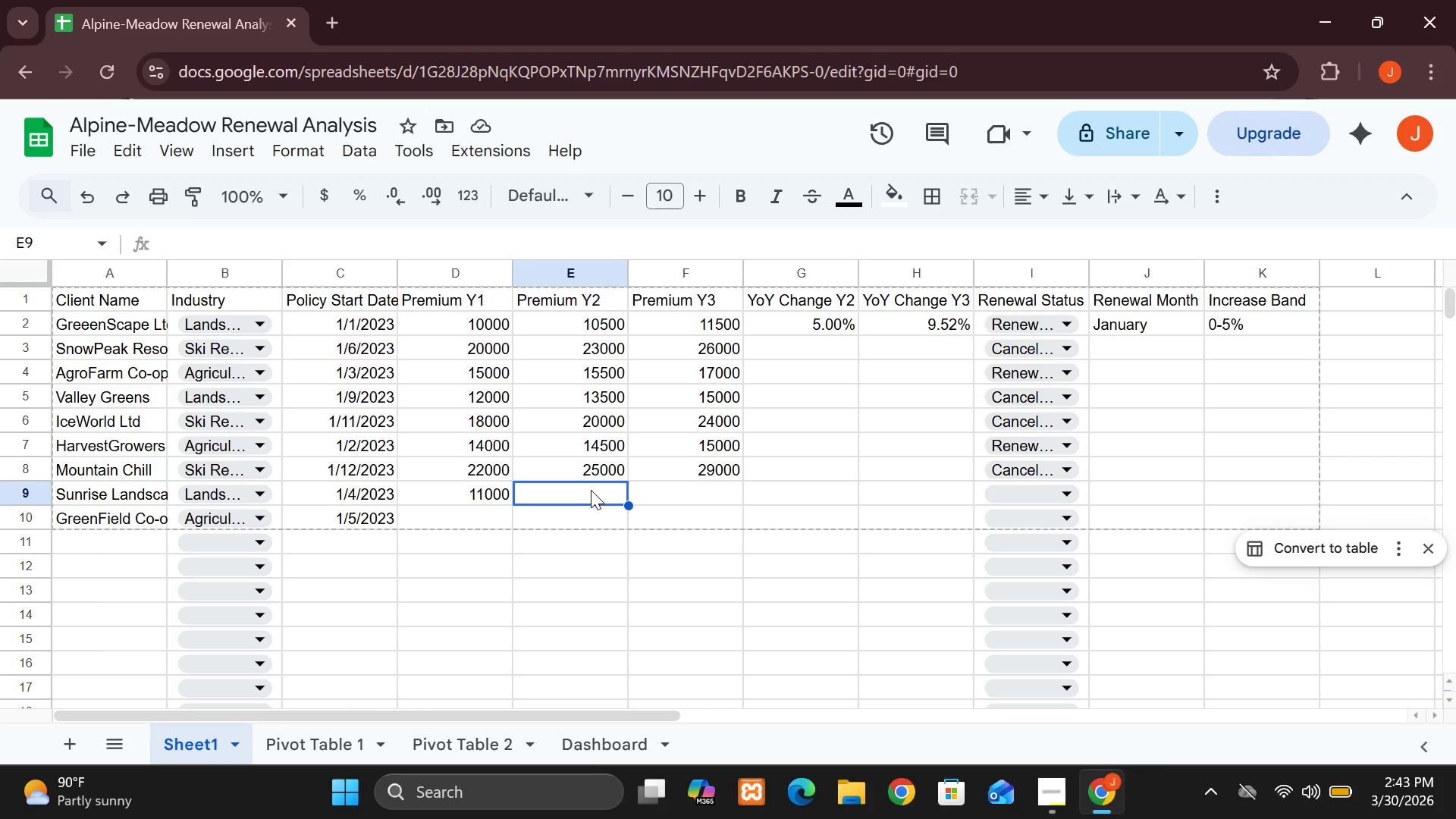 
type(11200)
 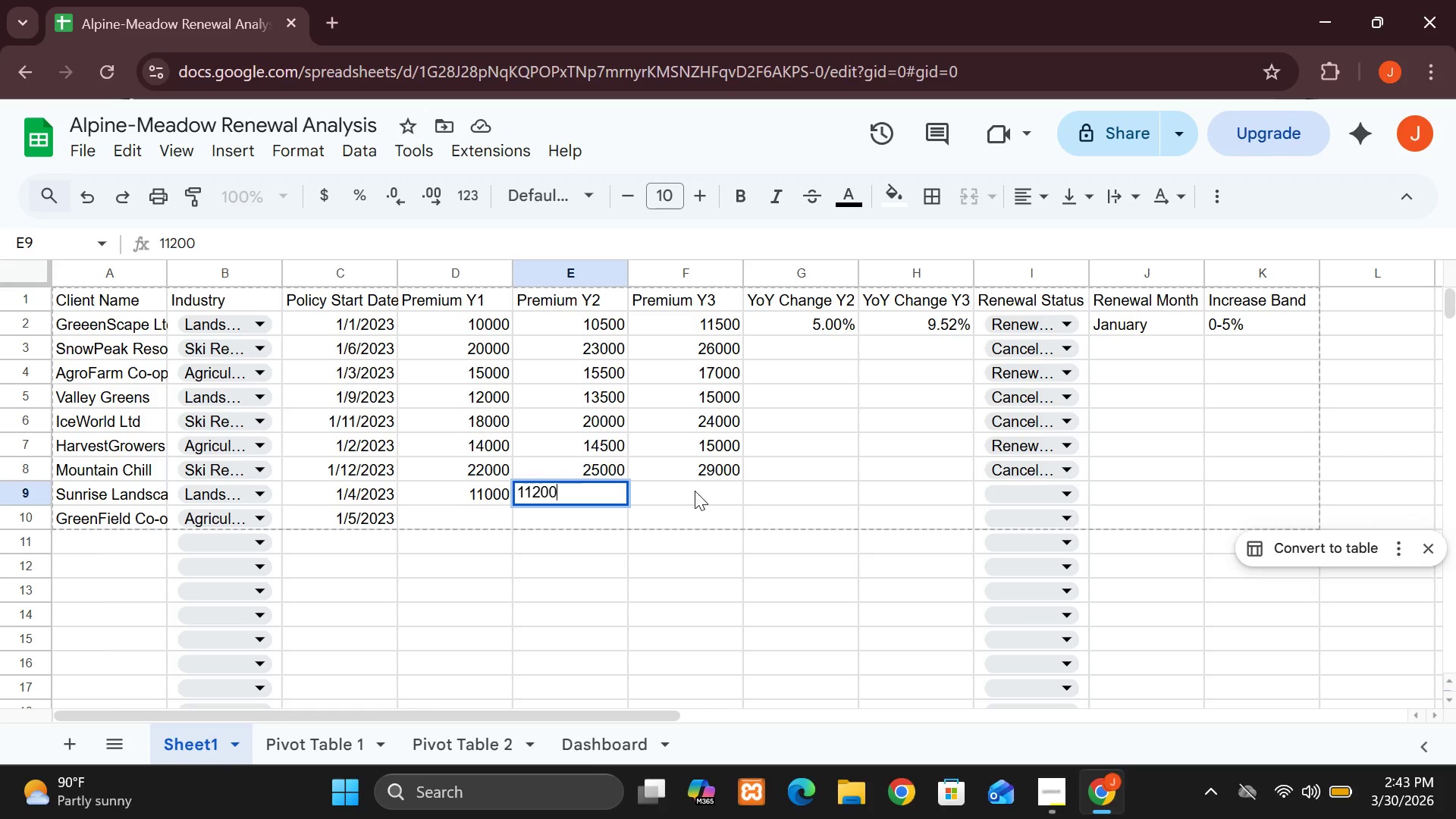 
left_click([695, 491])
 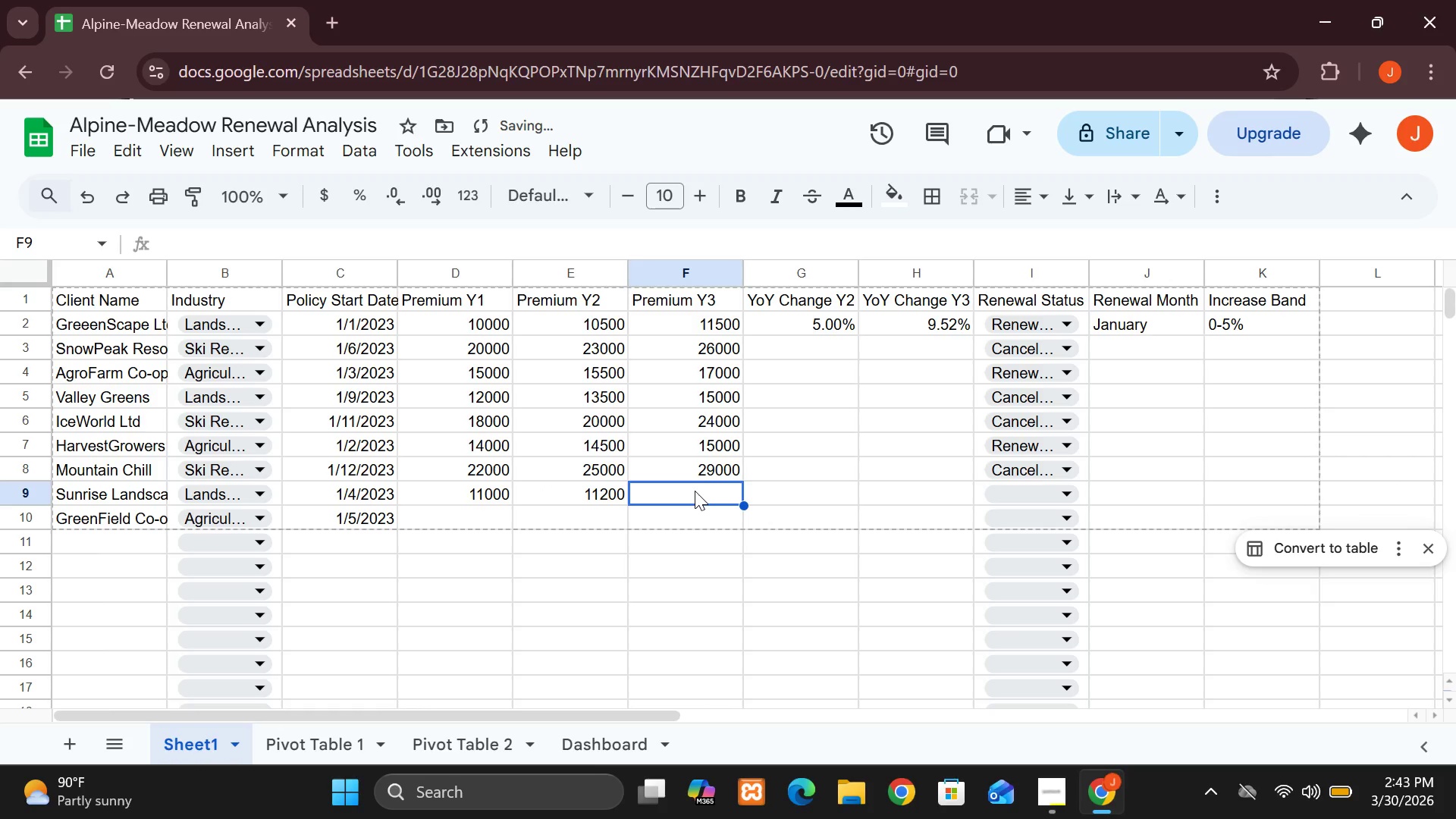 
type(12000)
 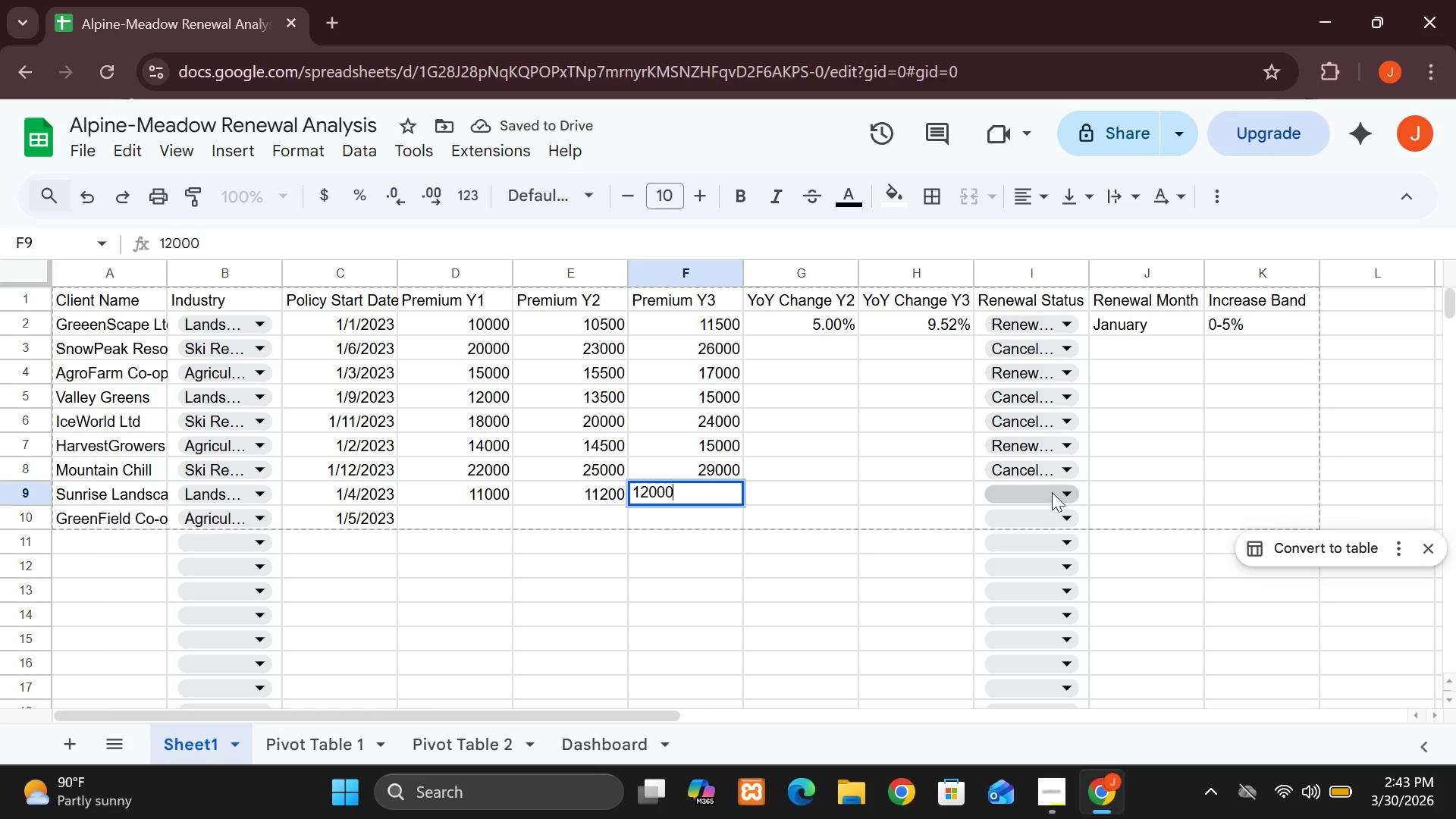 
left_click([1070, 491])
 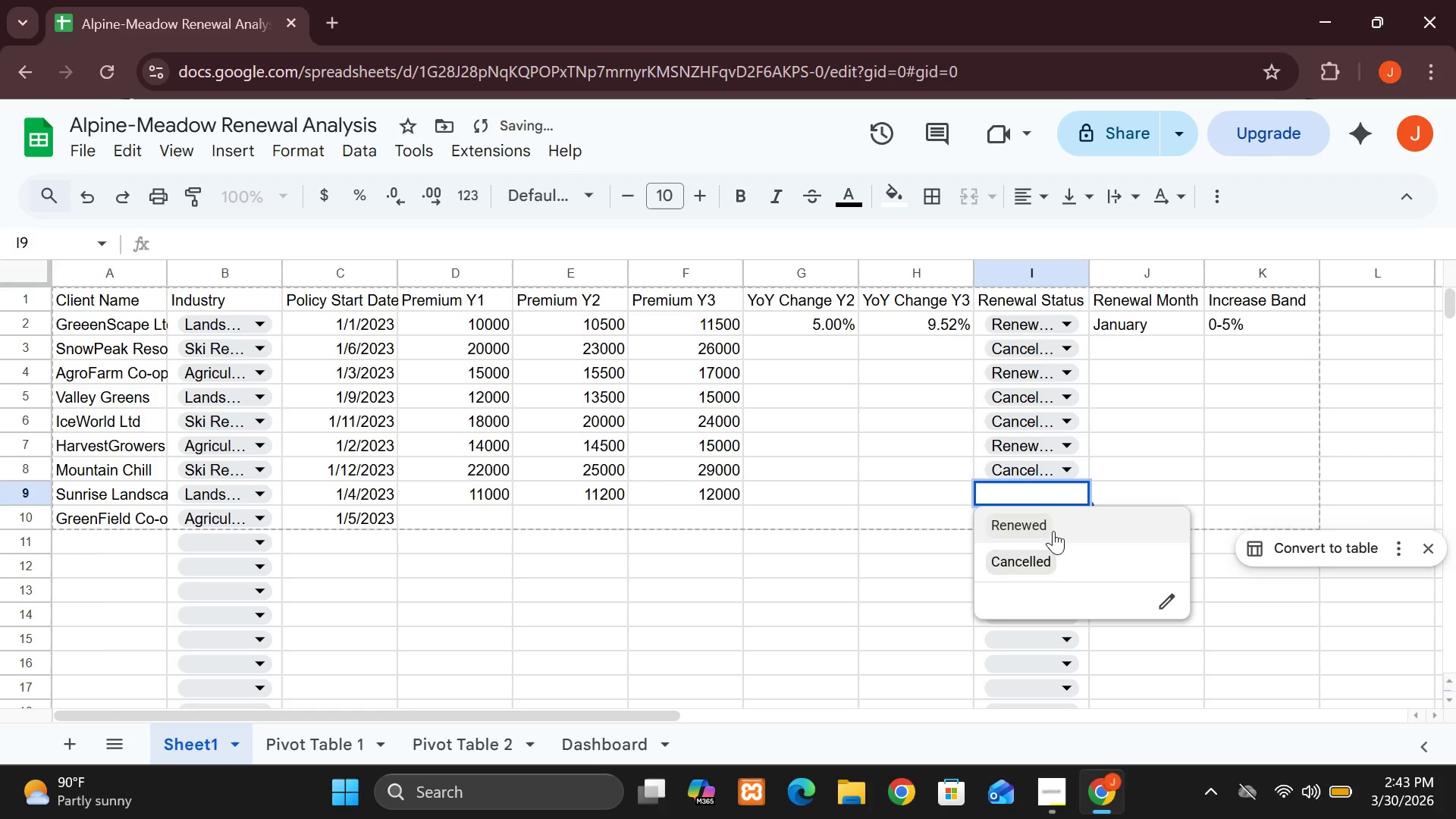 
left_click([1053, 531])
 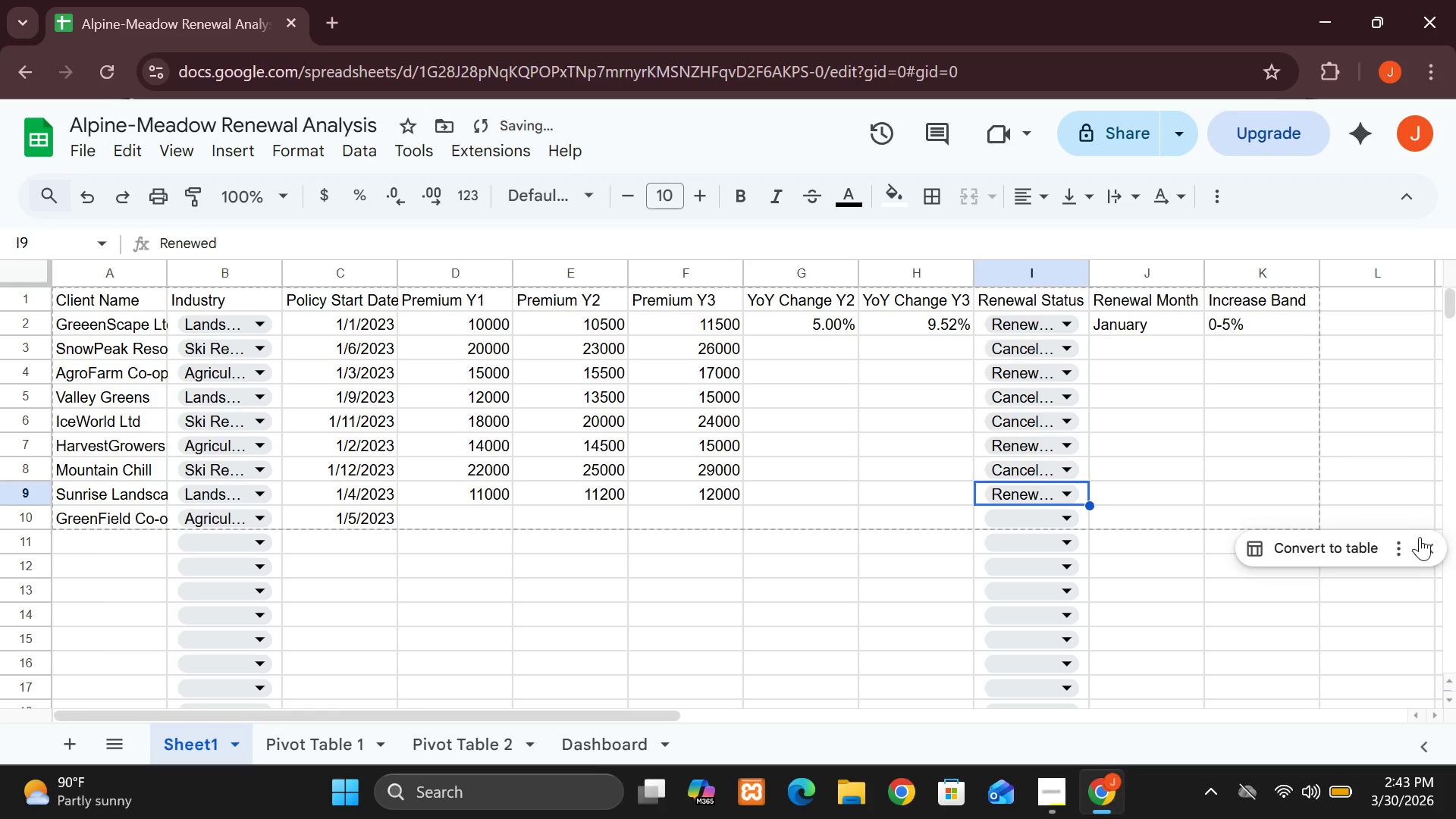 
left_click([1429, 550])
 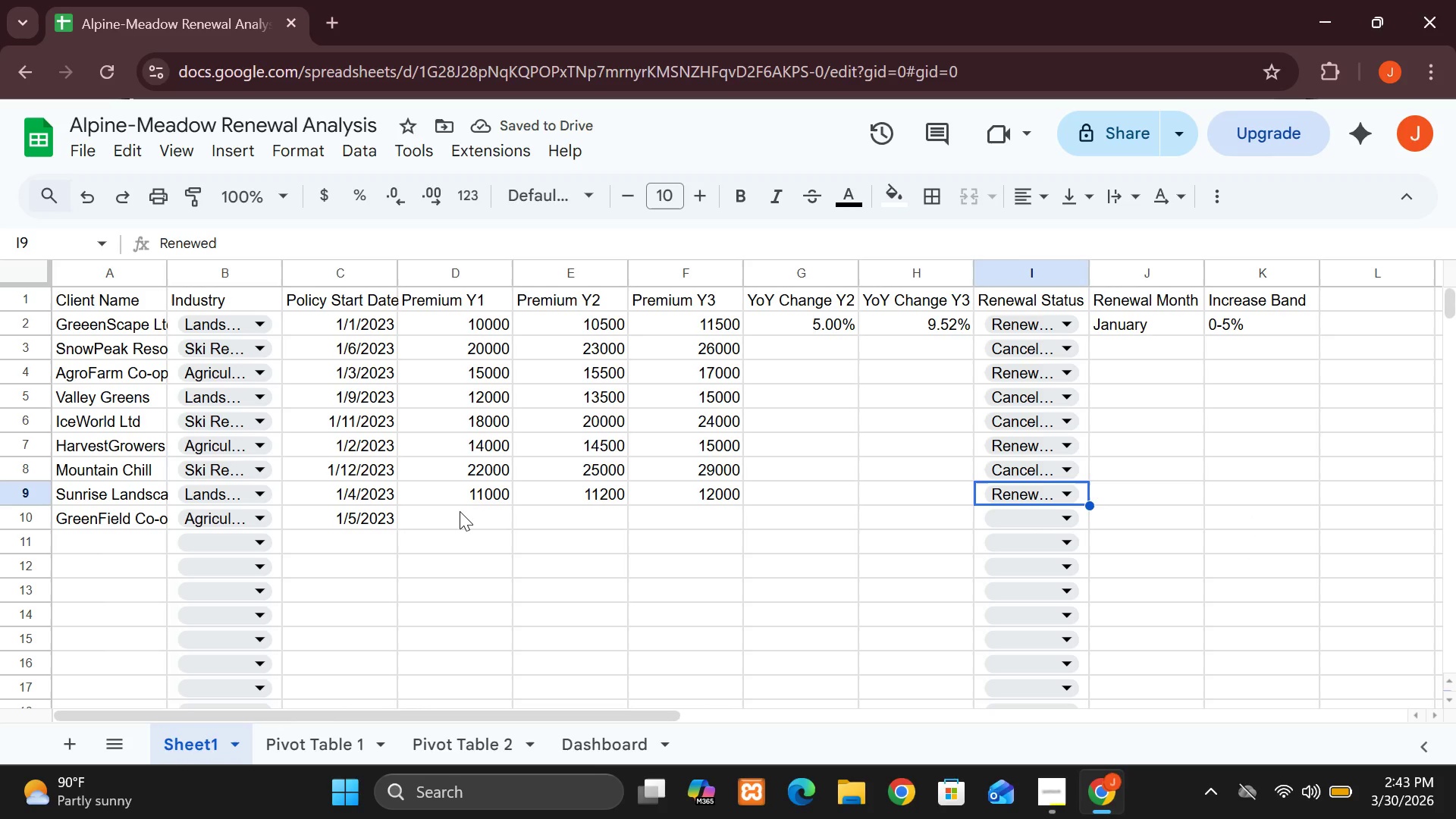 
wait(10.52)
 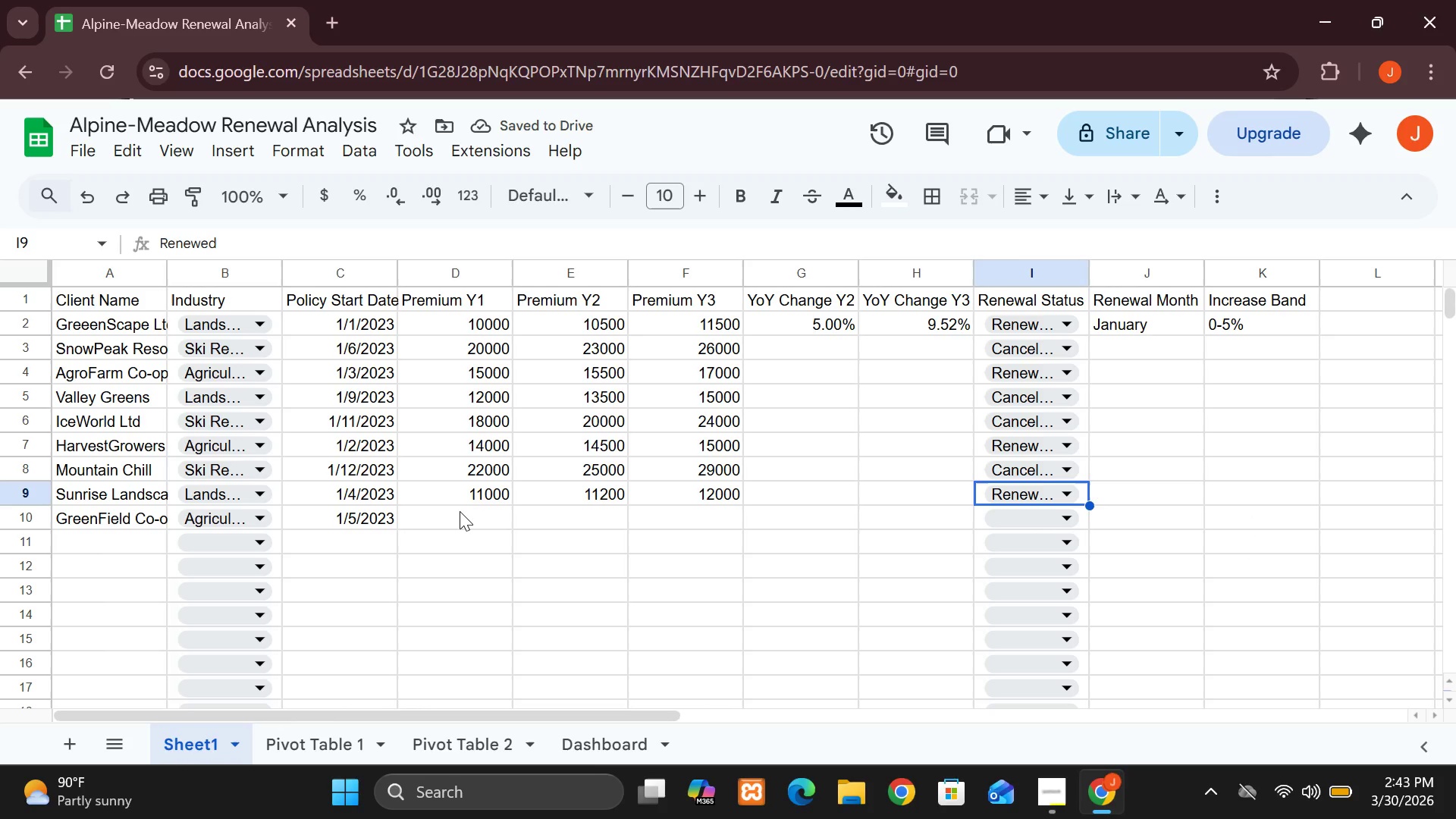 
left_click([469, 528])
 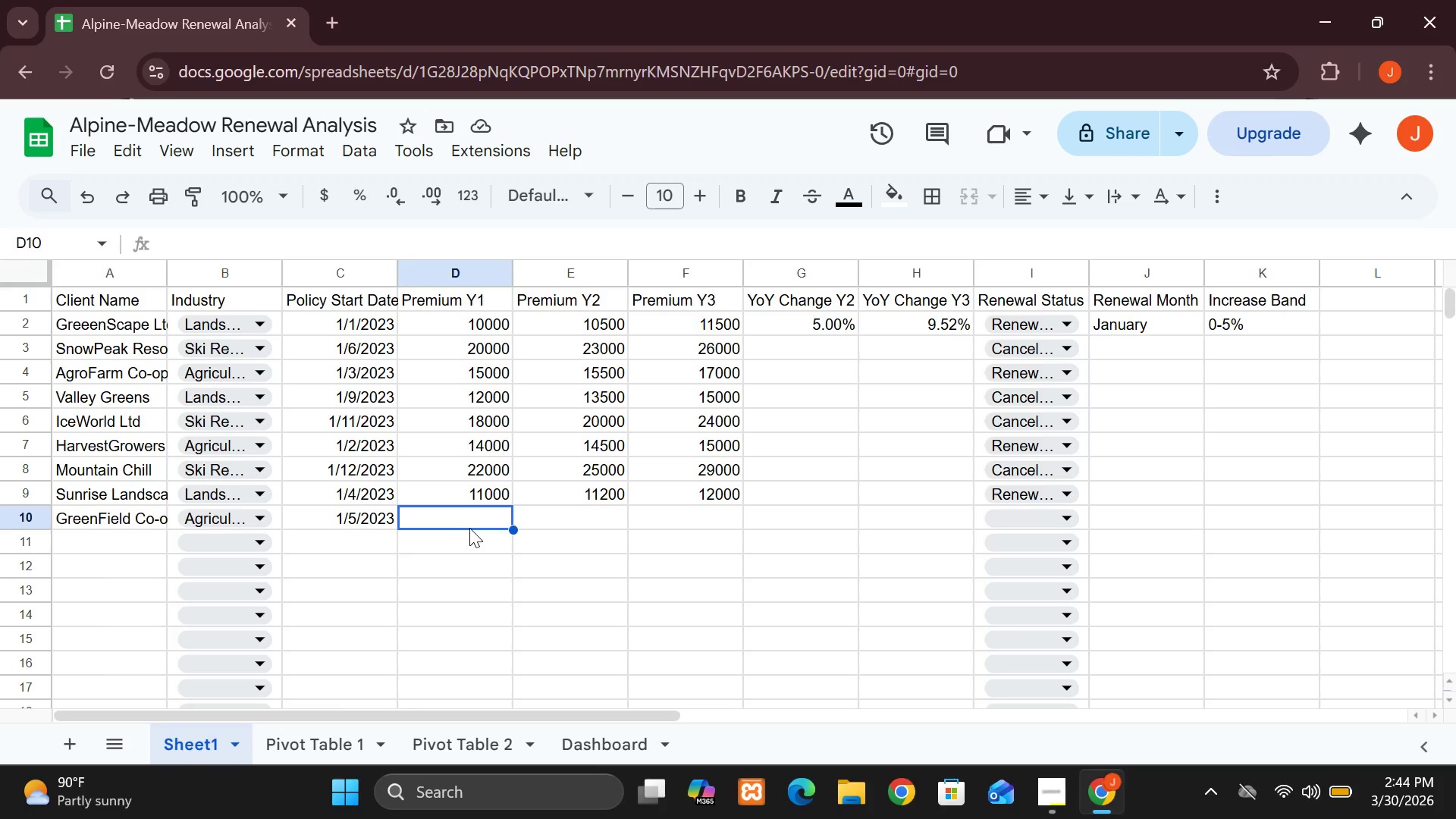 
type(13000)
 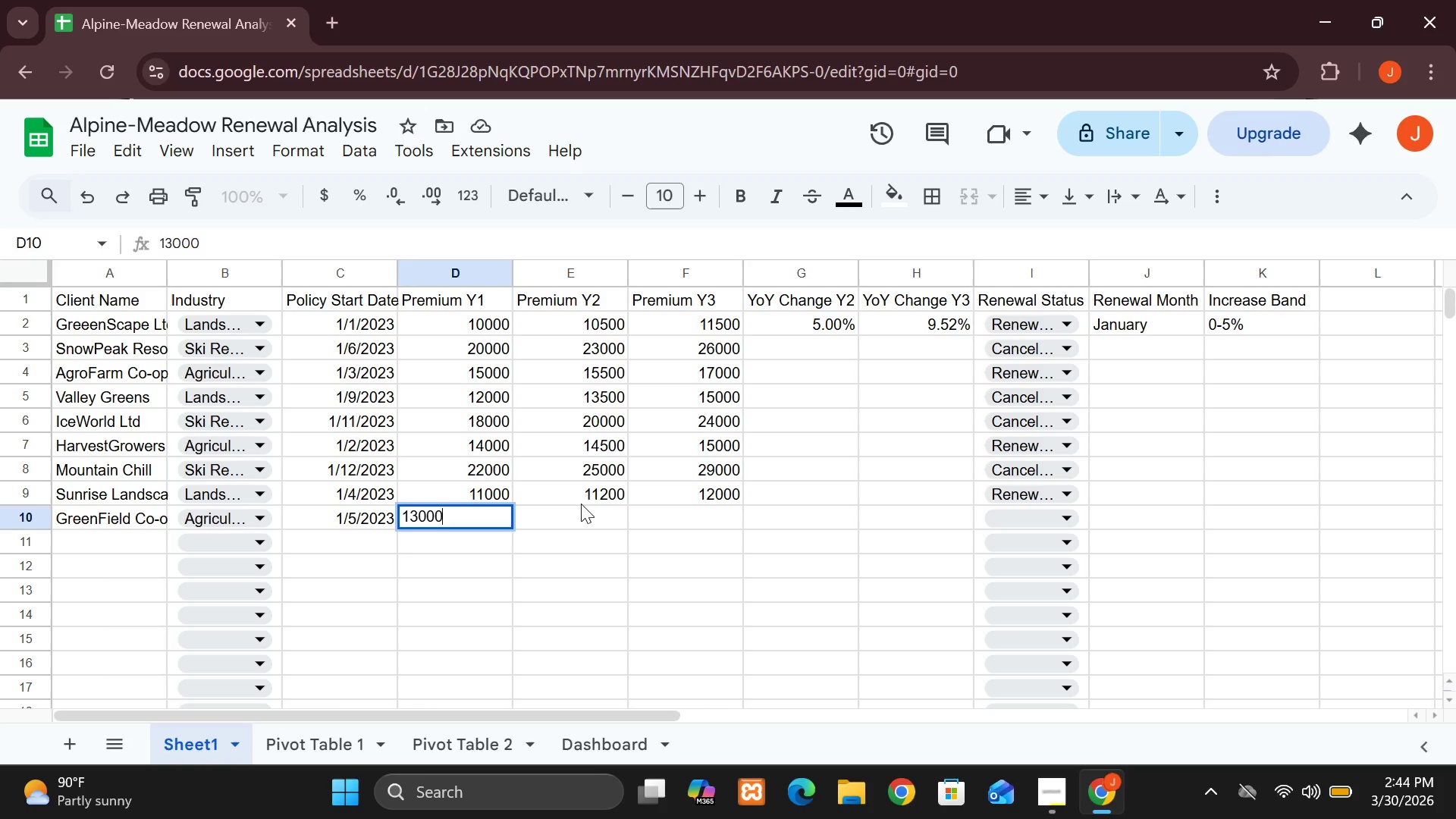 
left_click([581, 507])
 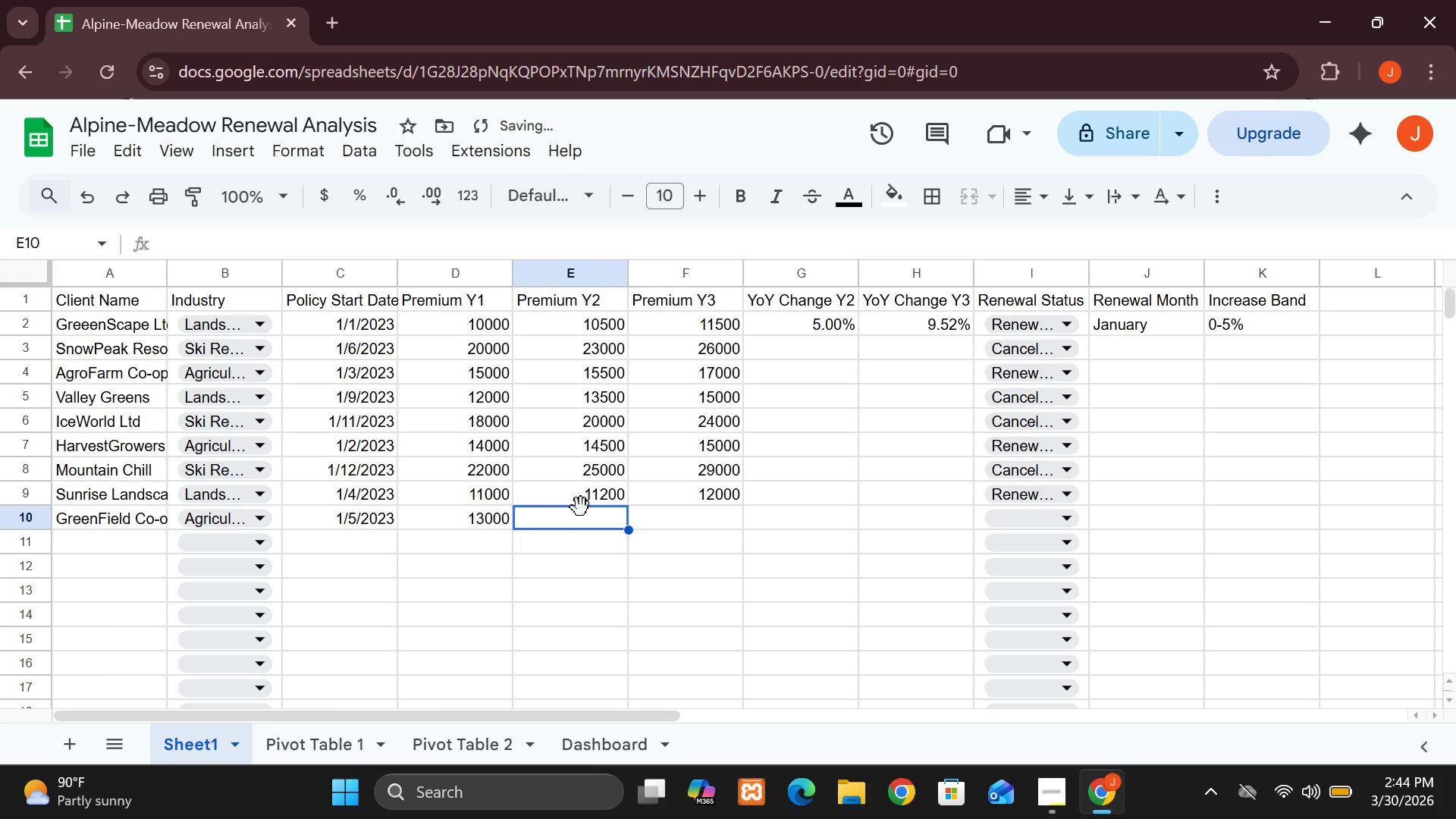 
type(14000)
 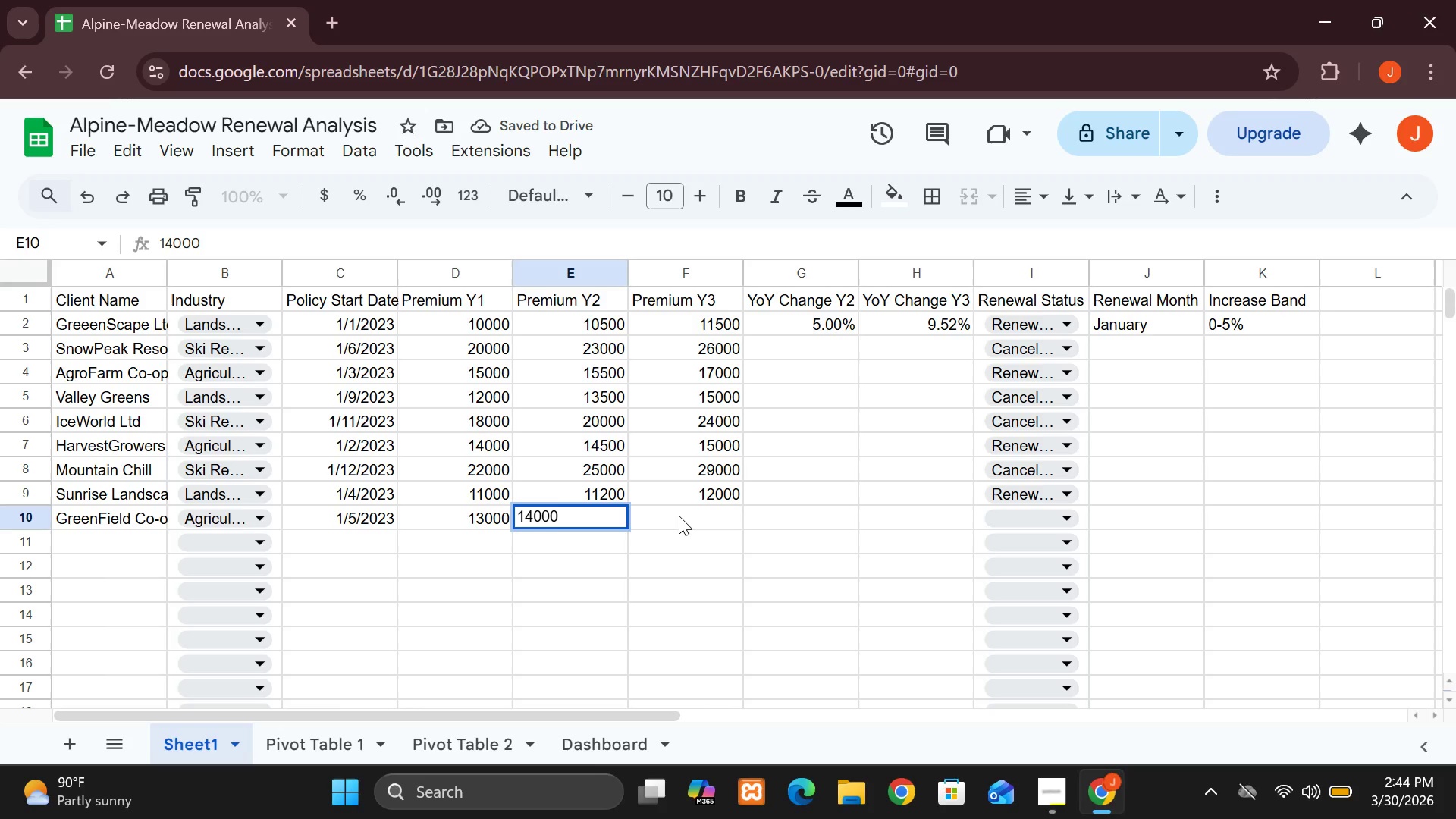 
left_click([679, 516])
 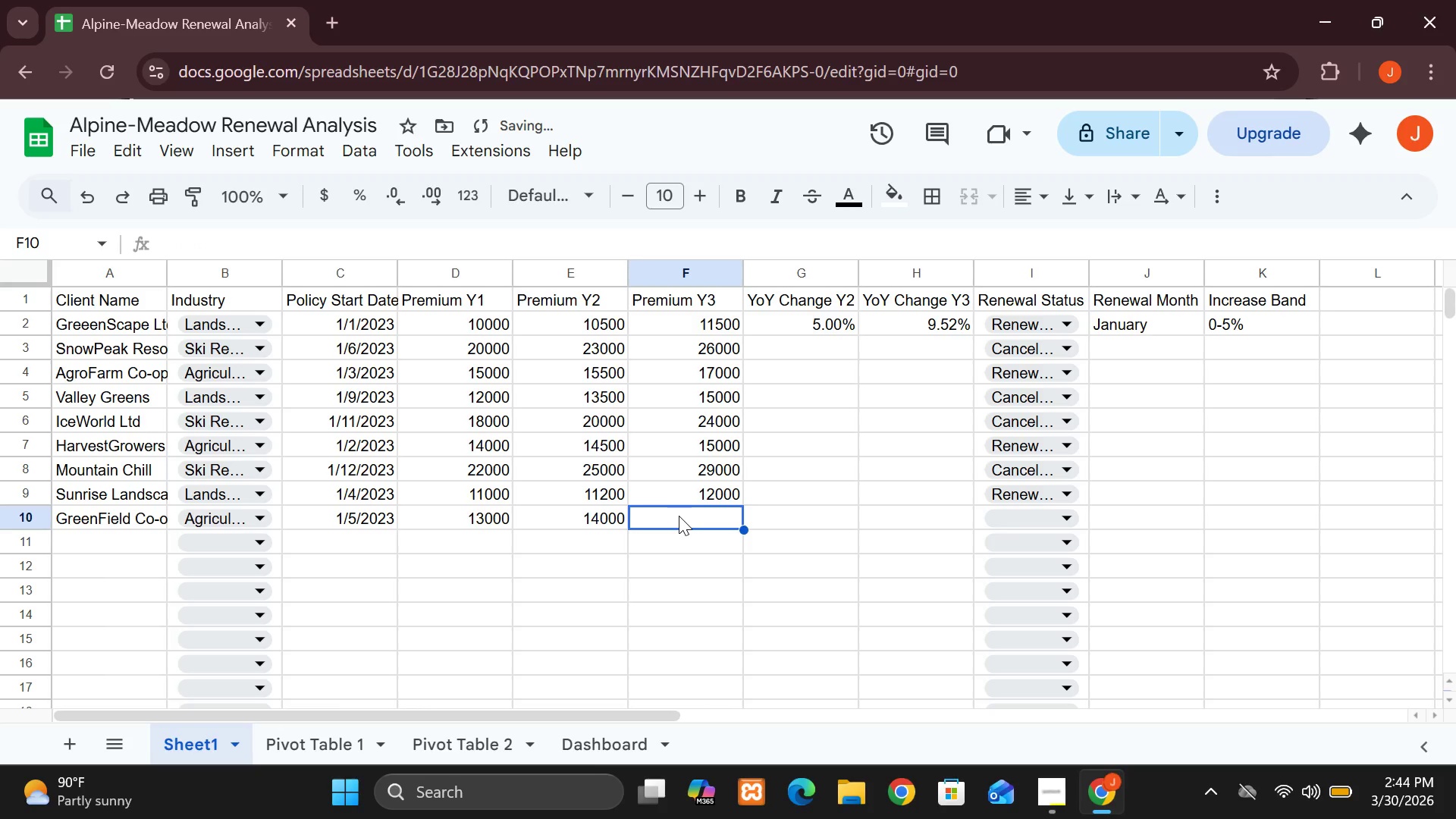 
type(15500)
 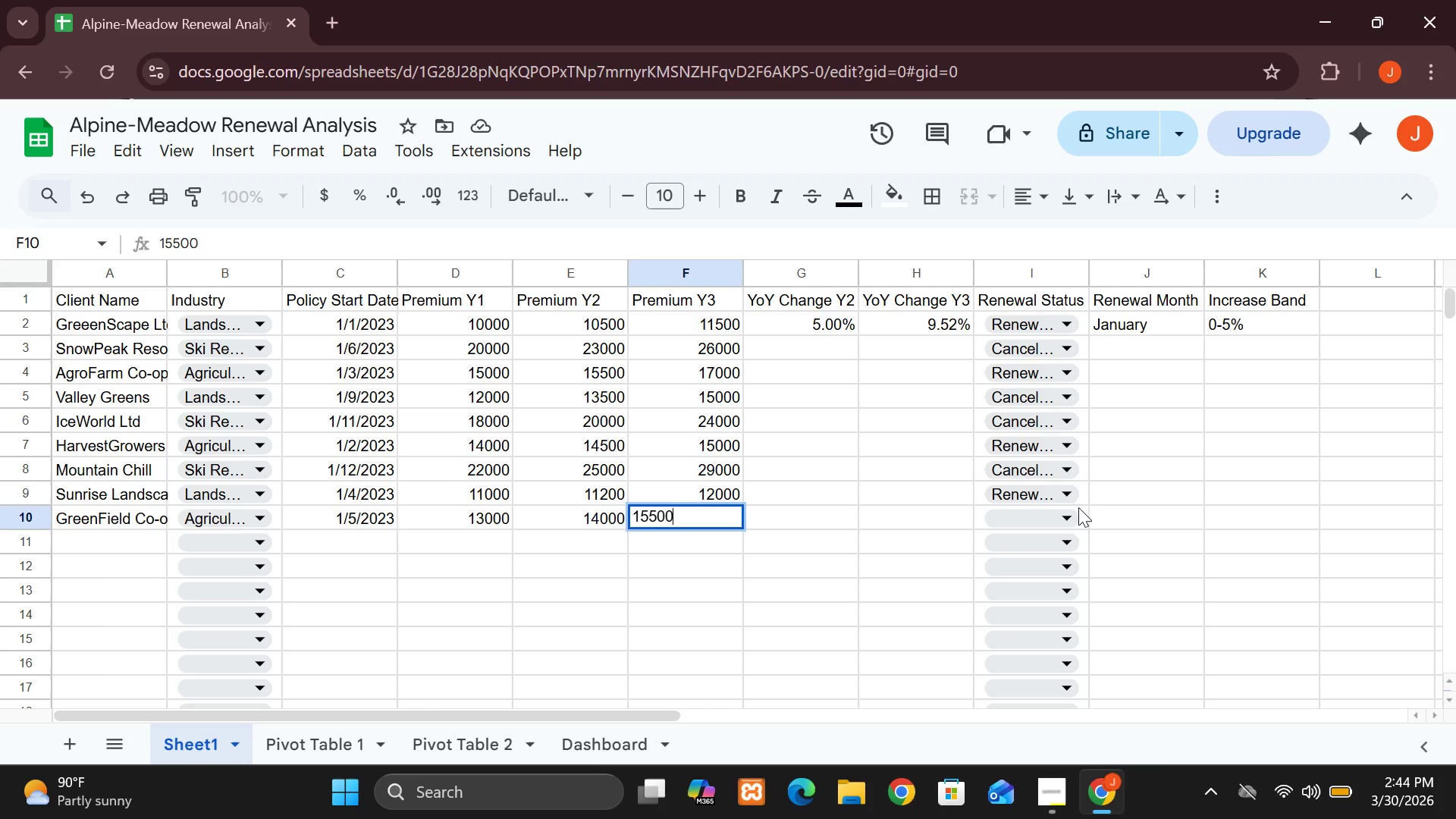 
left_click([1061, 513])
 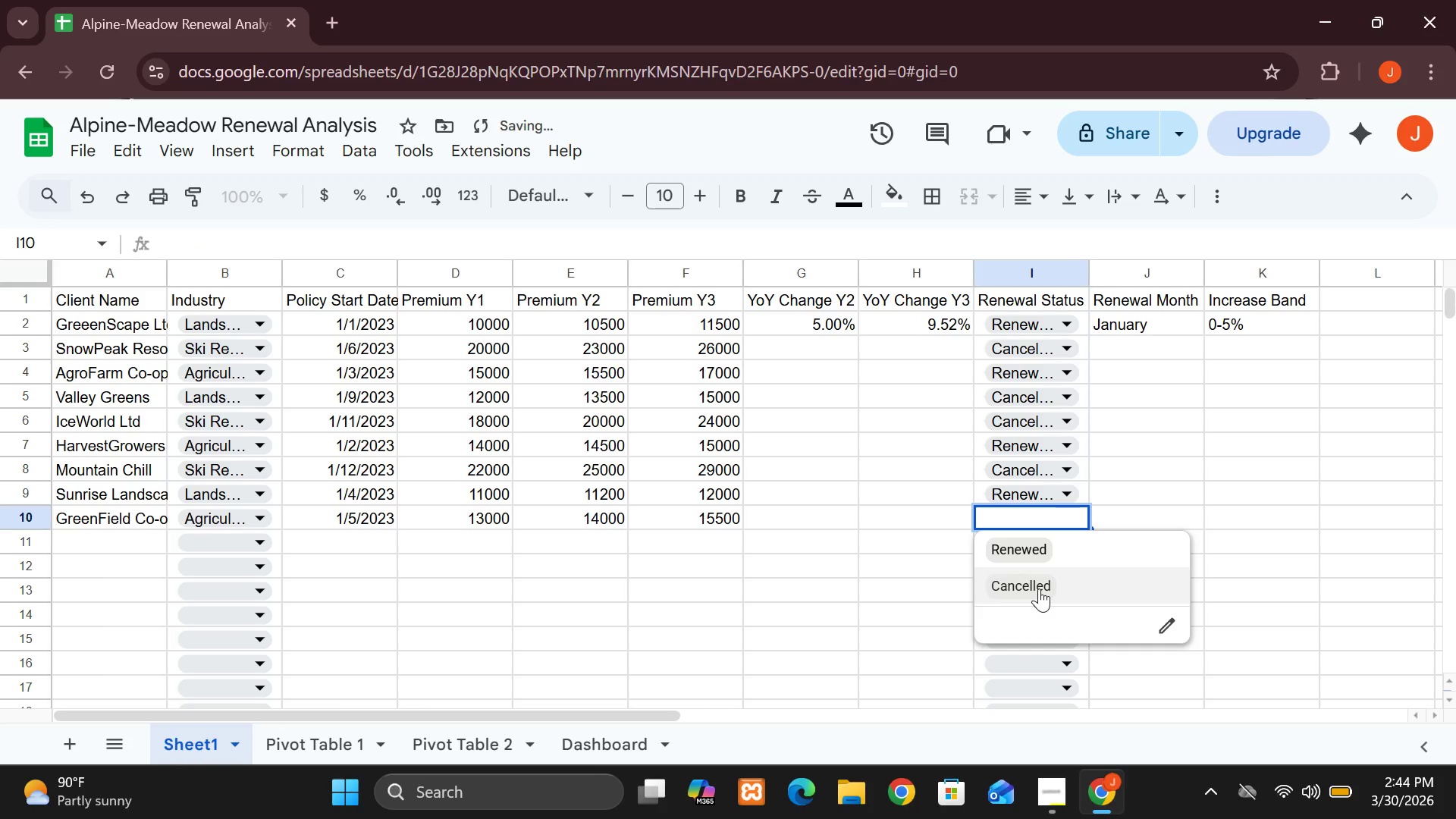 
left_click([1039, 588])
 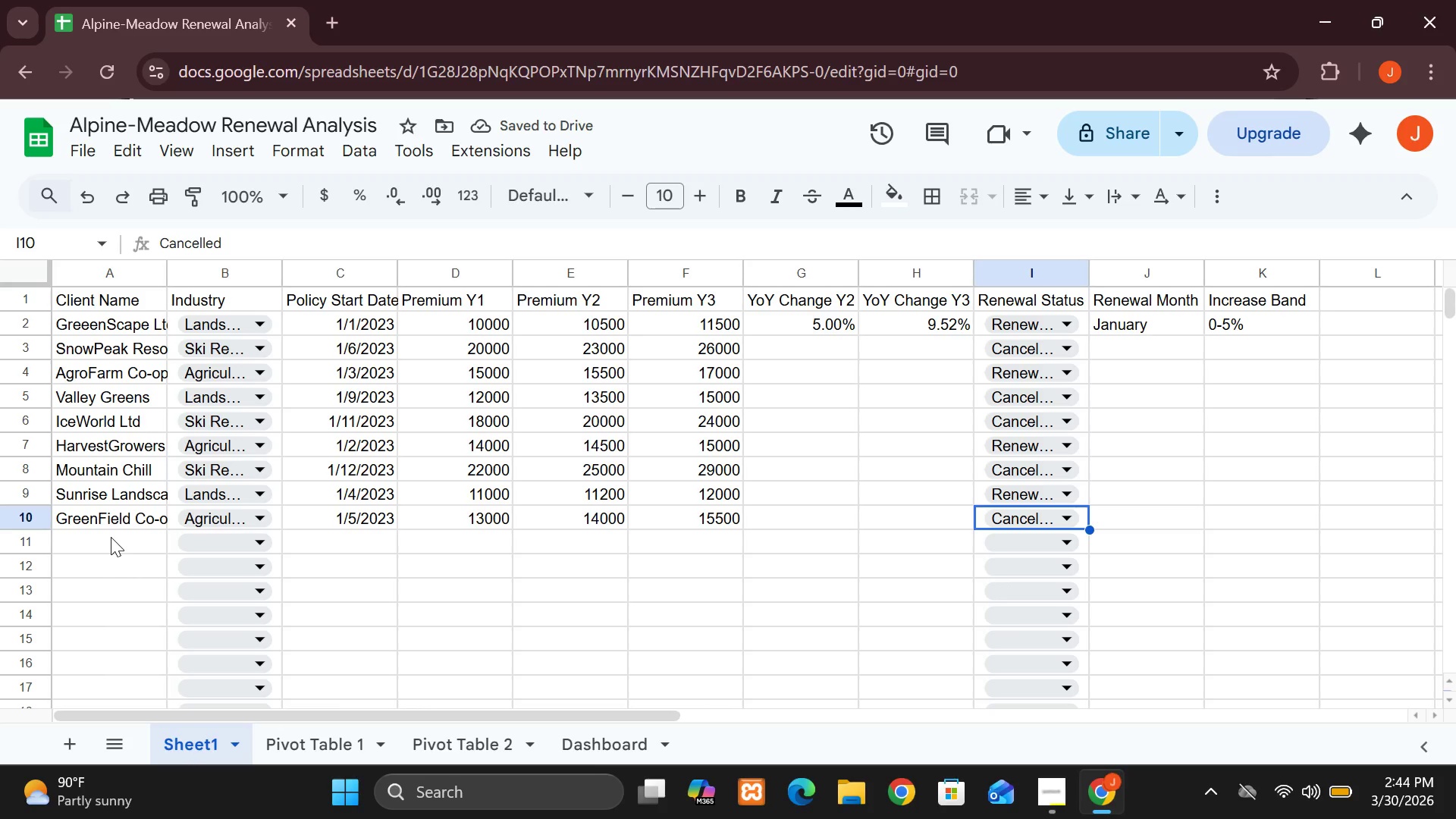 
left_click([111, 537])
 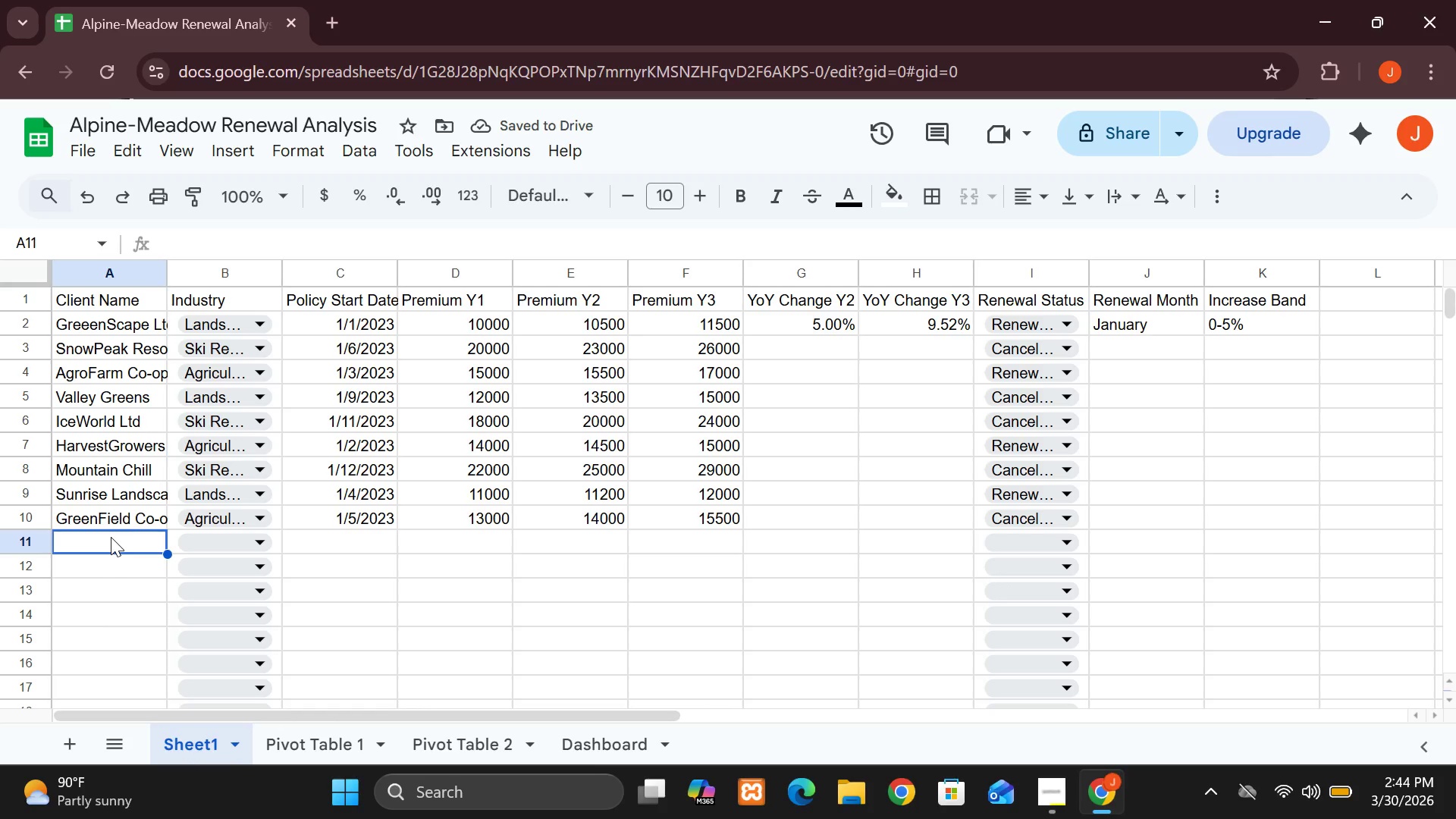 
type(SnowEdge Resort)
 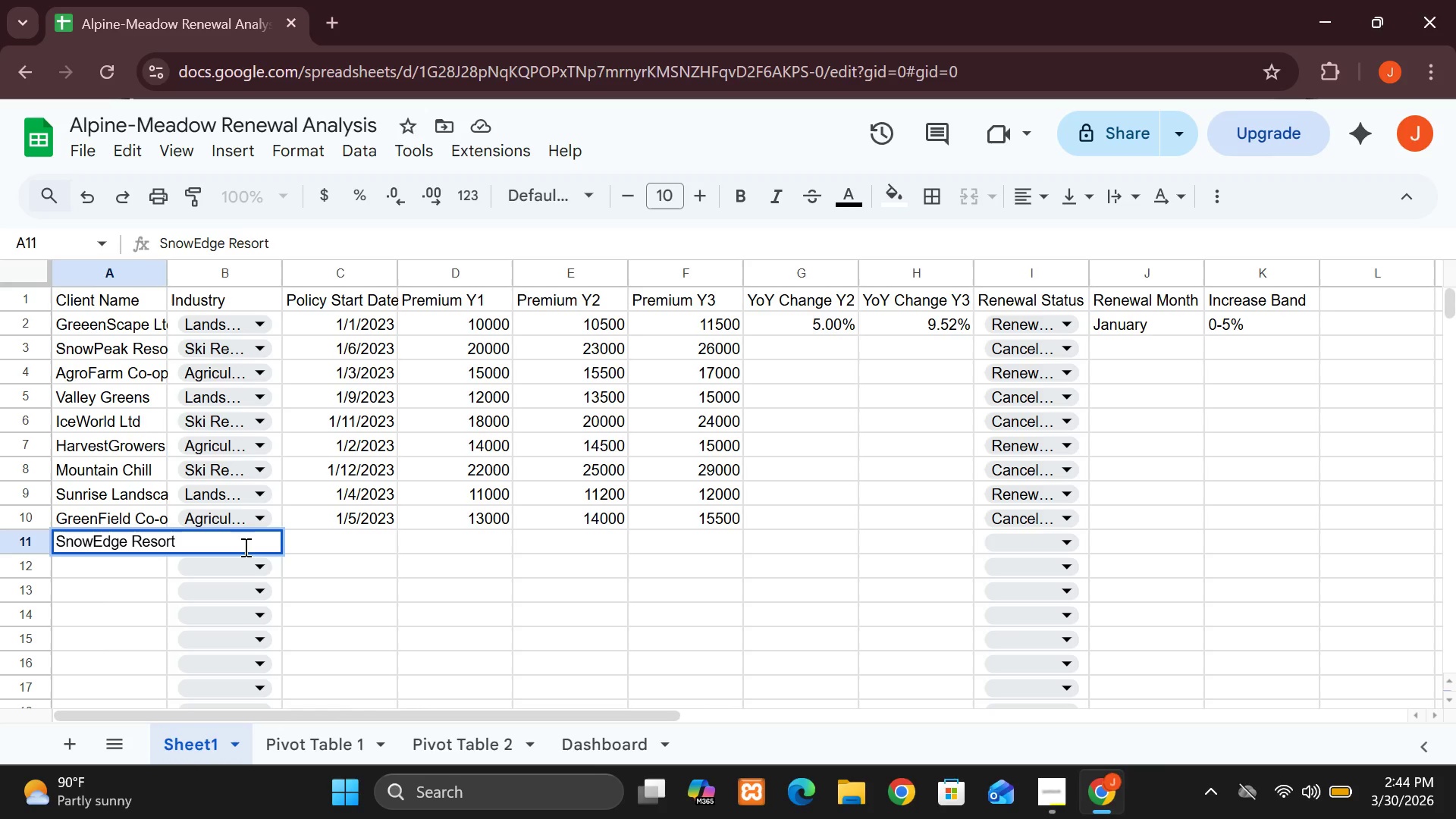 
left_click_drag(start_coordinate=[342, 576], to_coordinate=[258, 541])
 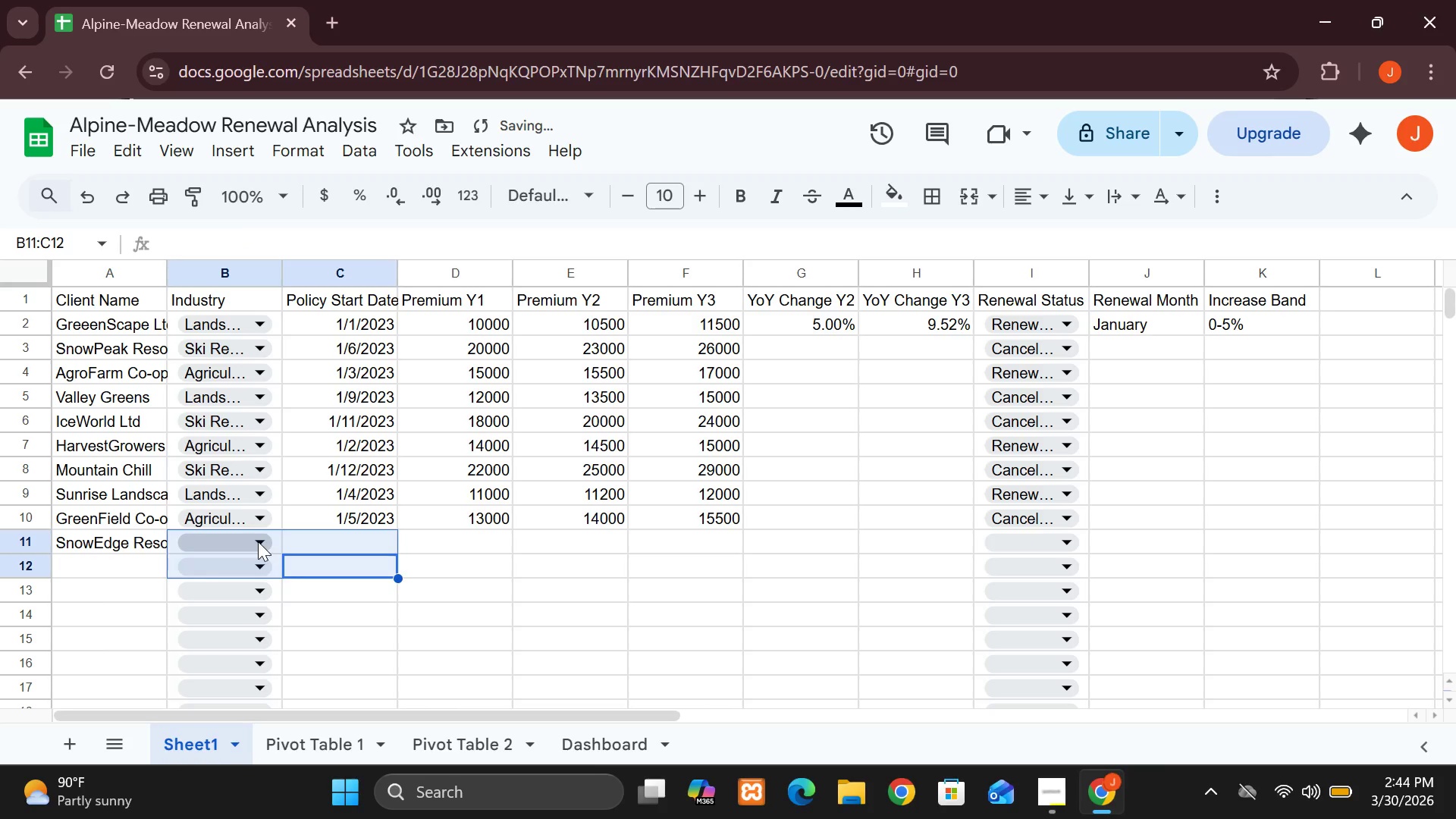 
left_click([258, 541])
 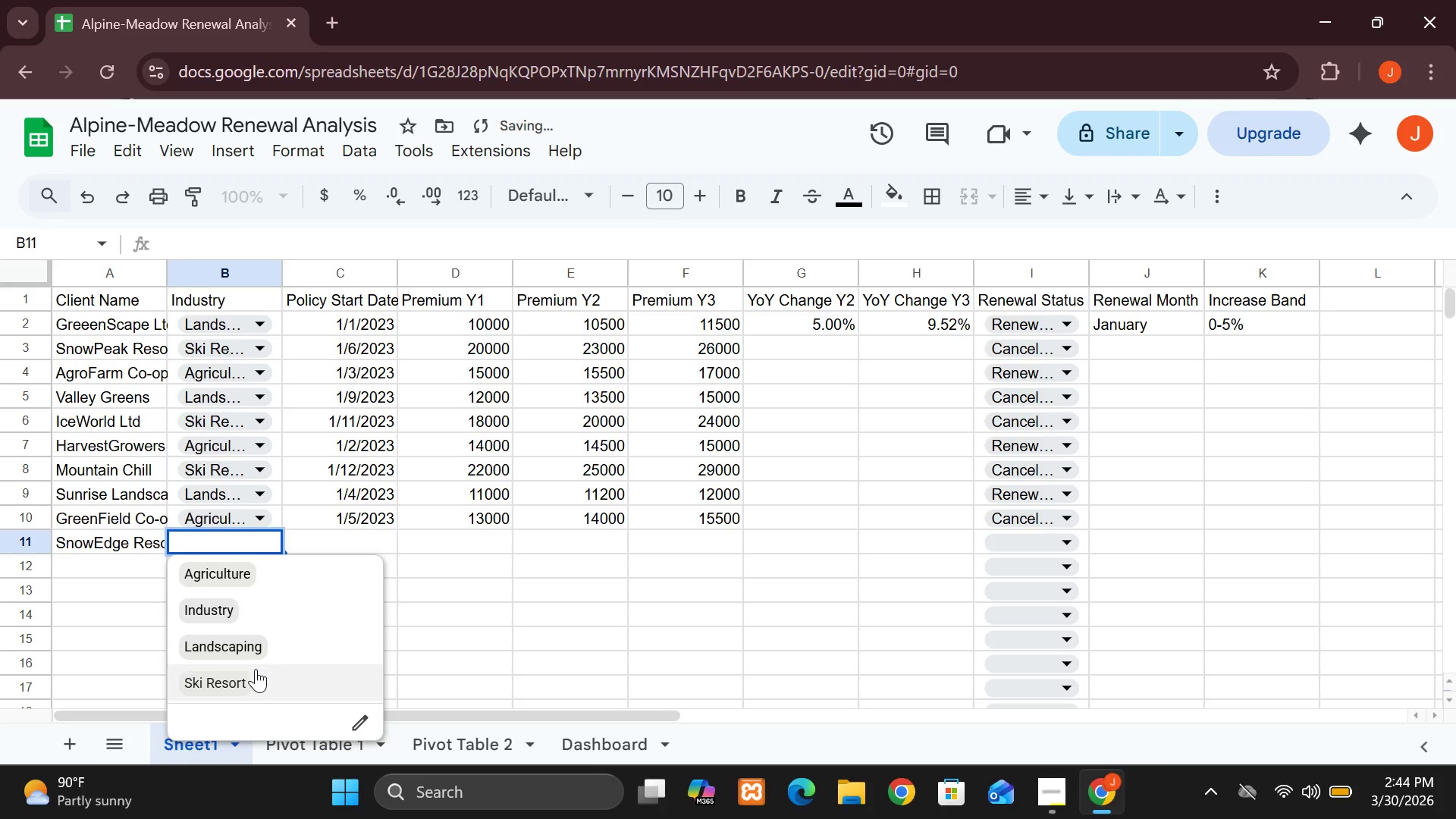 
left_click([255, 672])
 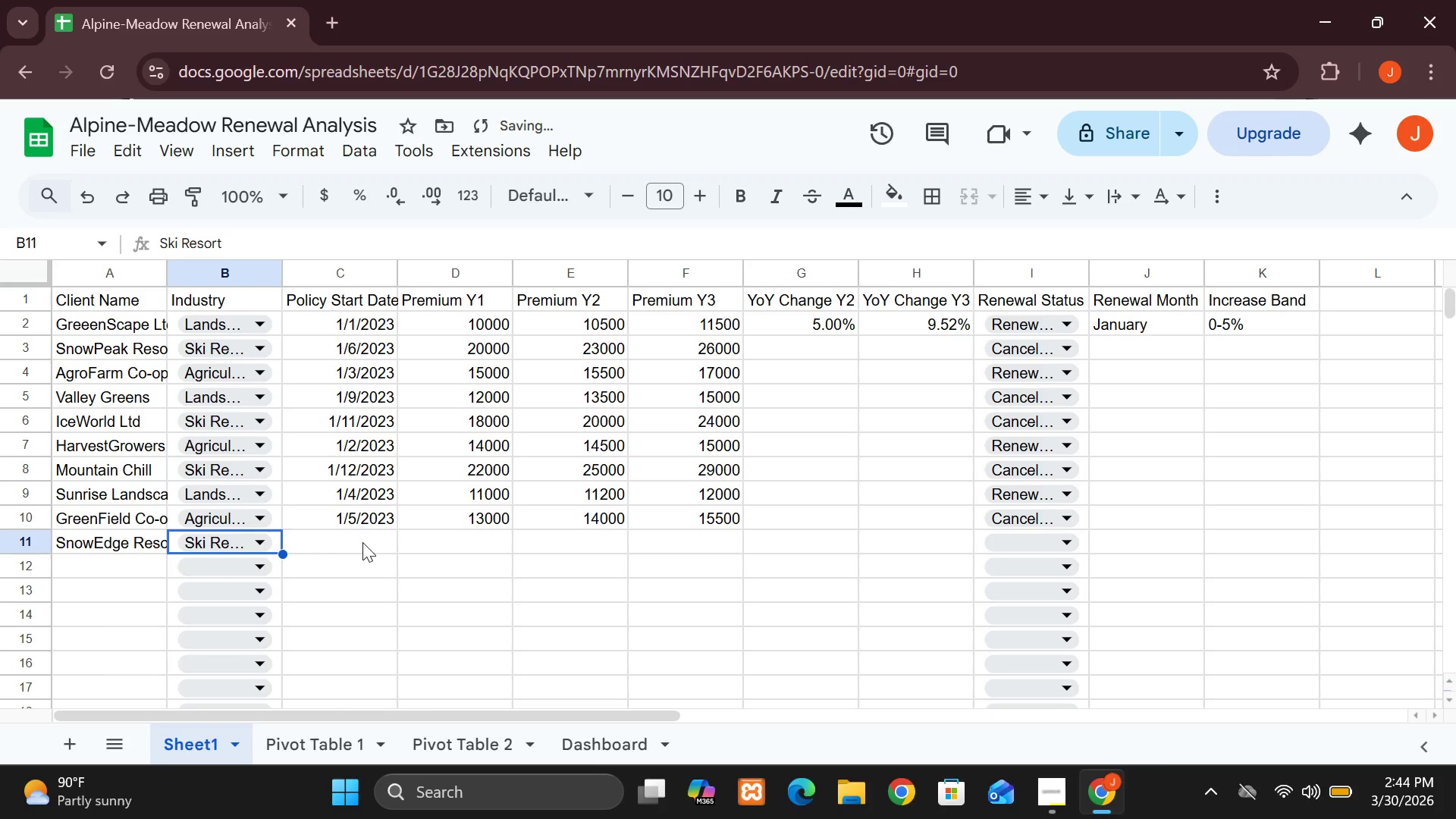 
double_click([362, 542])
 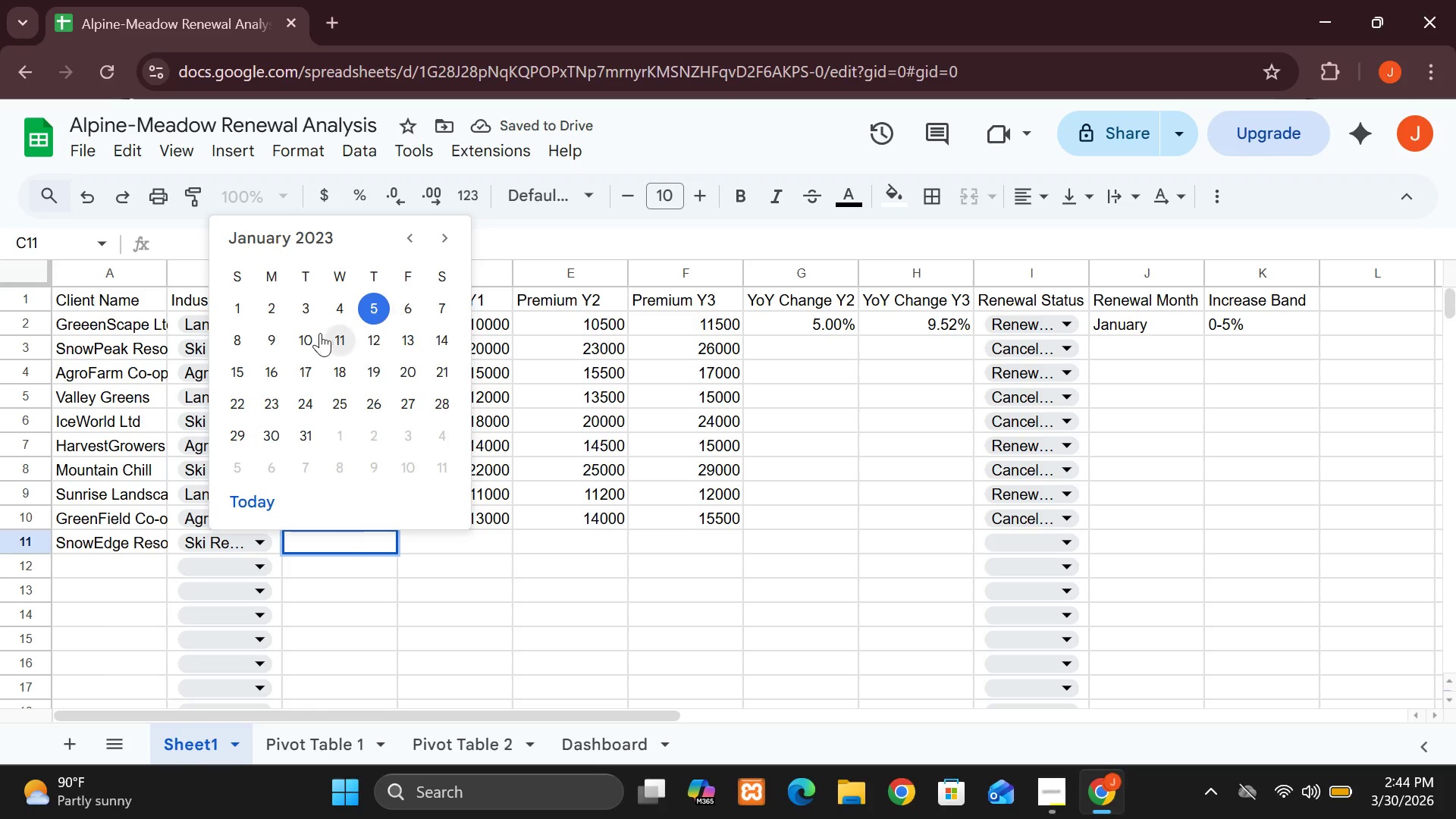 
left_click([447, 312])
 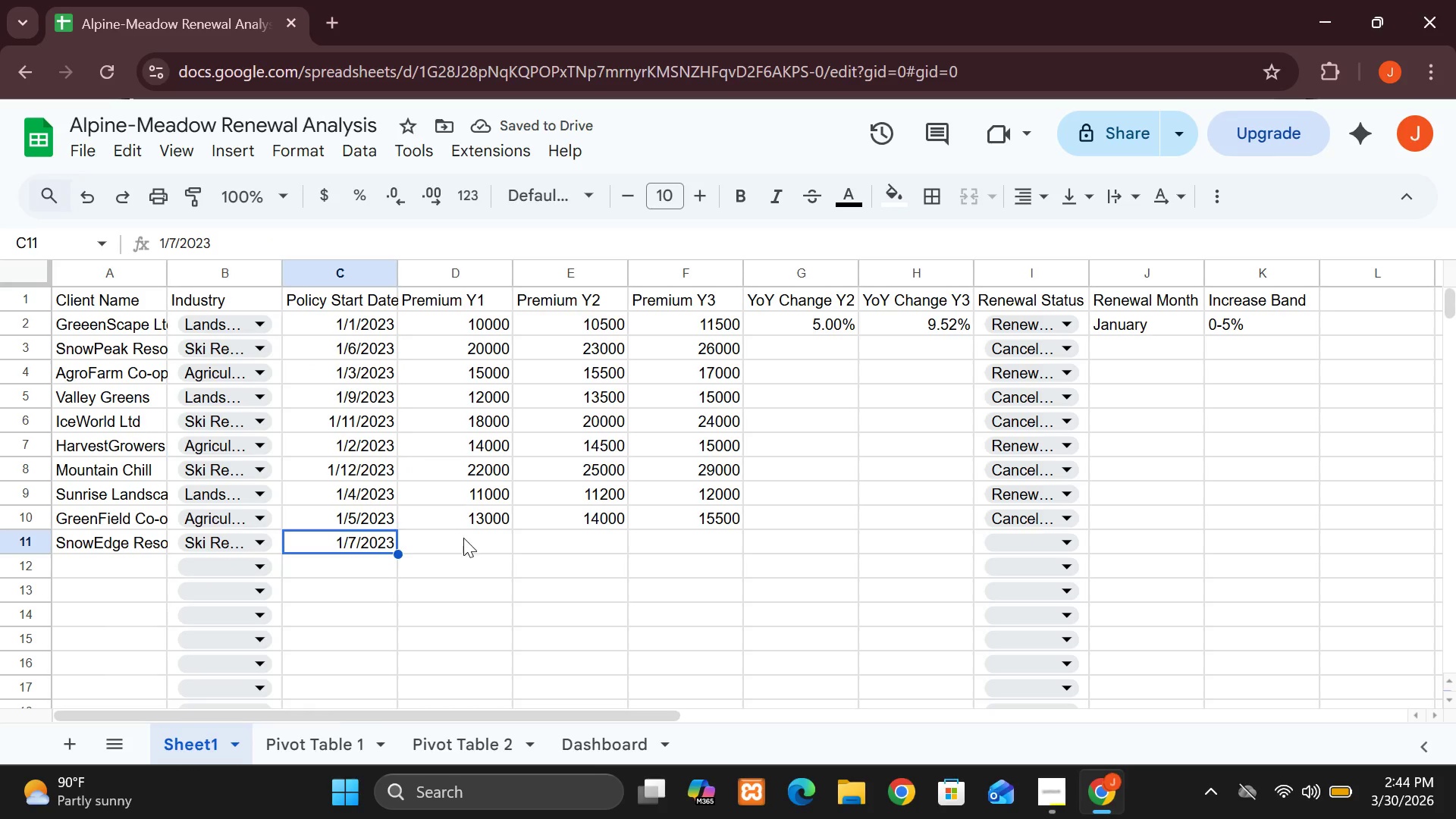 
wait(5.23)
 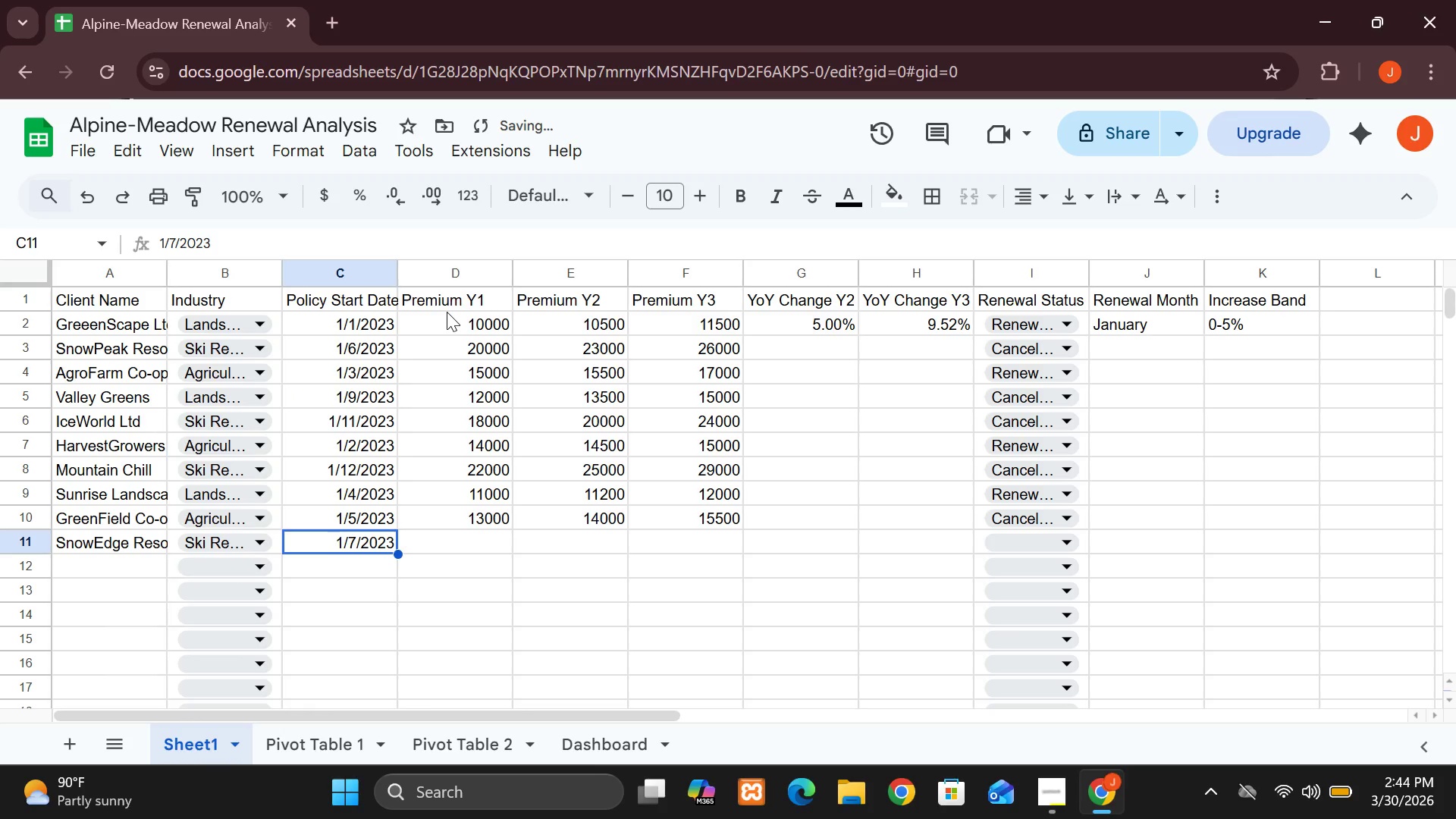 
left_click([472, 535])
 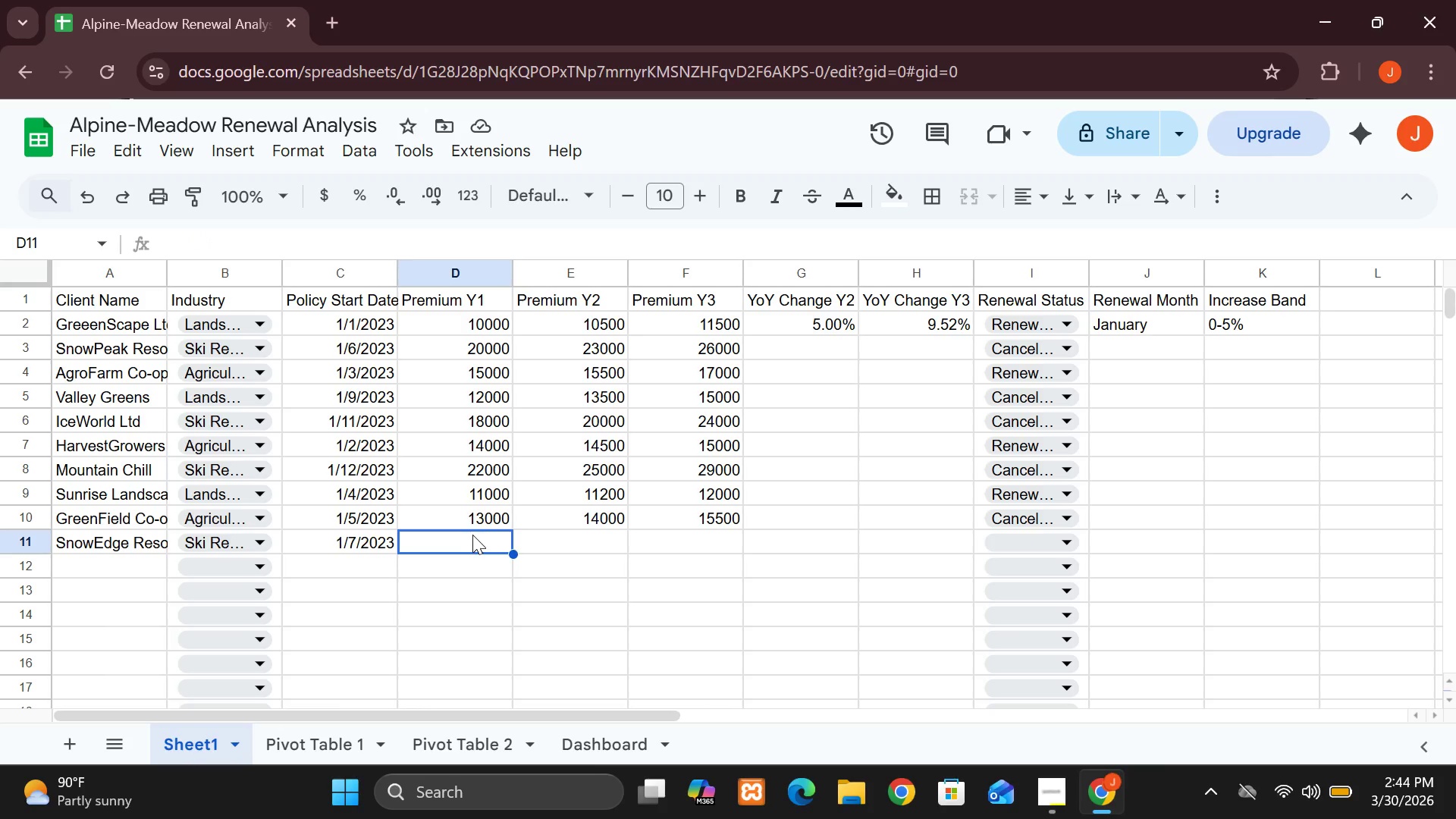 
type(21000)
 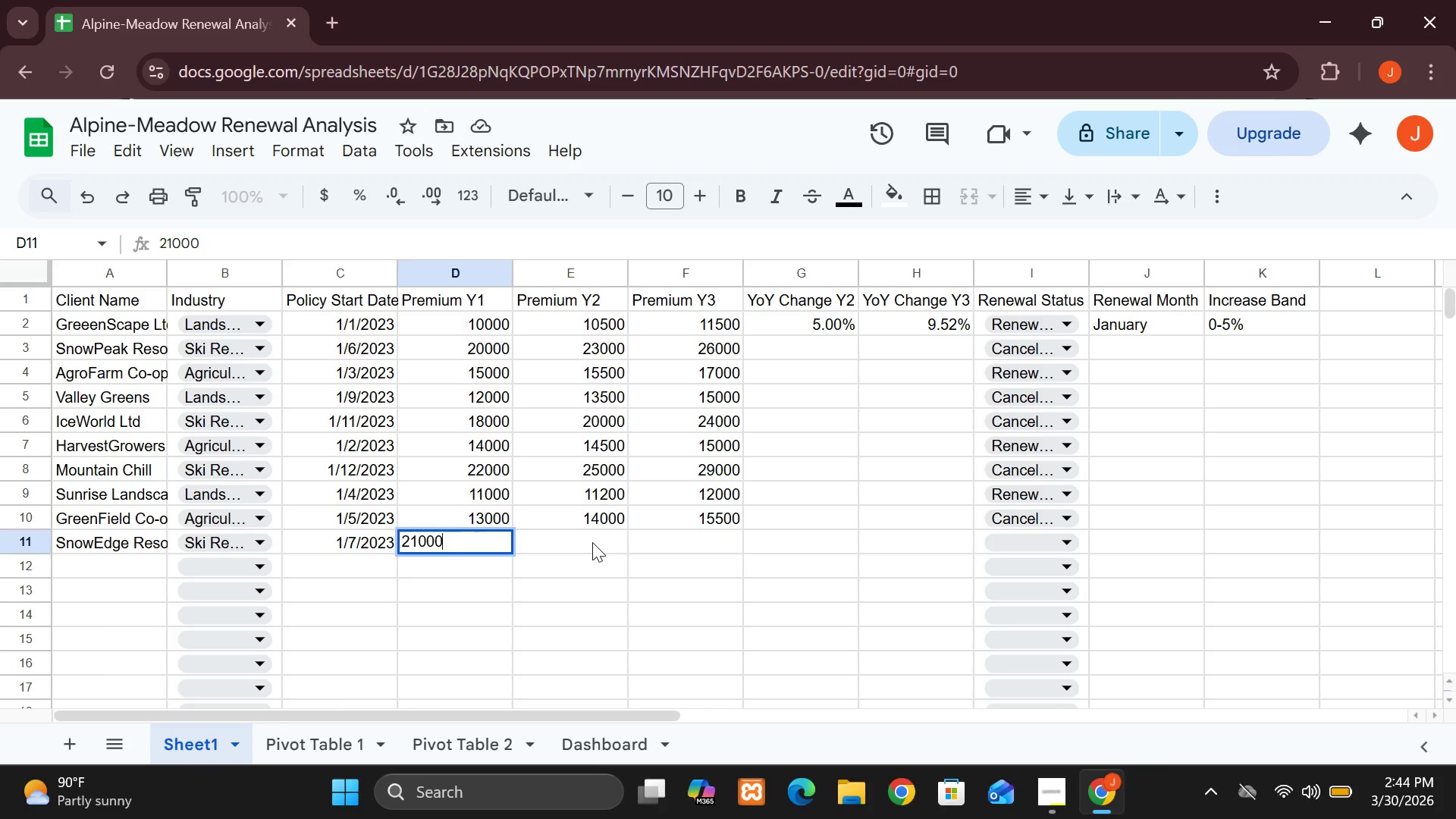 
left_click([592, 542])
 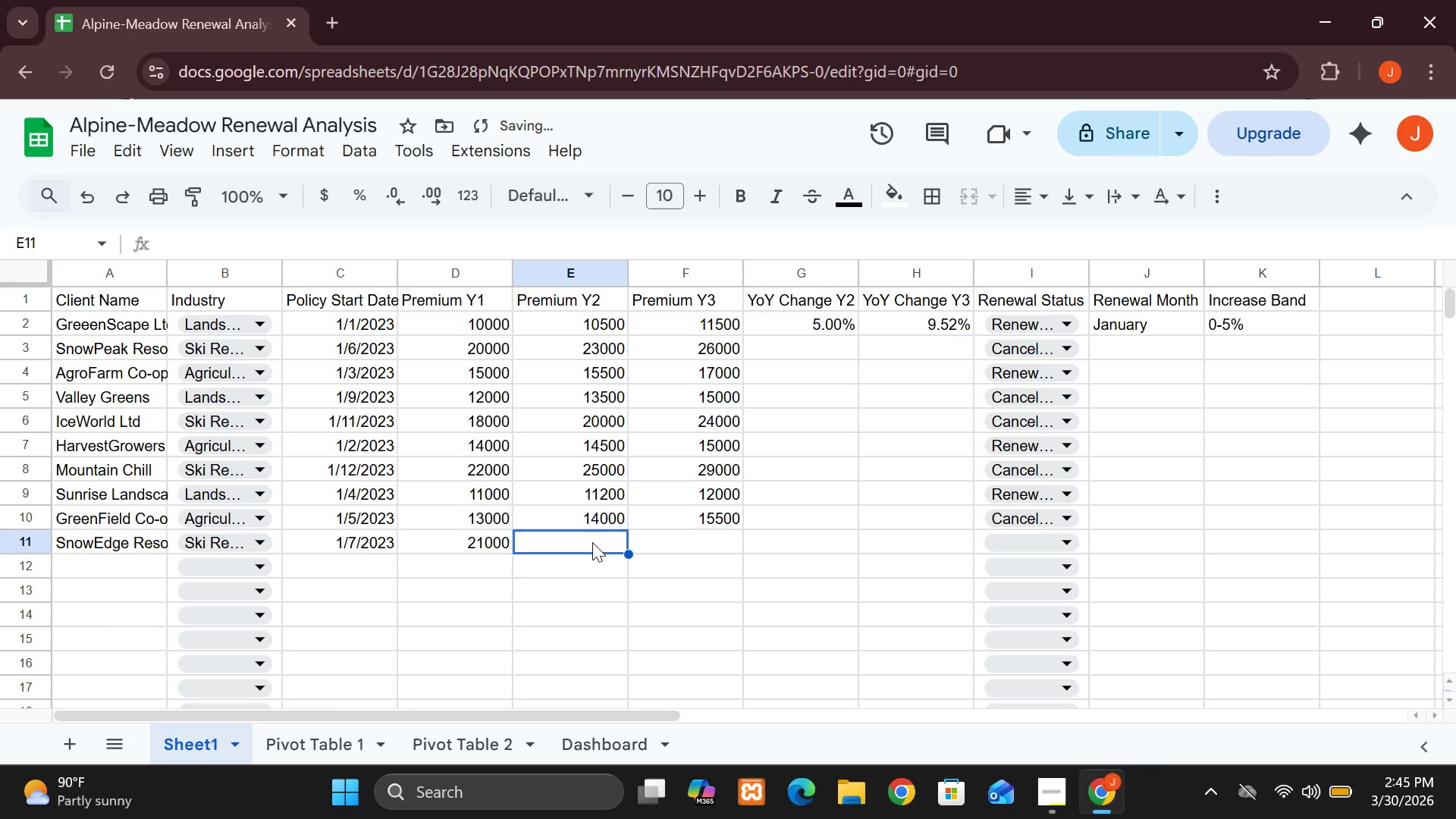 
type(21500)
 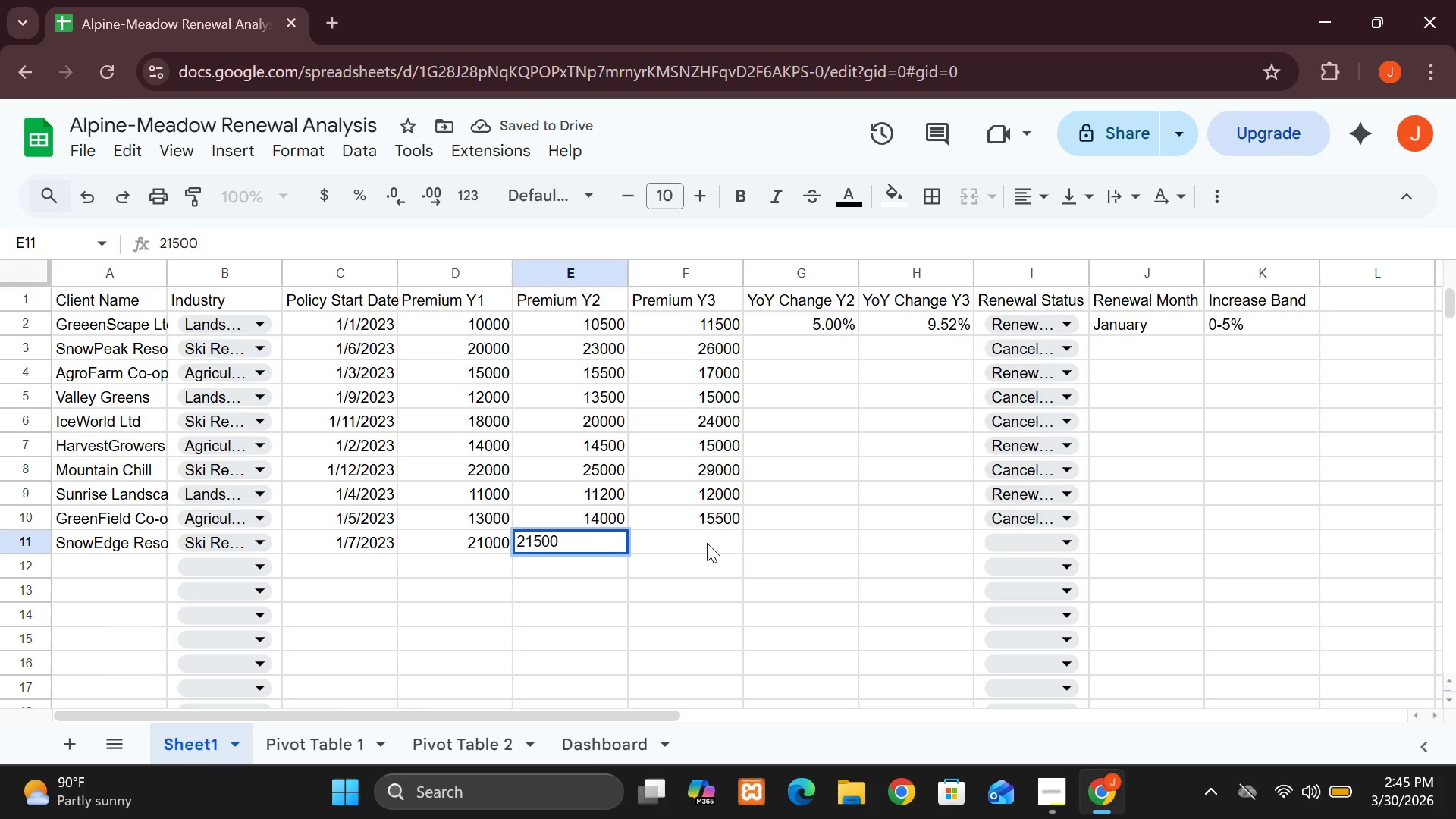 
left_click([706, 542])
 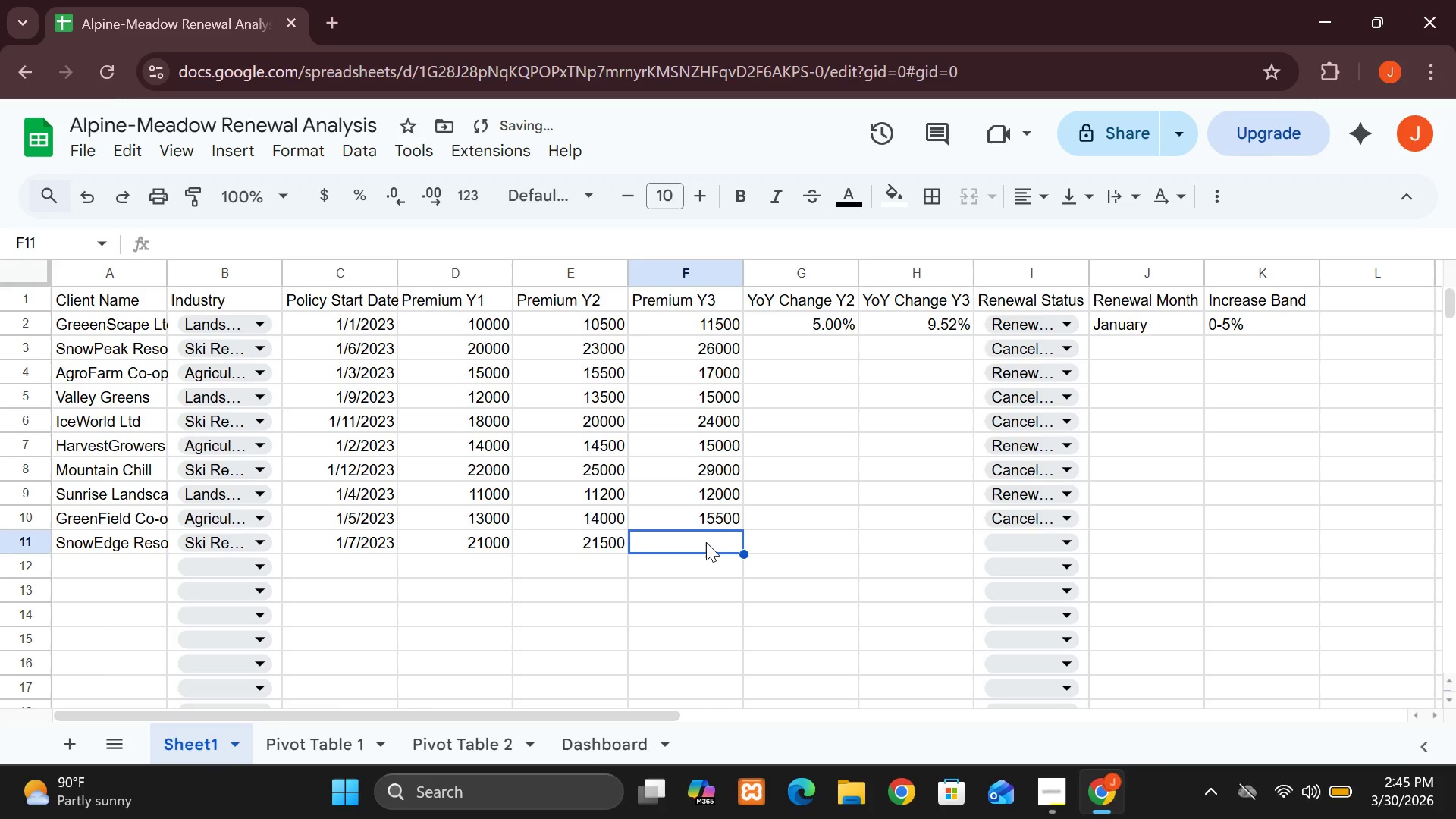 
type(22000)
 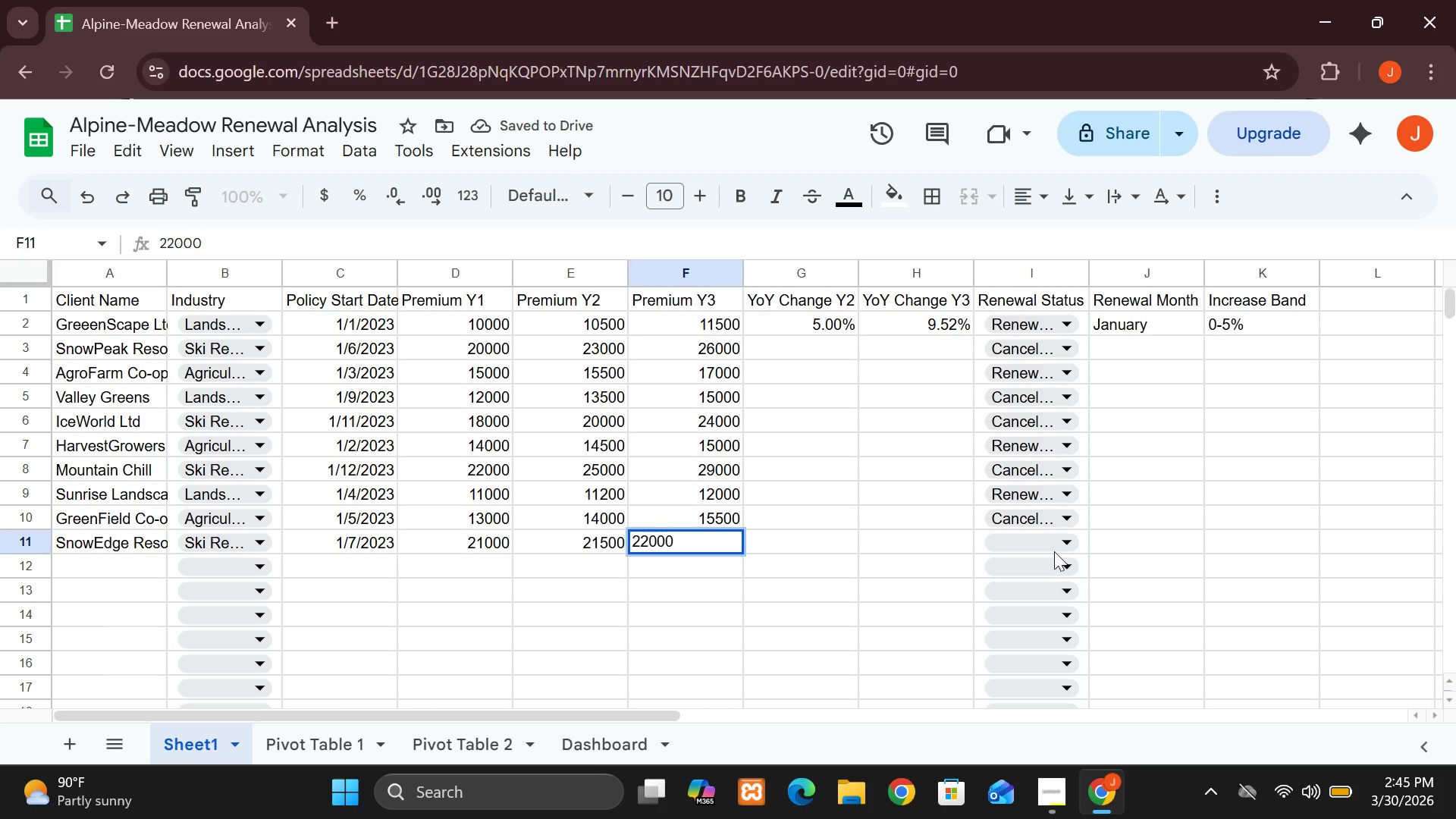 
left_click([1058, 546])
 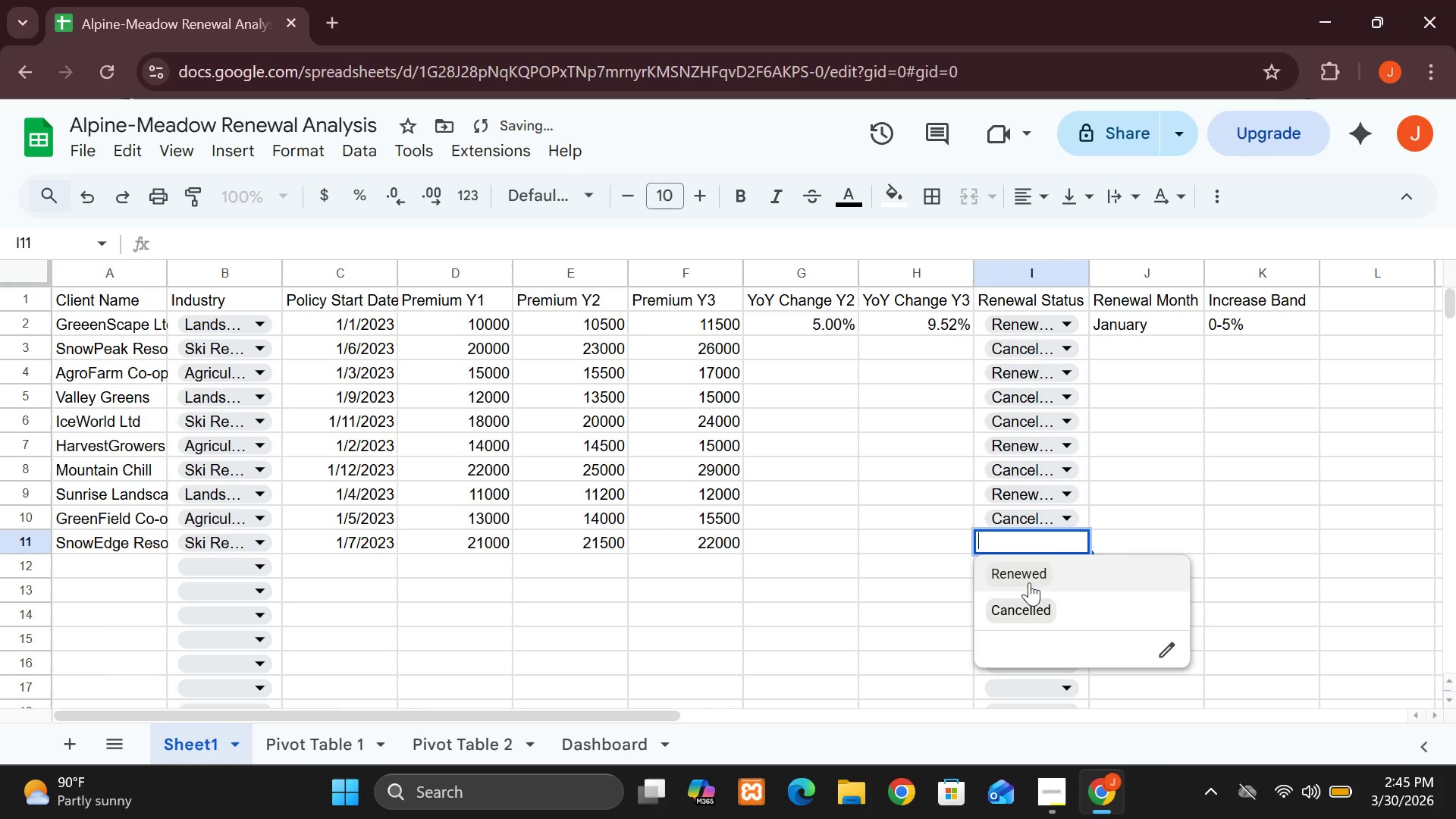 
left_click([1029, 581])
 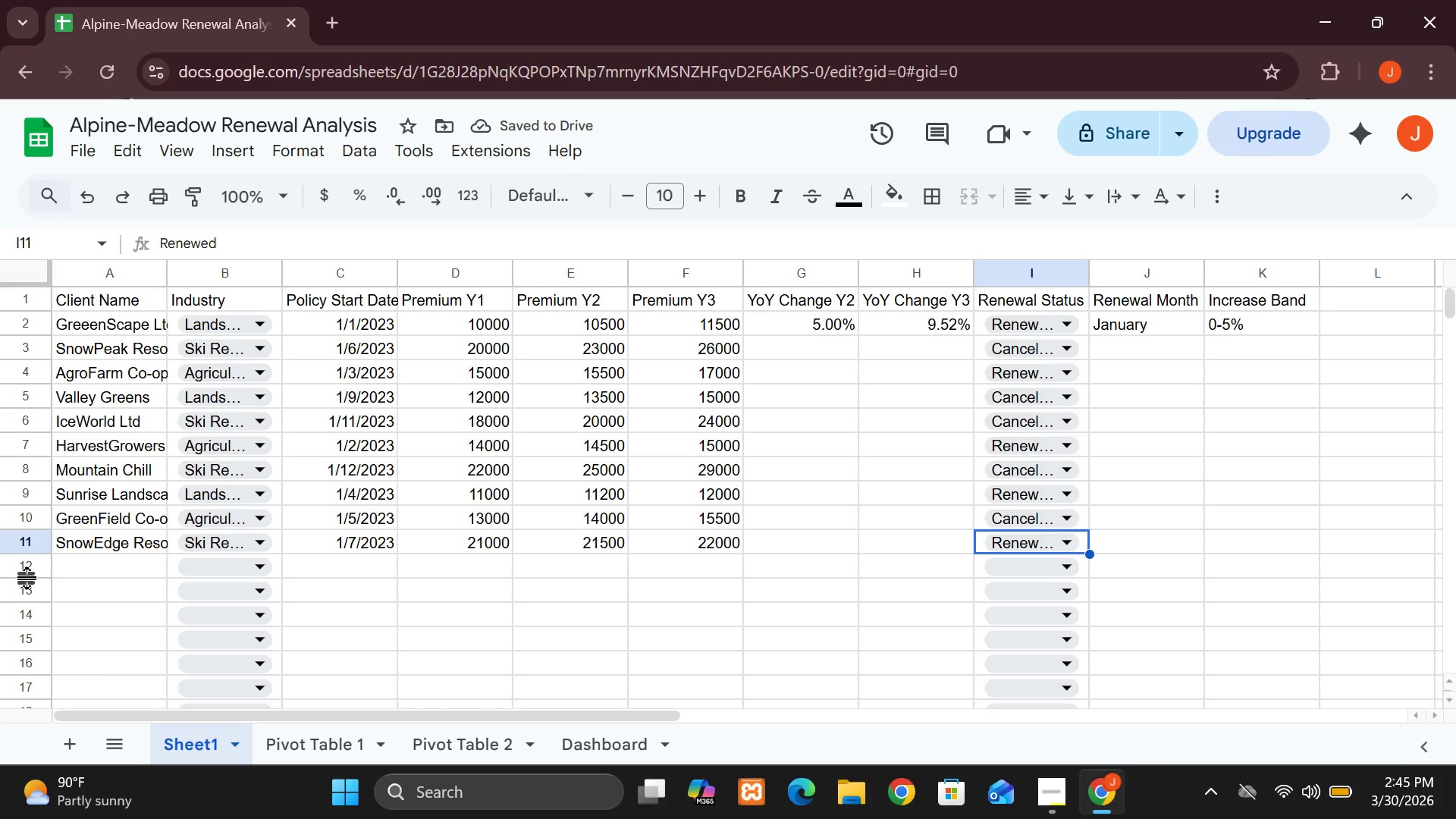 
wait(8.89)
 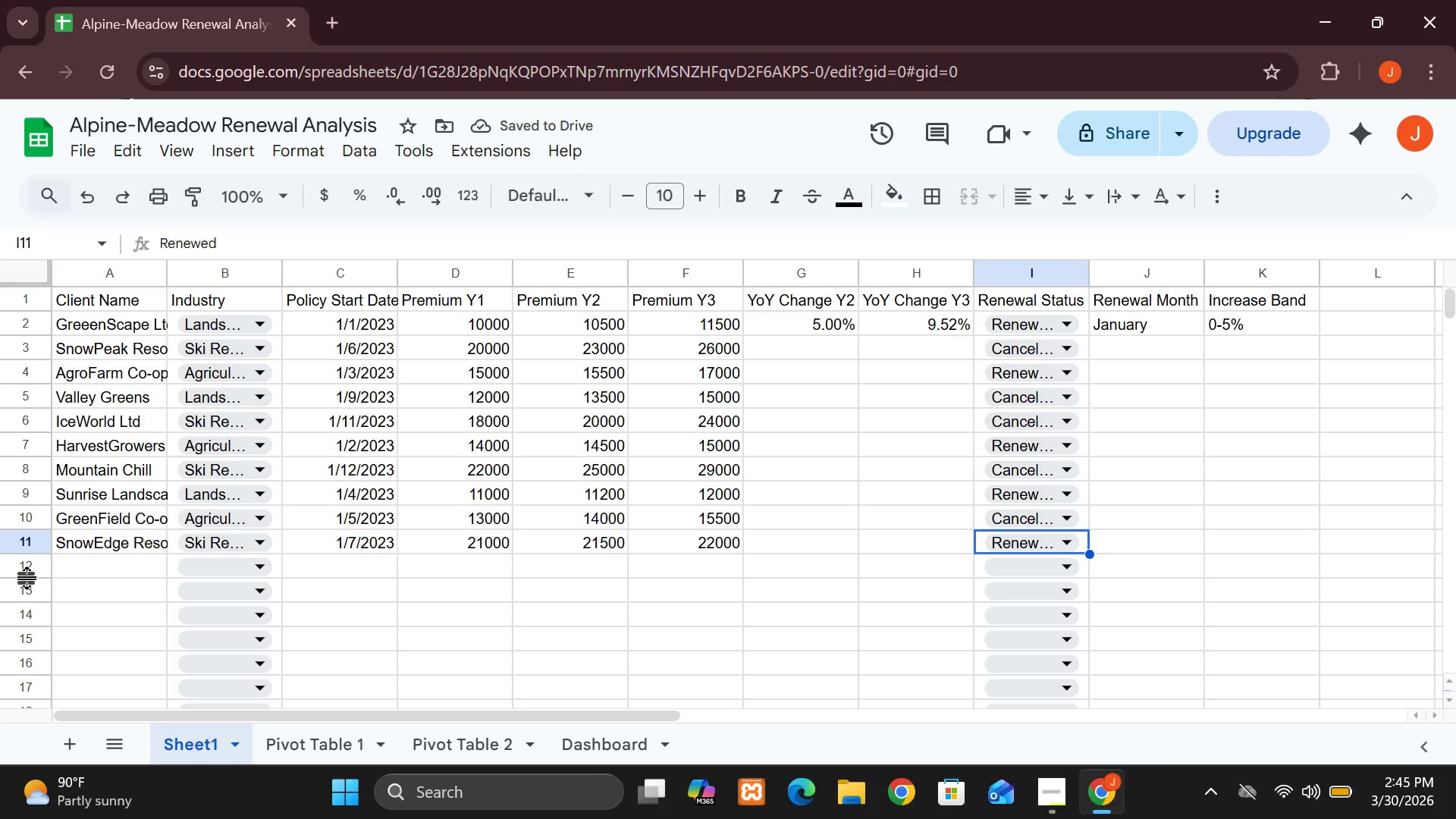 
left_click([98, 570])
 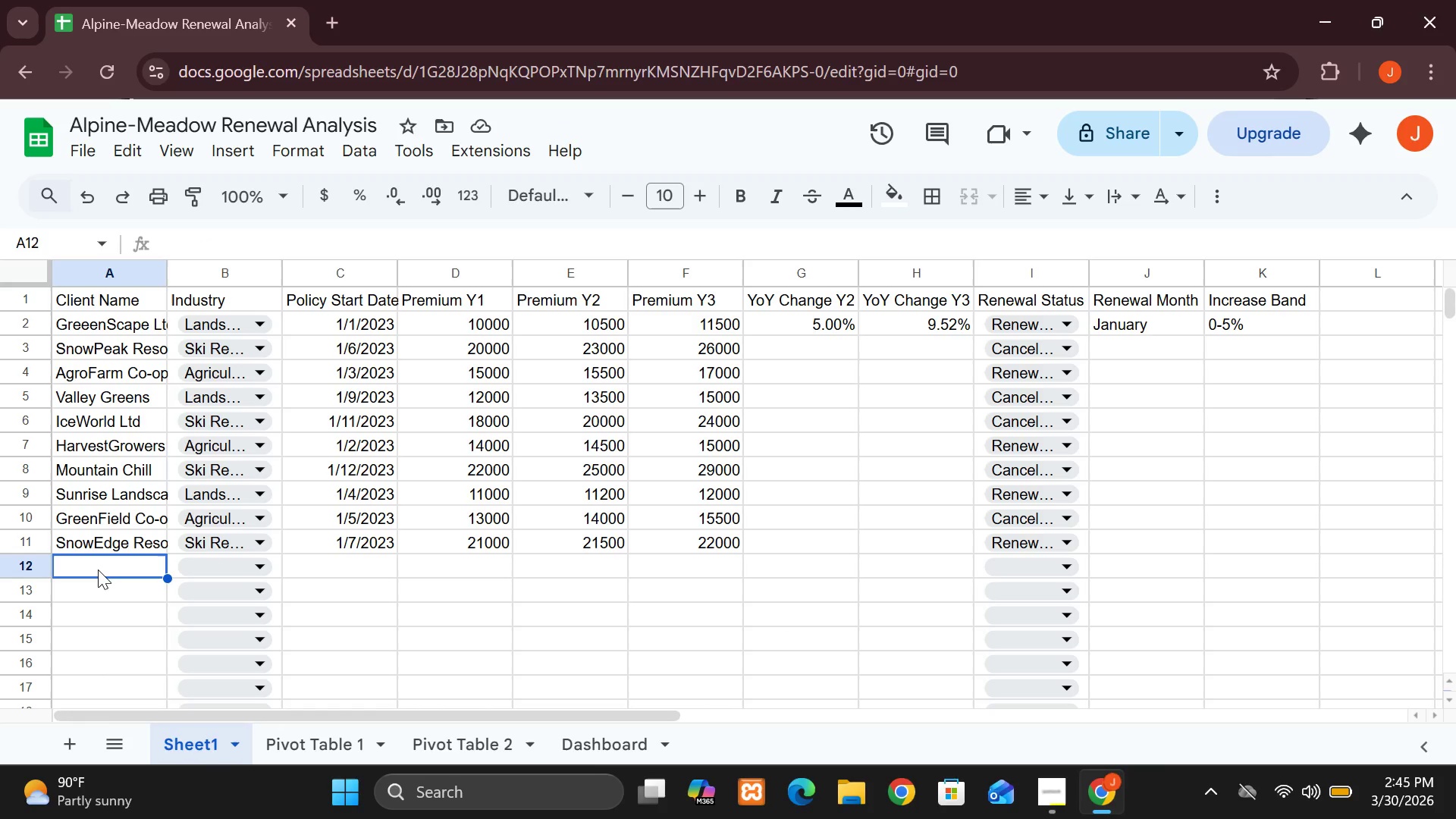 
type(EcLandscapes)
 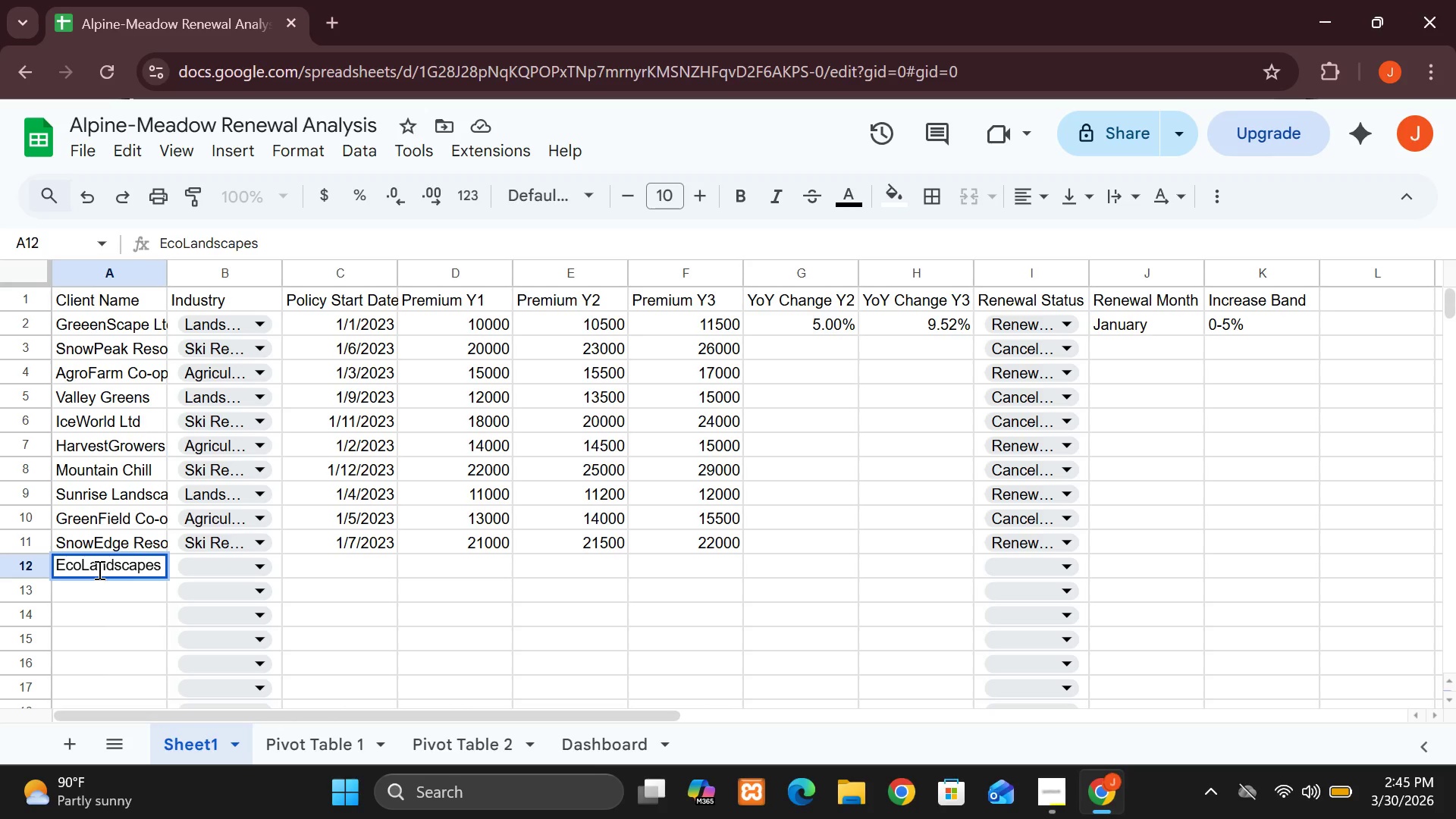 
hold_key(key=O, duration=0.33)
 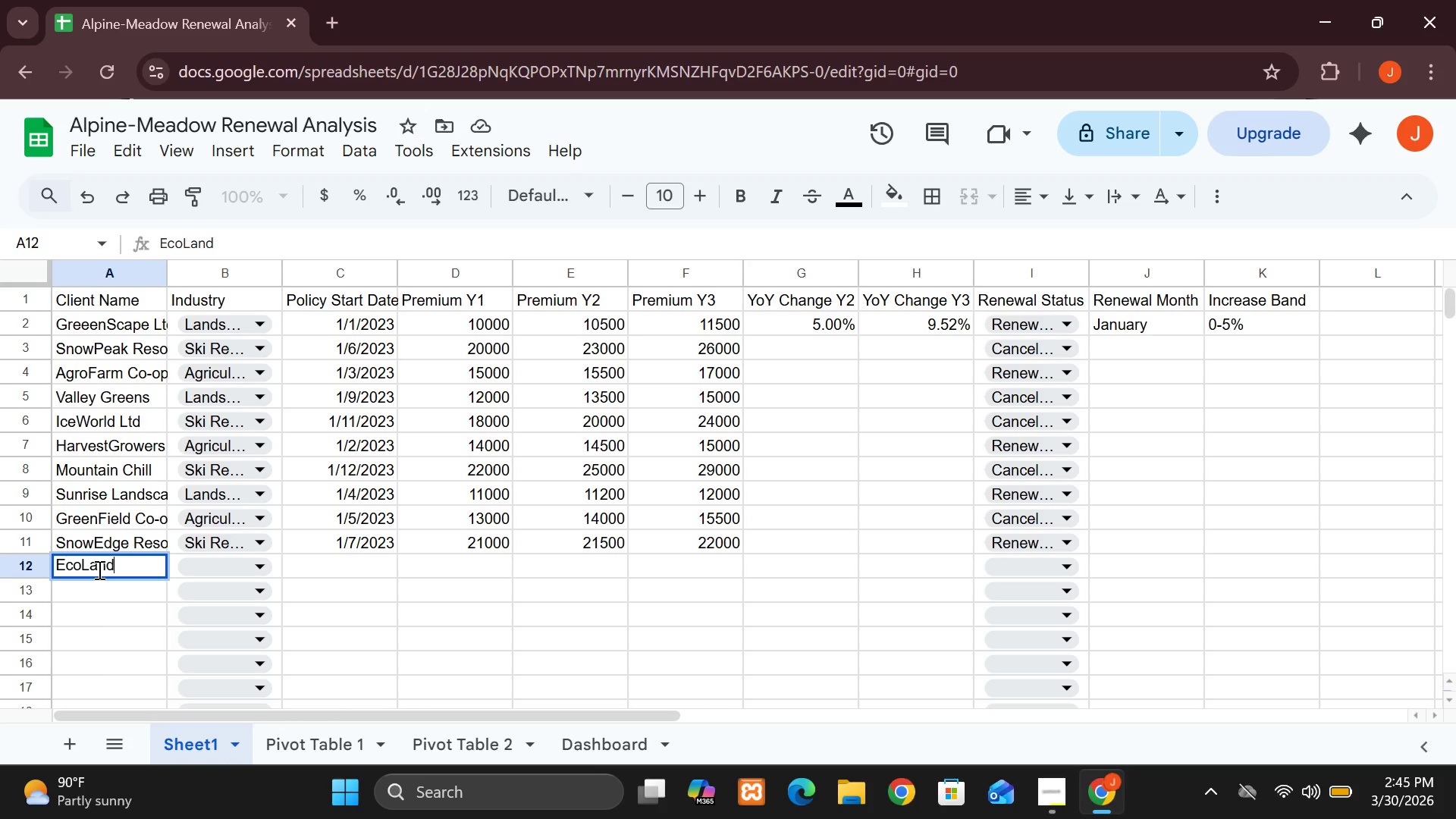 
left_click([257, 571])
 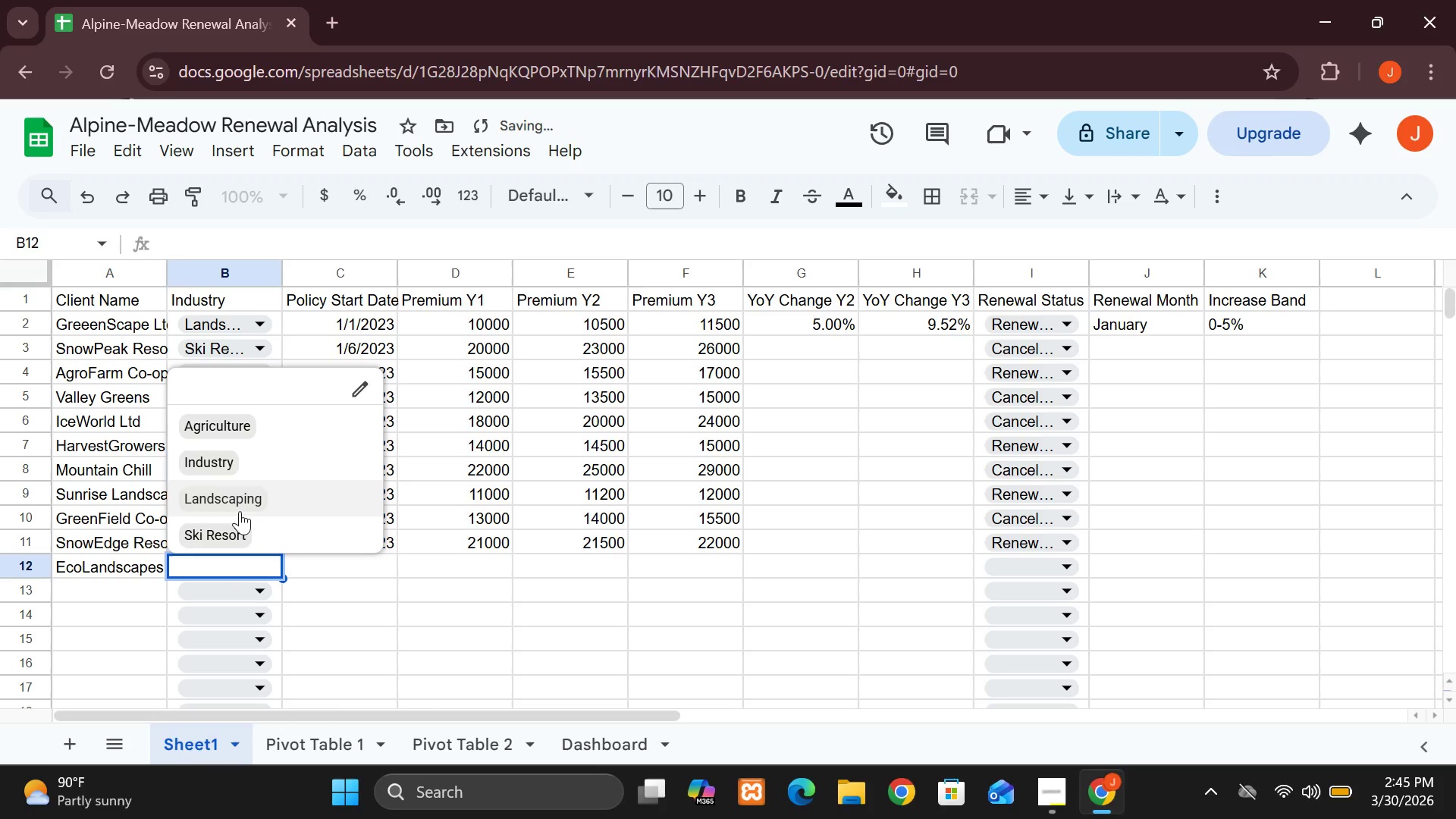 
left_click([240, 511])
 